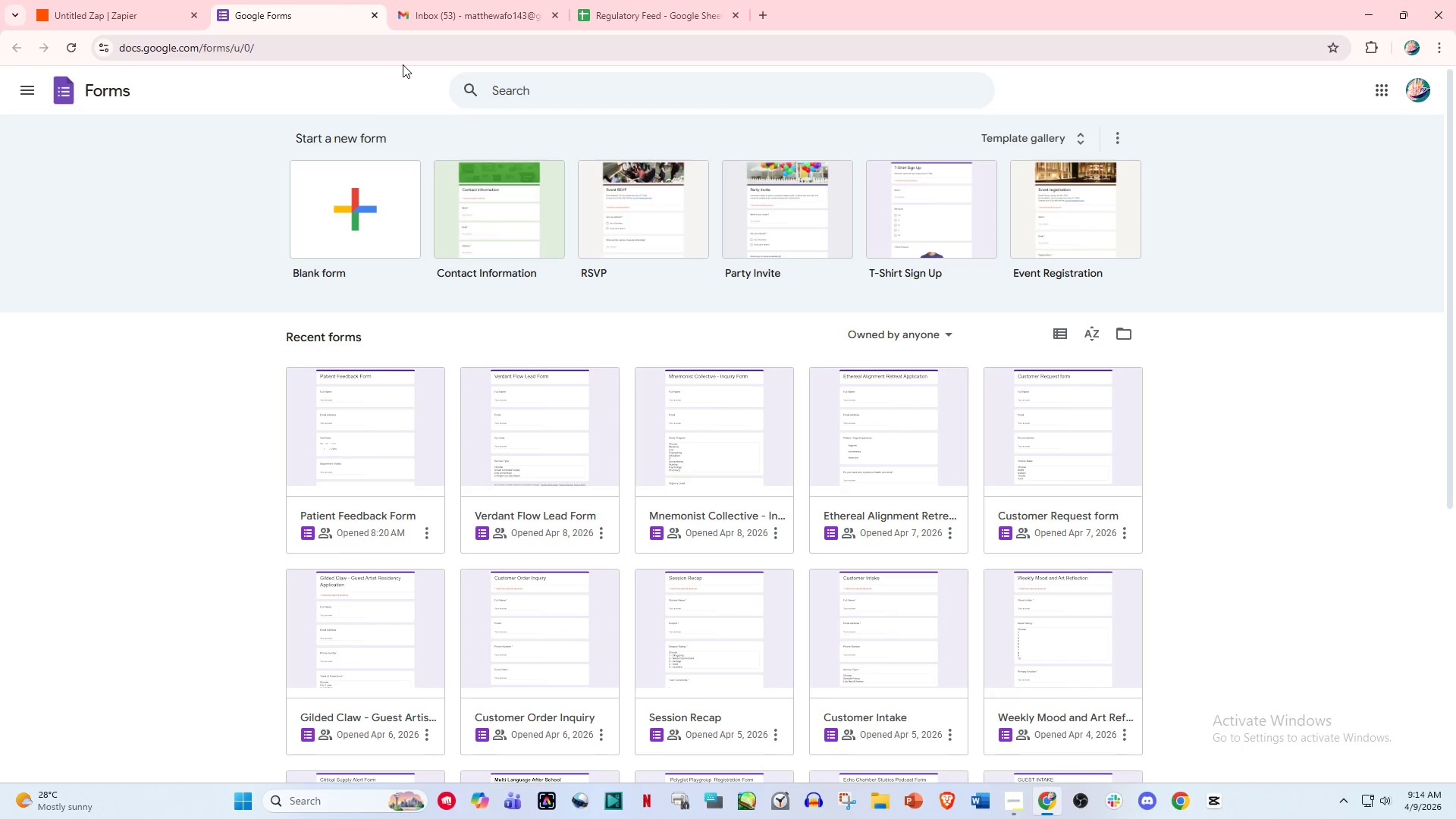 
left_click([80, 0])
 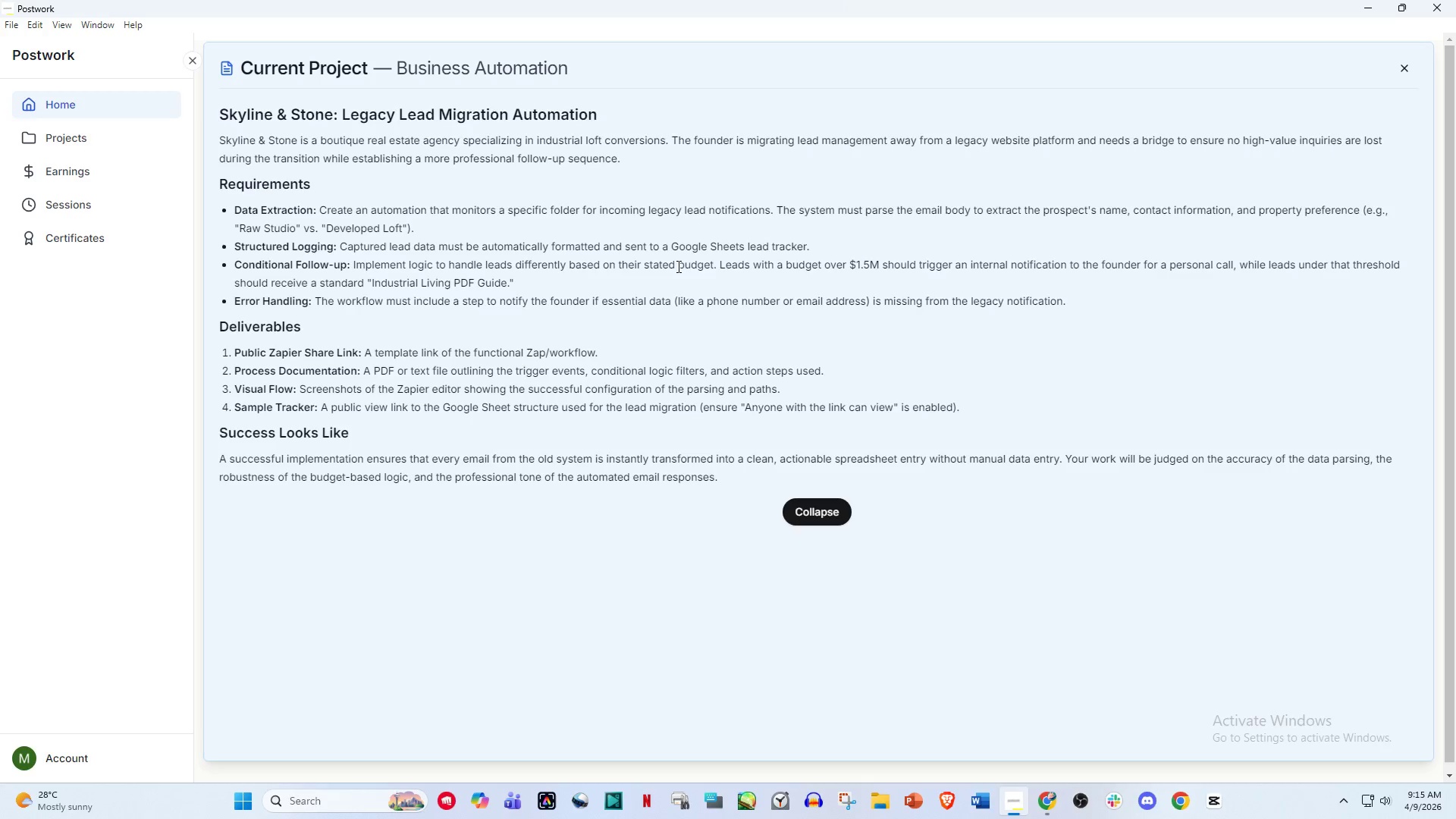 
wait(56.36)
 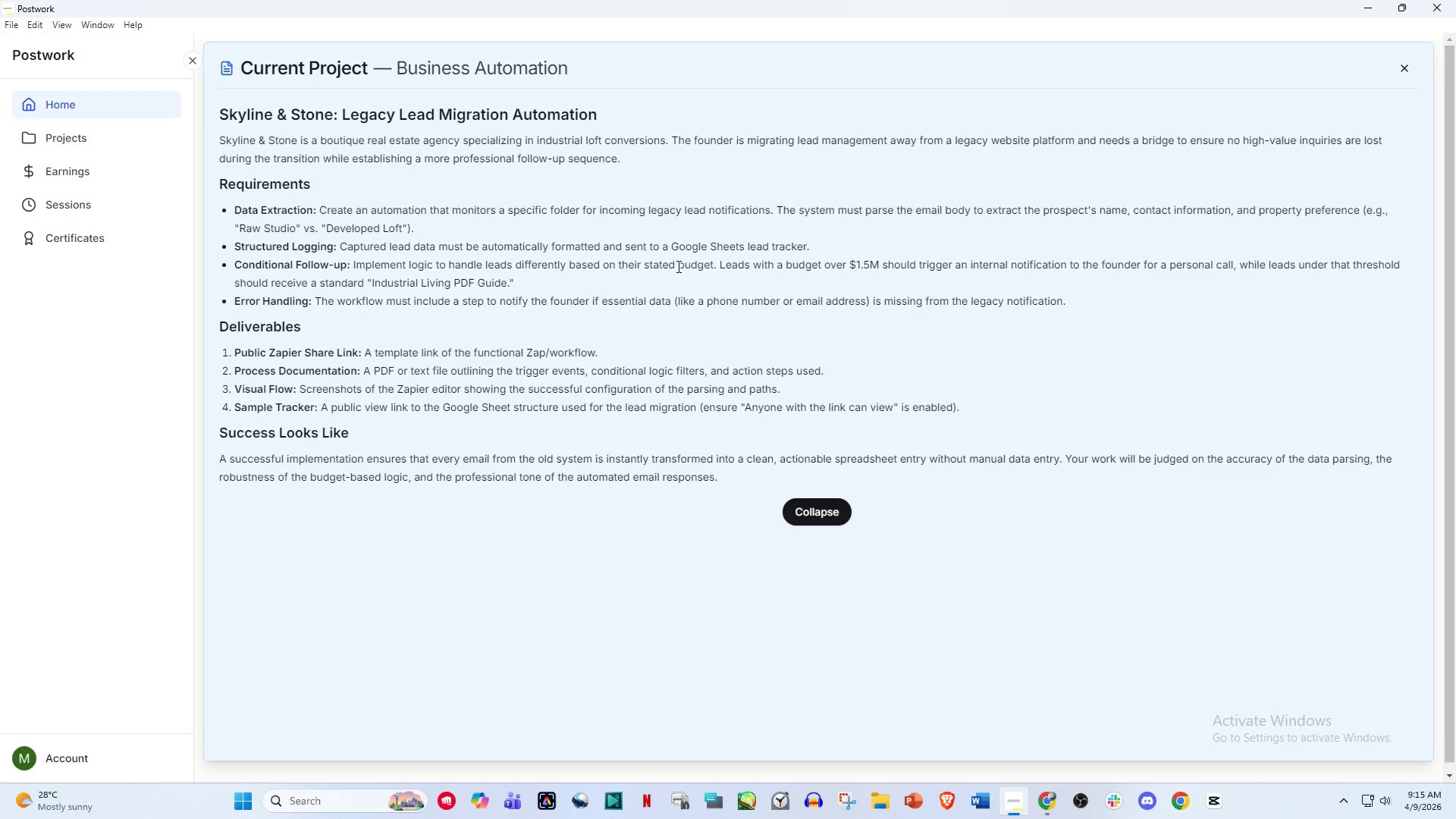 
scroll: coordinate [625, 418], scroll_direction: up, amount: 13.0
 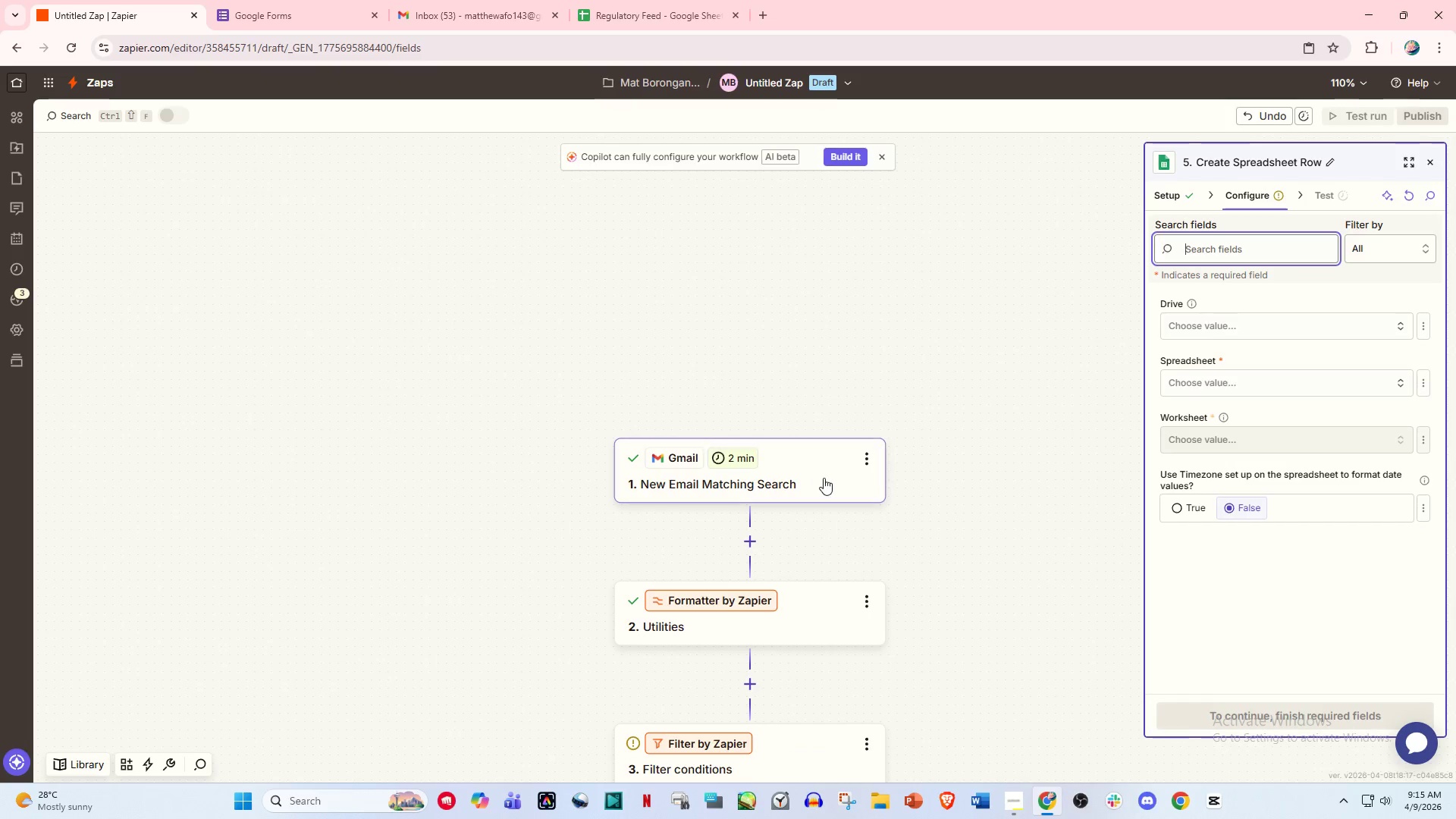 
left_click([824, 478])
 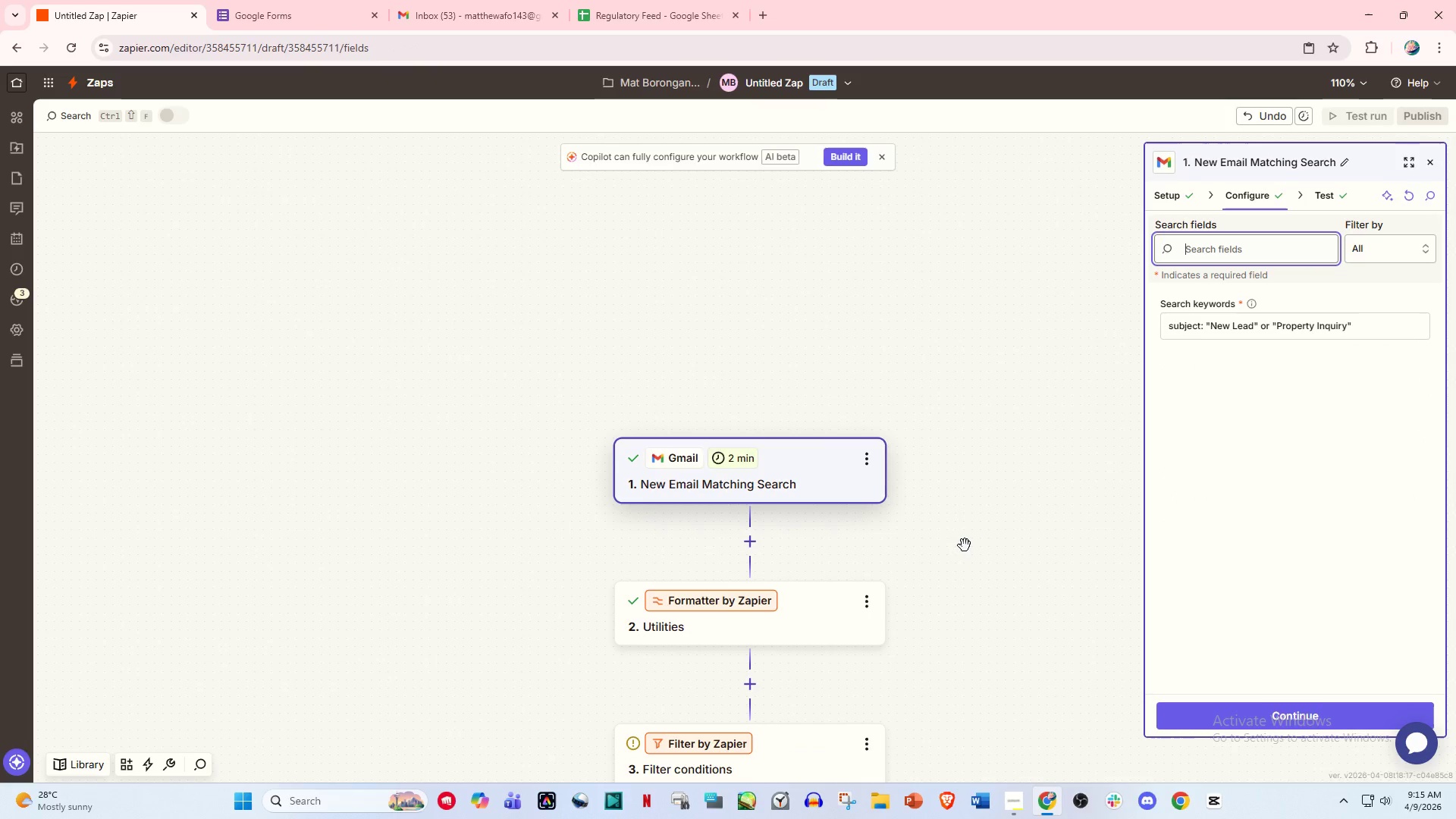 
left_click([993, 448])
 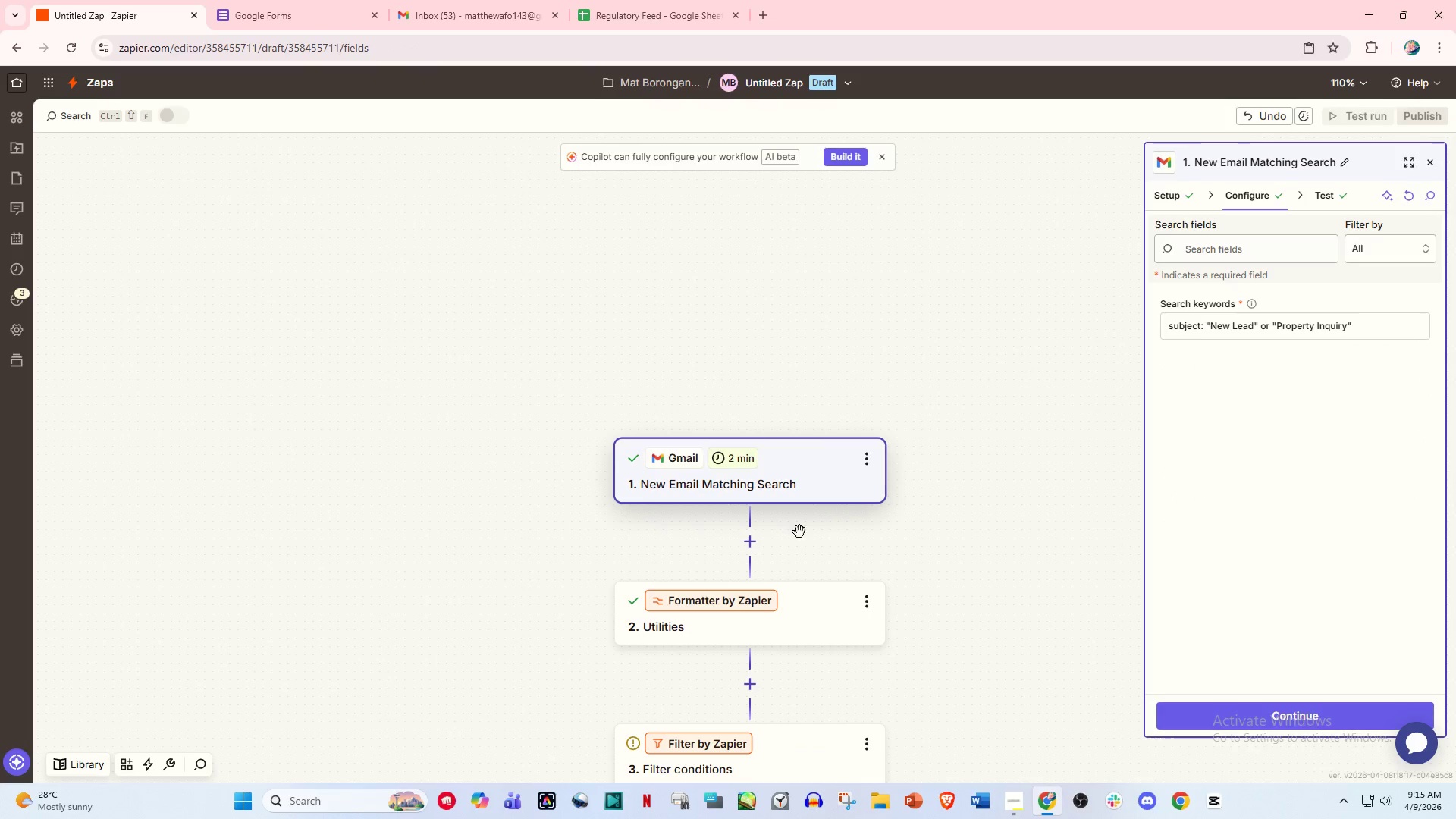 
mouse_move([755, 525])
 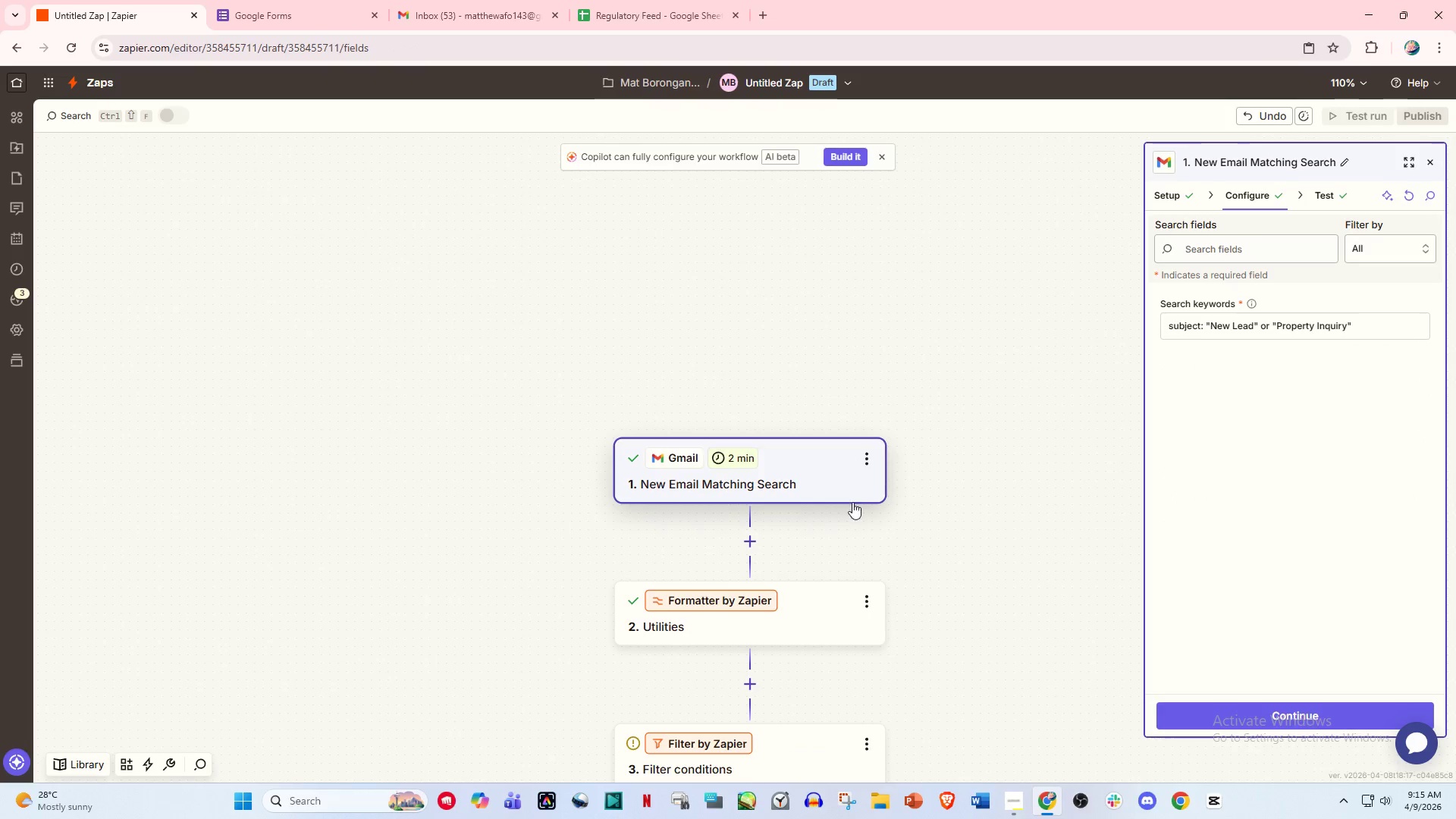 
mouse_move([855, 473])
 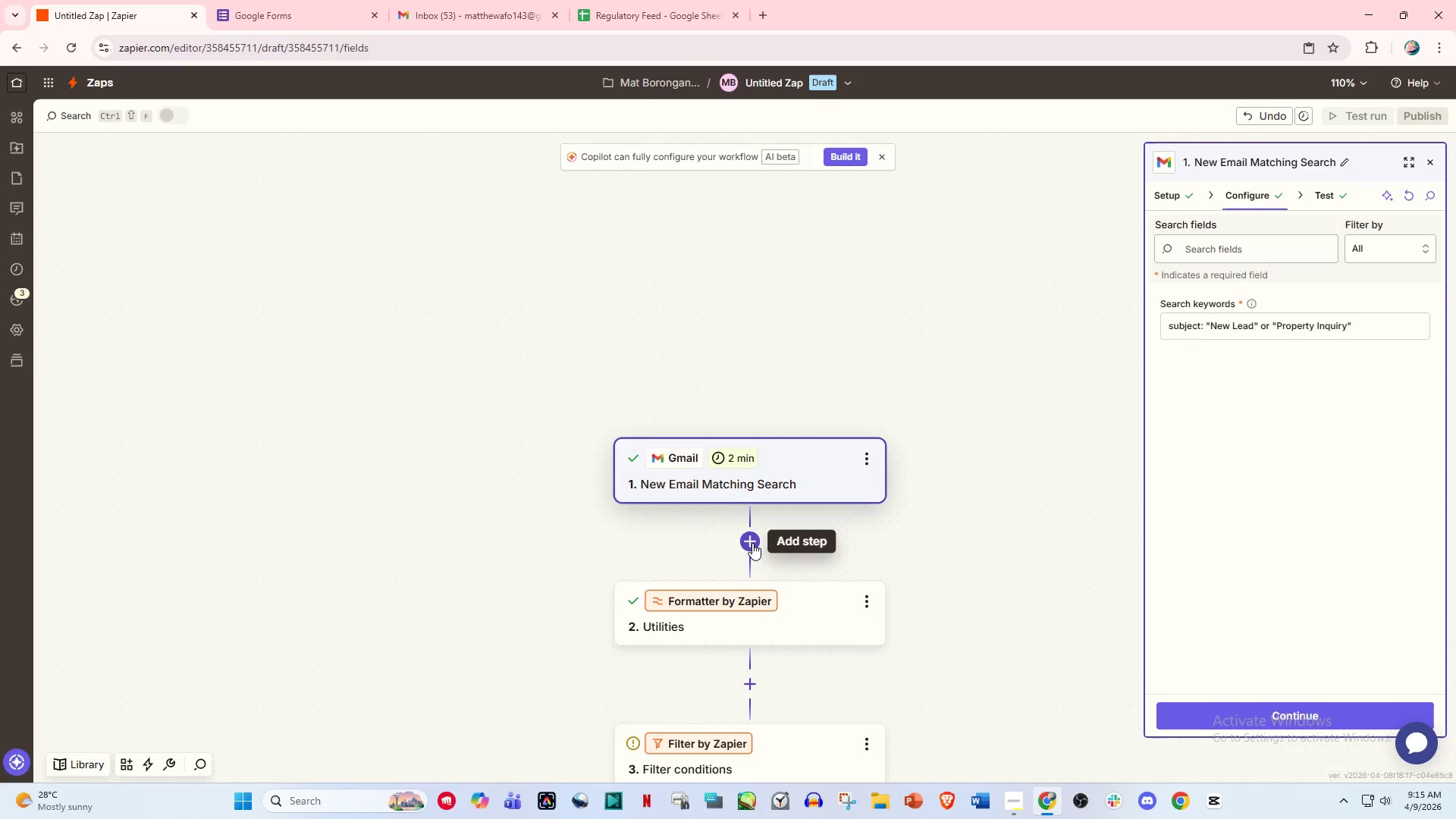 
left_click([752, 543])
 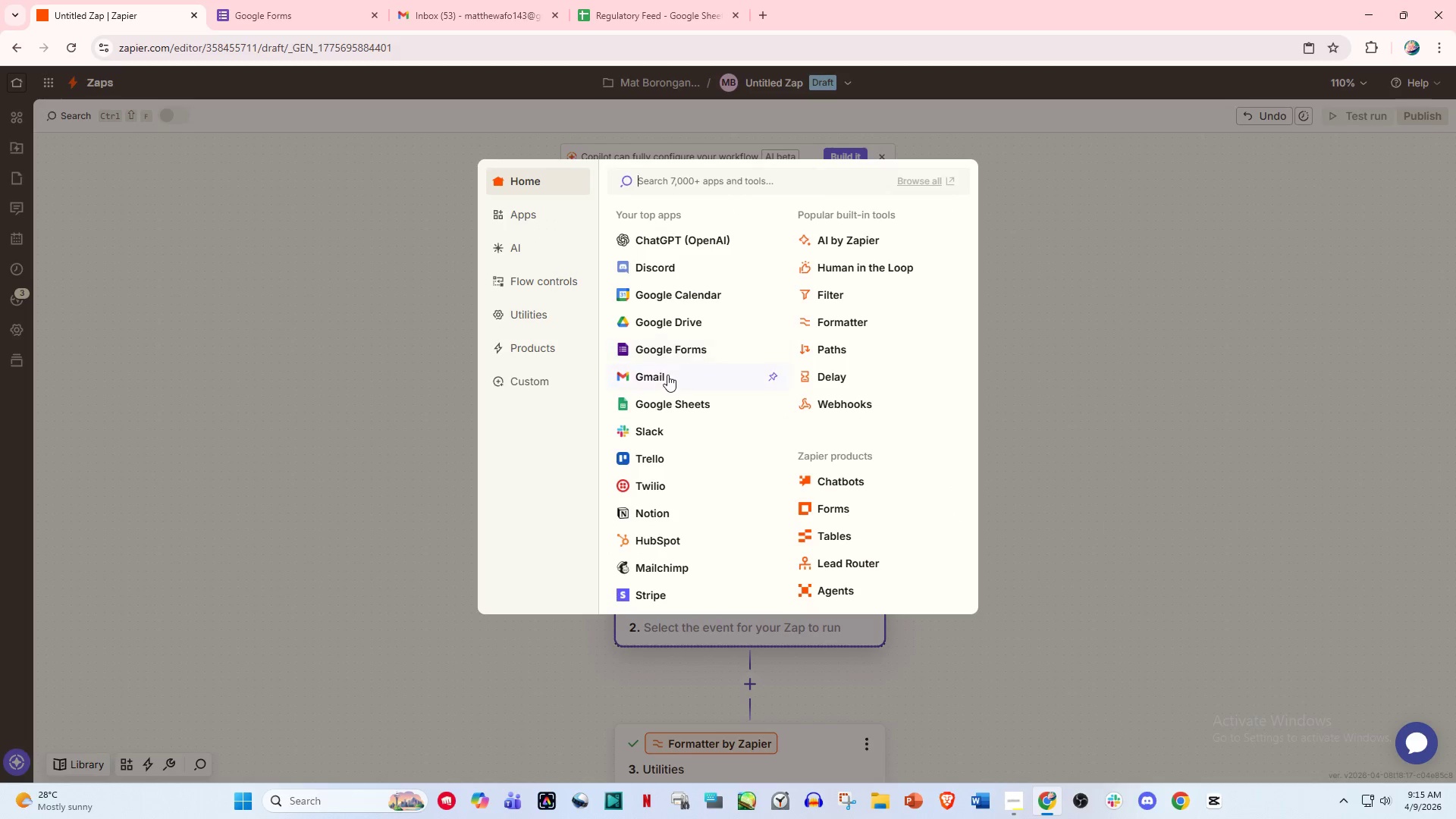 
left_click([668, 379])
 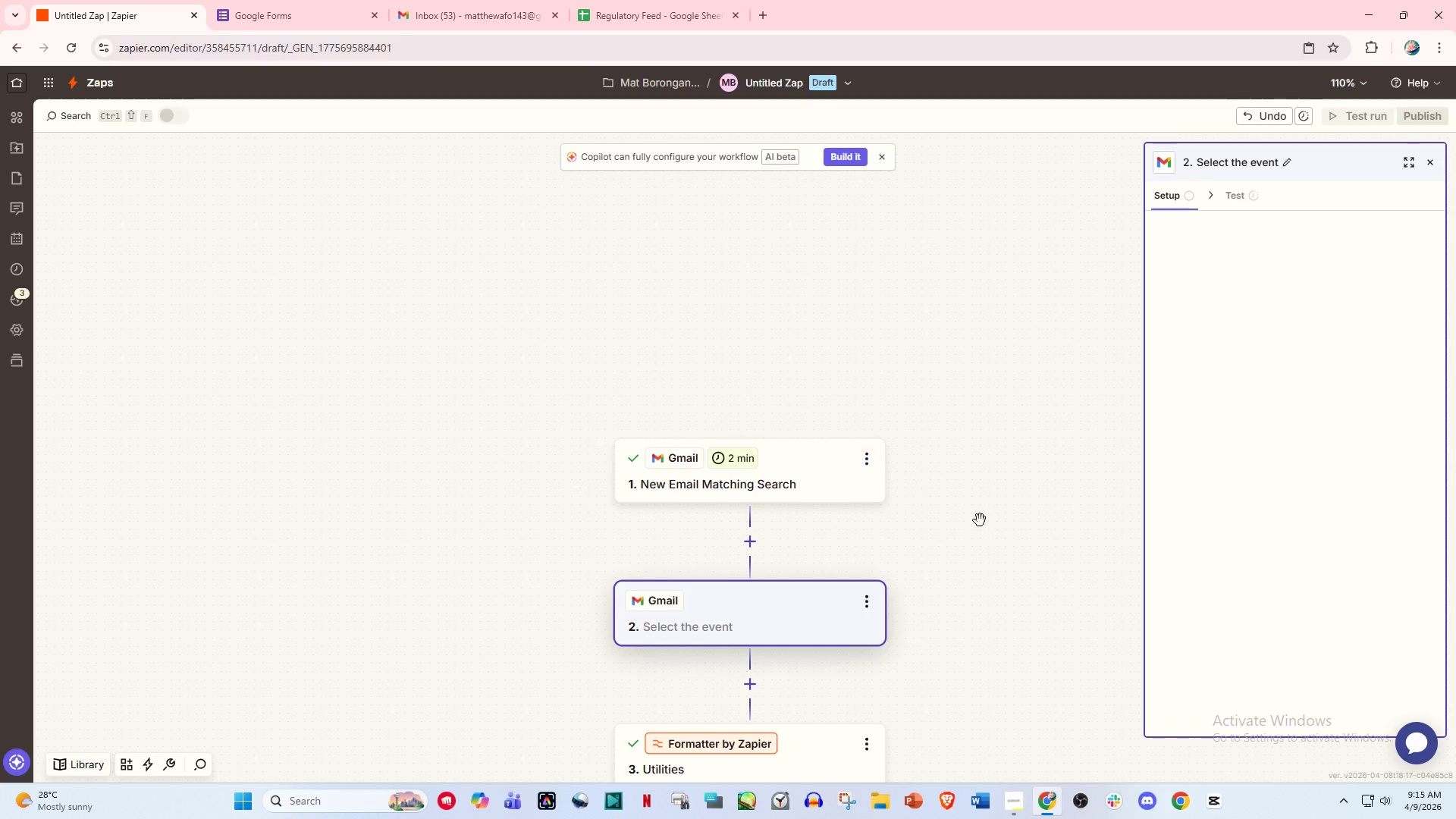 
left_click([1003, 535])
 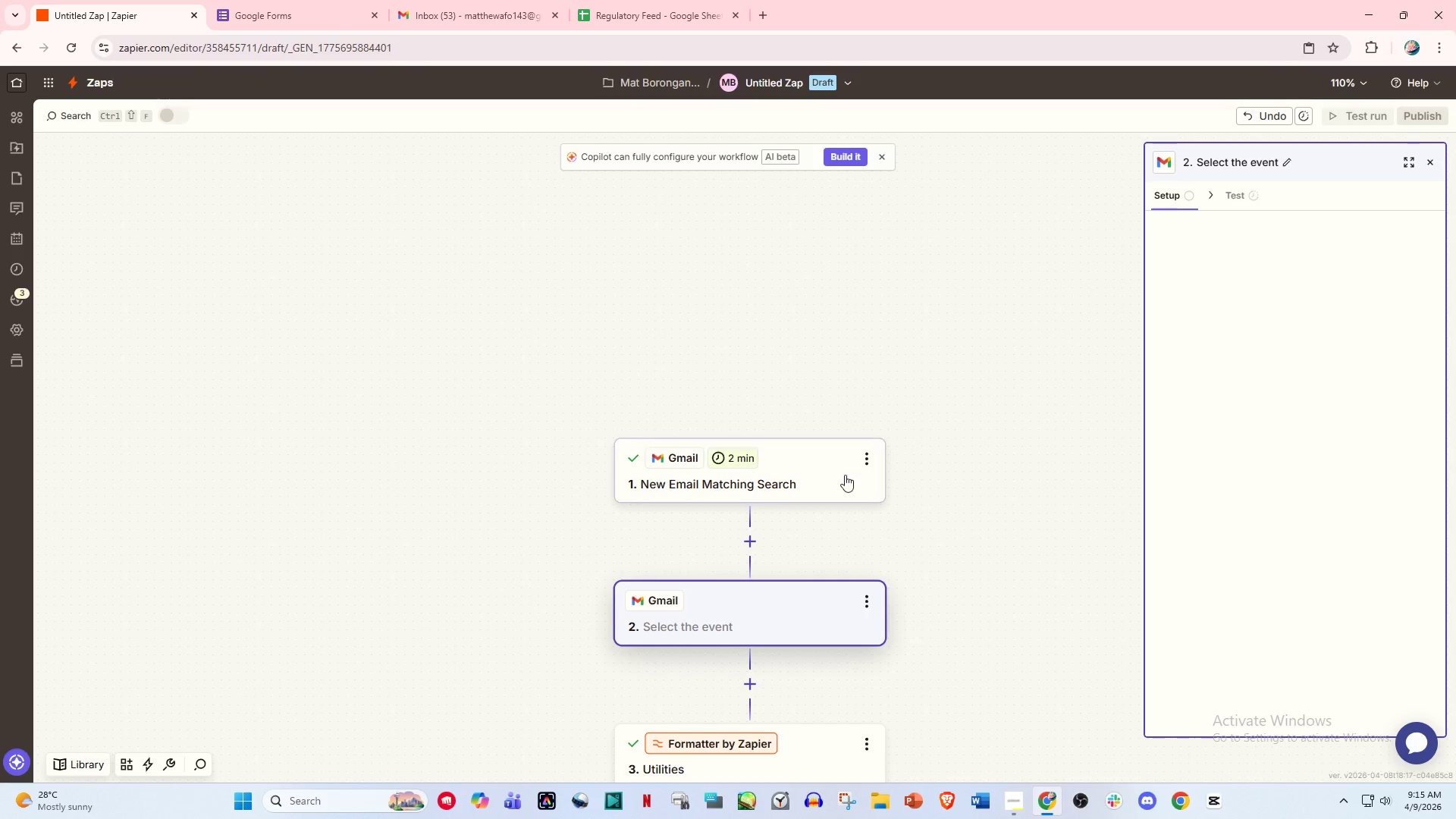 
scroll: coordinate [845, 475], scroll_direction: down, amount: 3.0
 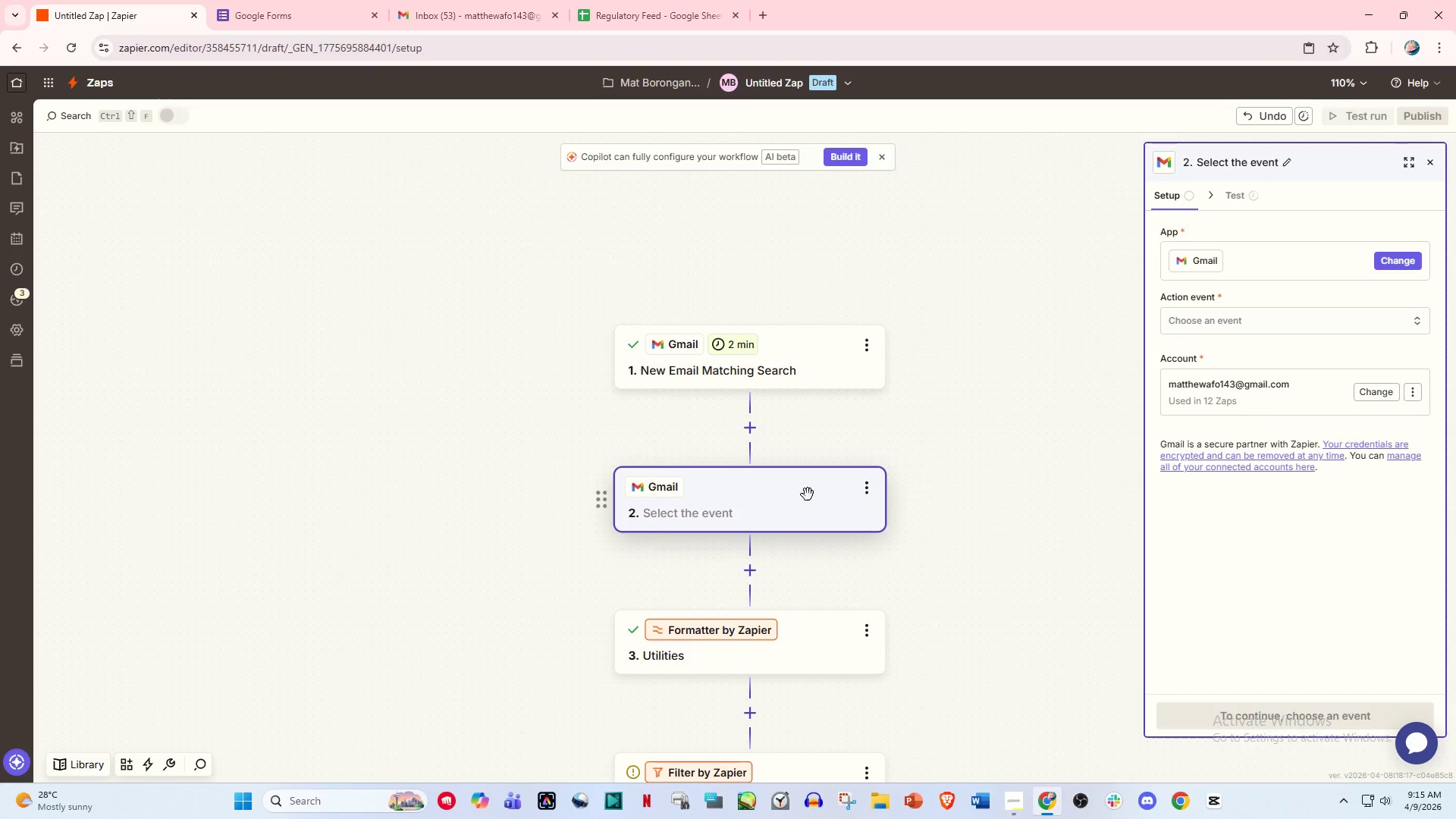 
left_click([866, 342])
 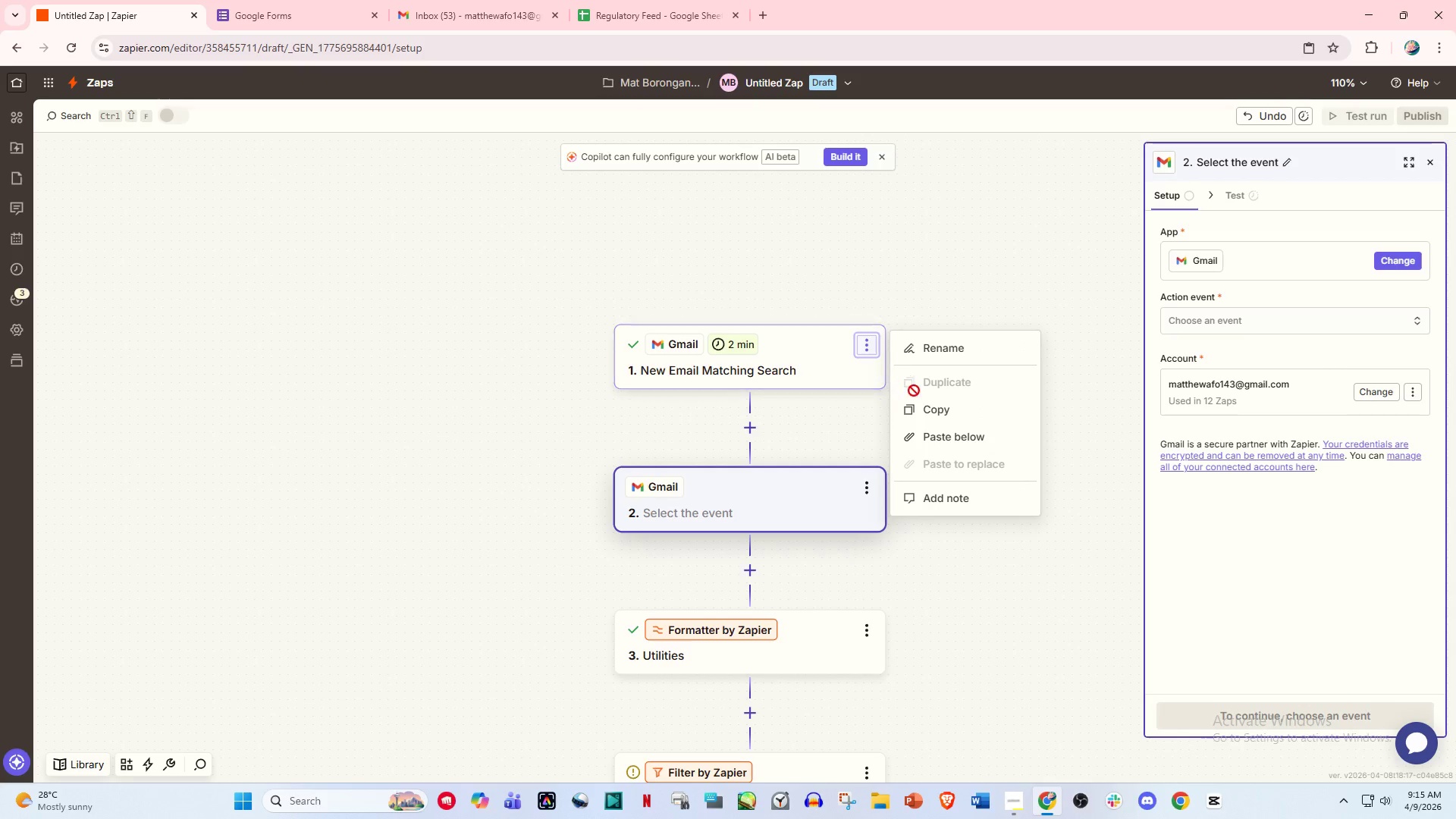 
left_click([927, 414])
 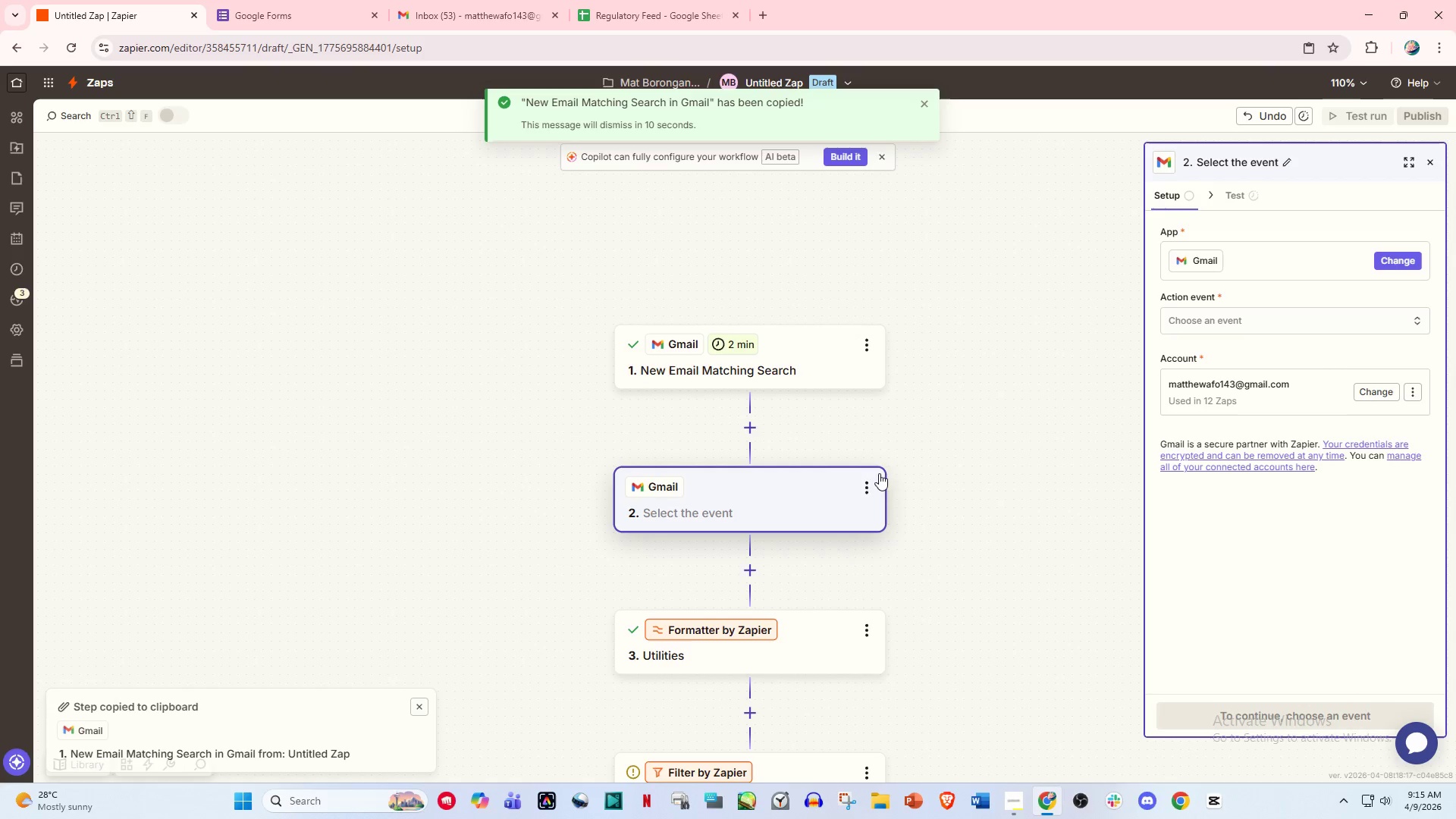 
left_click([870, 477])
 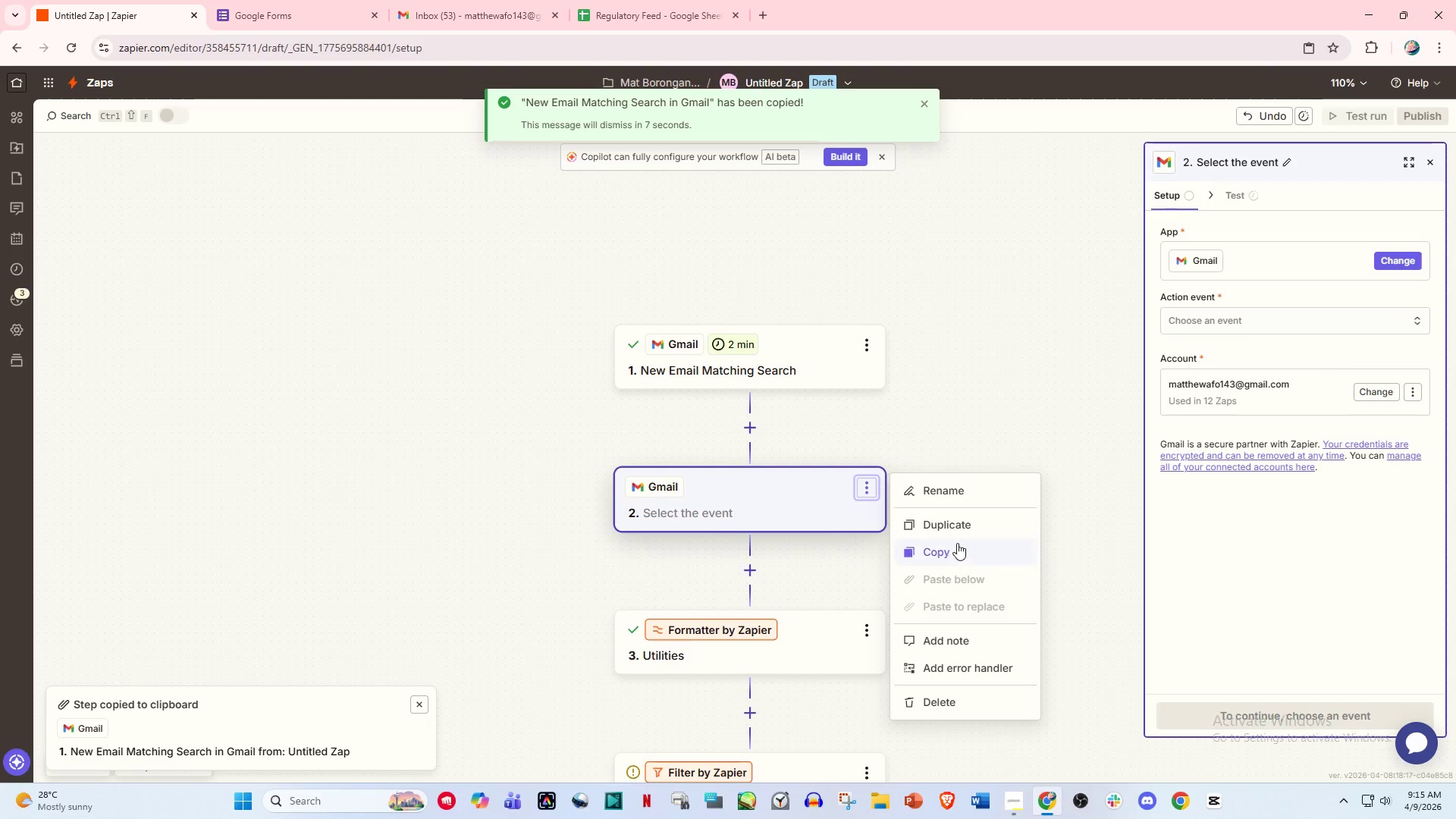 
left_click([959, 526])
 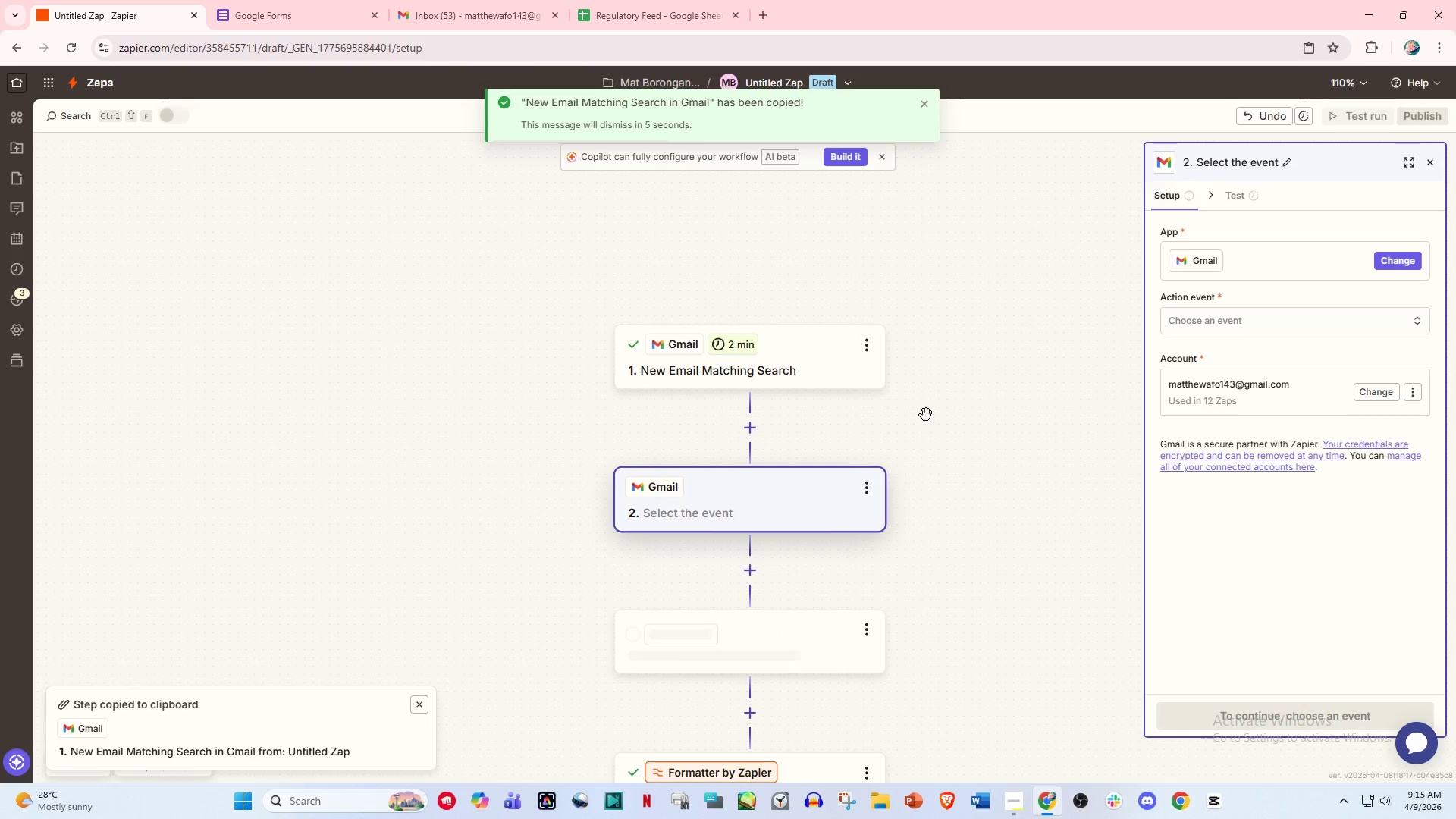 
left_click([926, 415])
 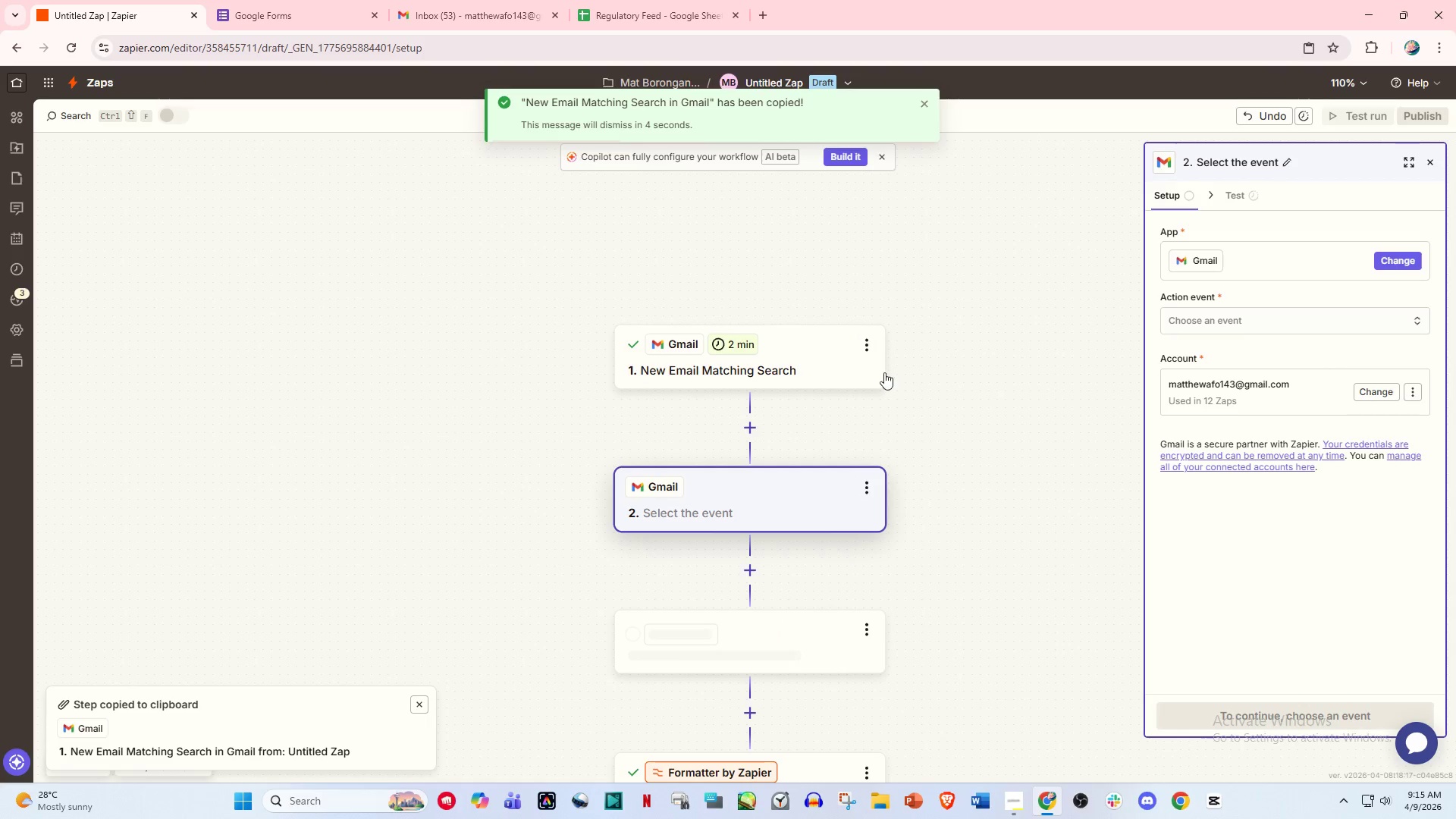 
left_click([865, 345])
 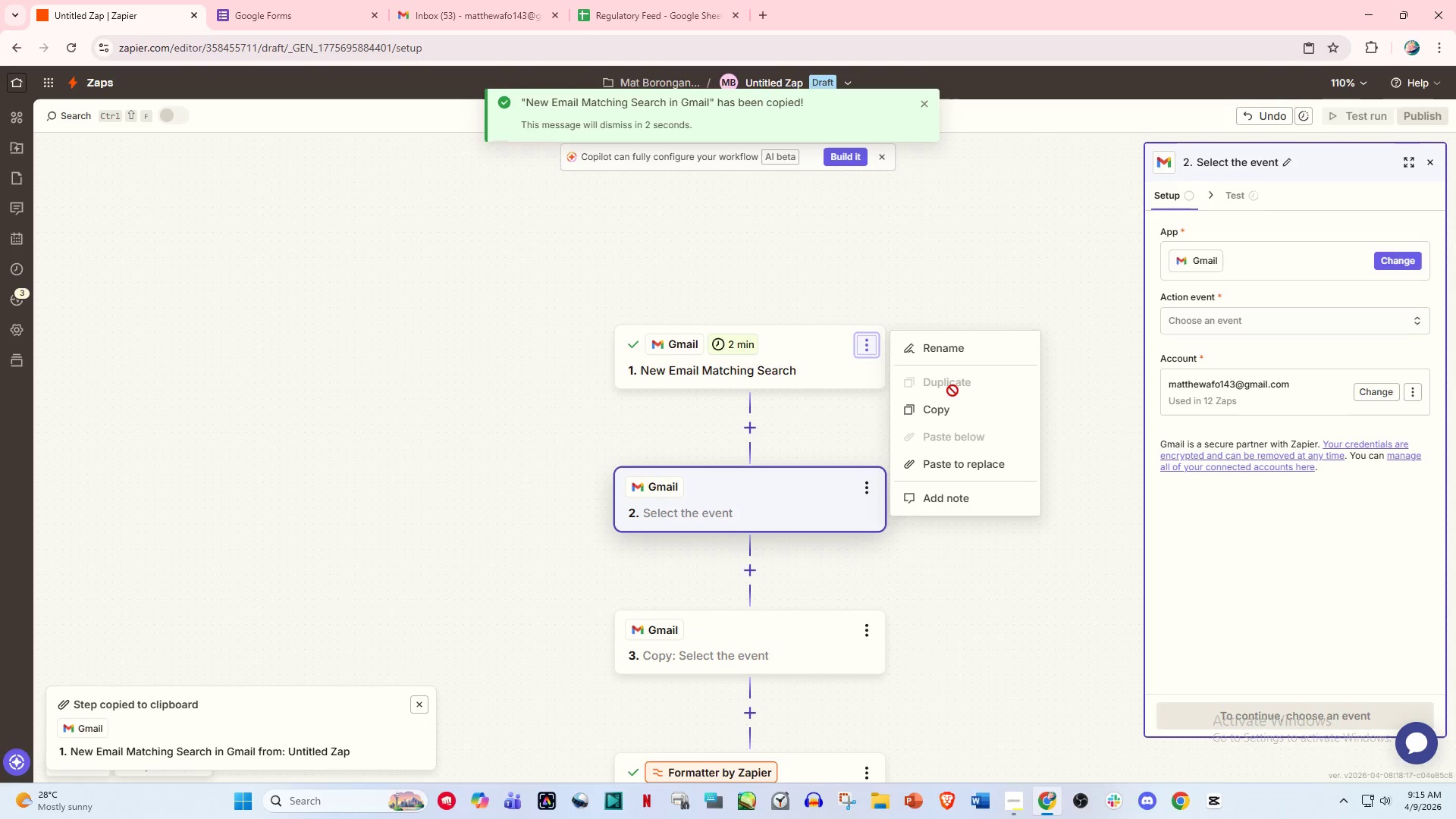 
left_click([1057, 450])
 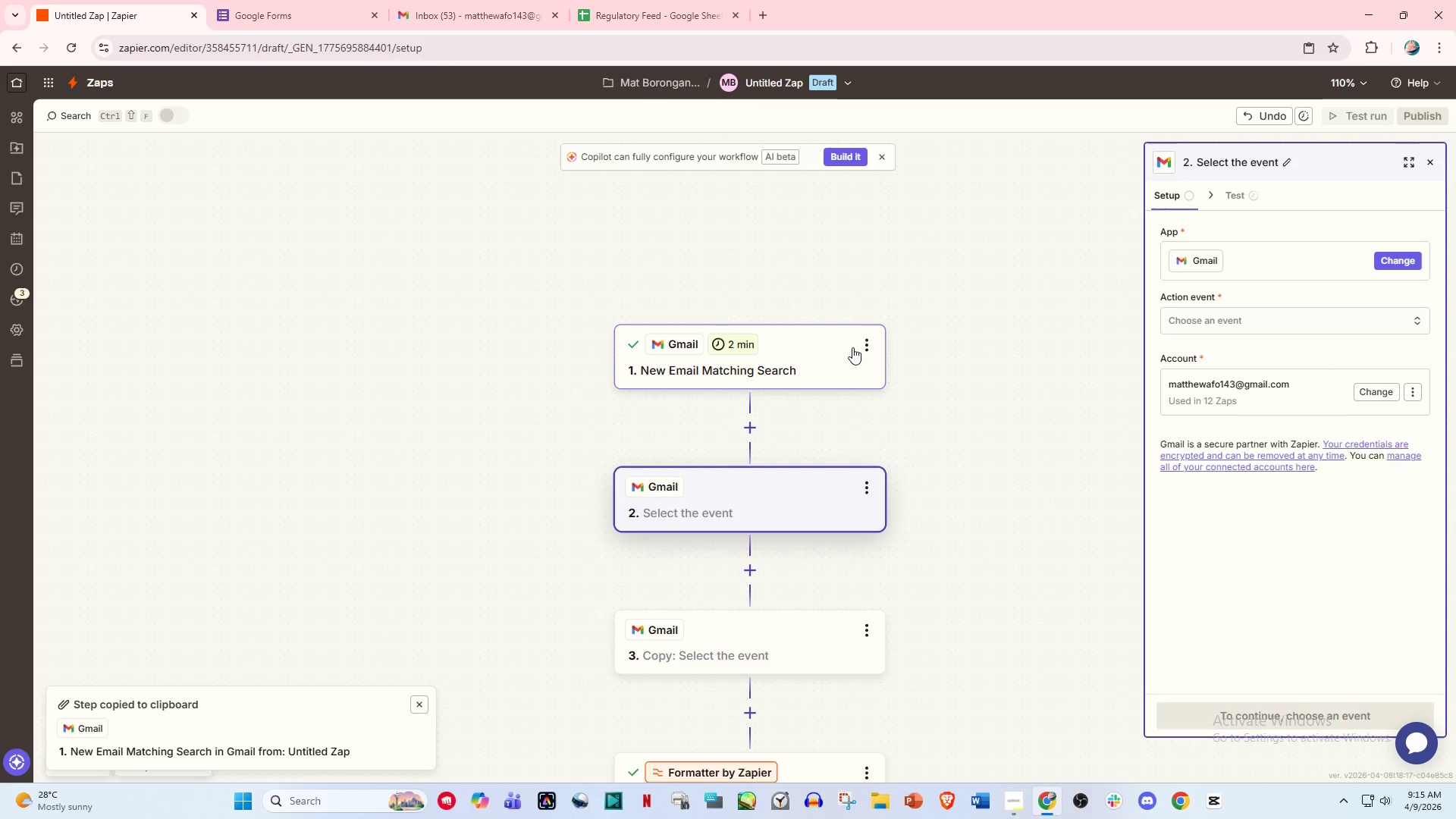 
left_click([770, 344])
 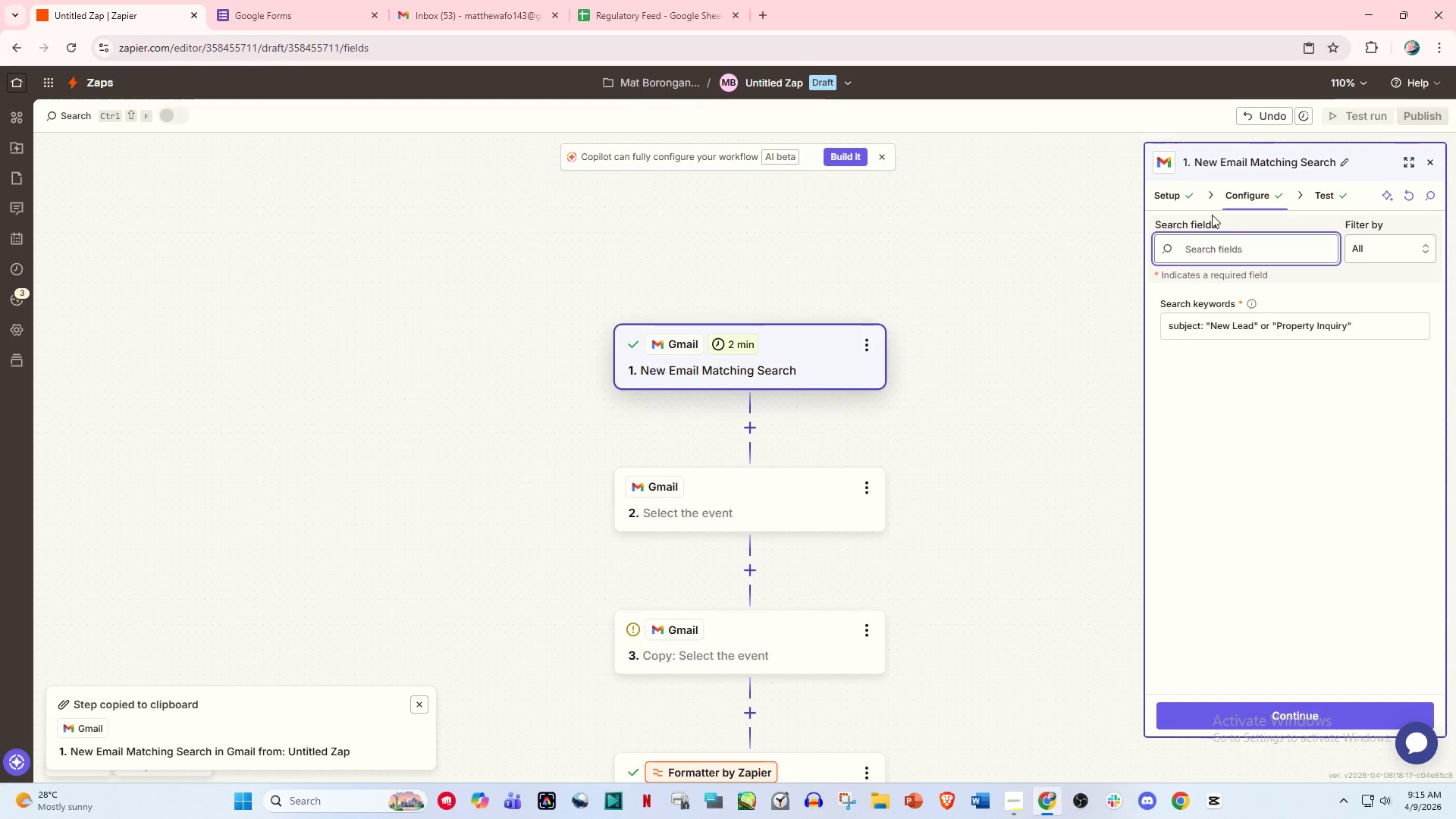 
left_click([1159, 196])
 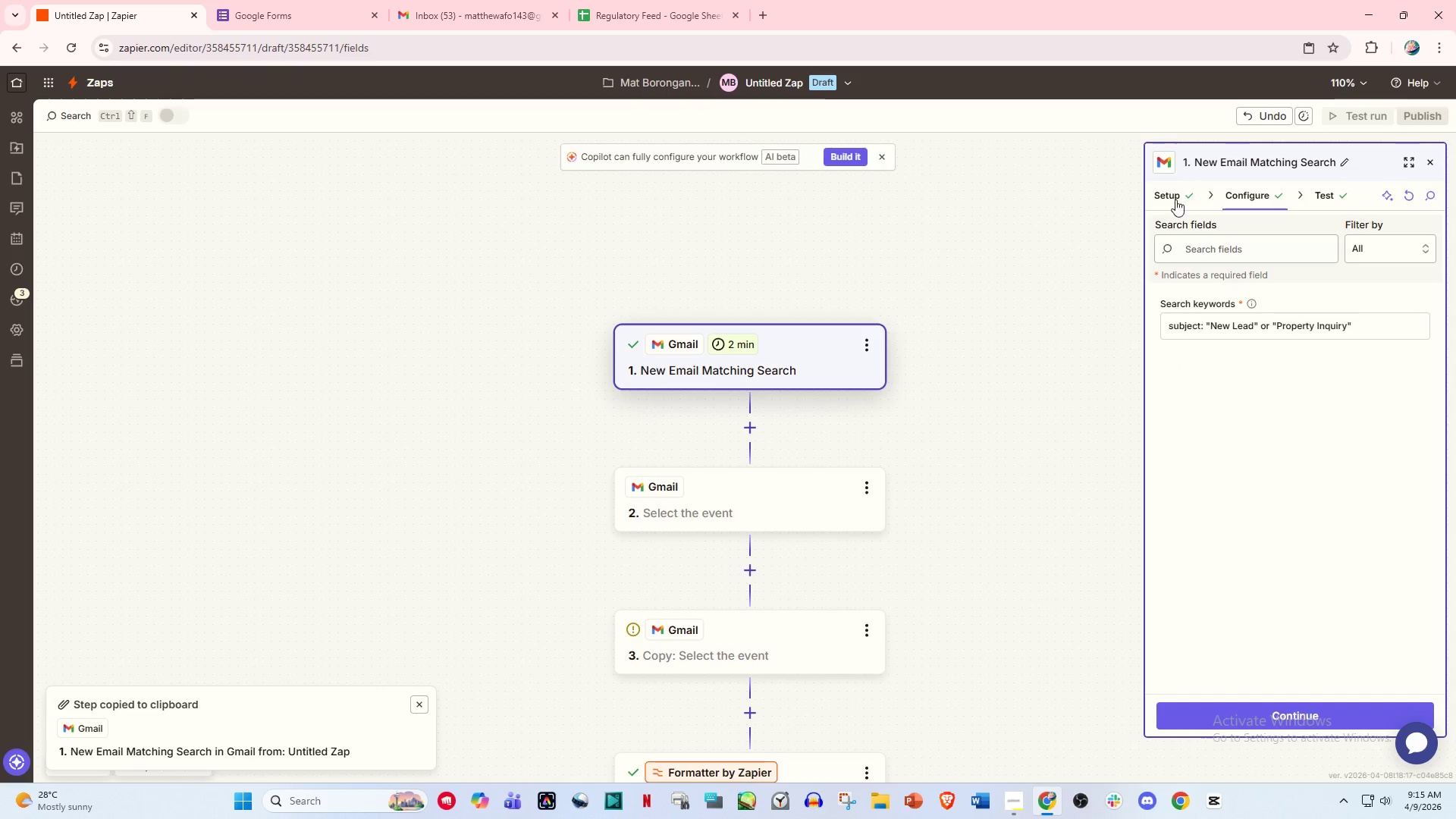 
left_click([1168, 200])
 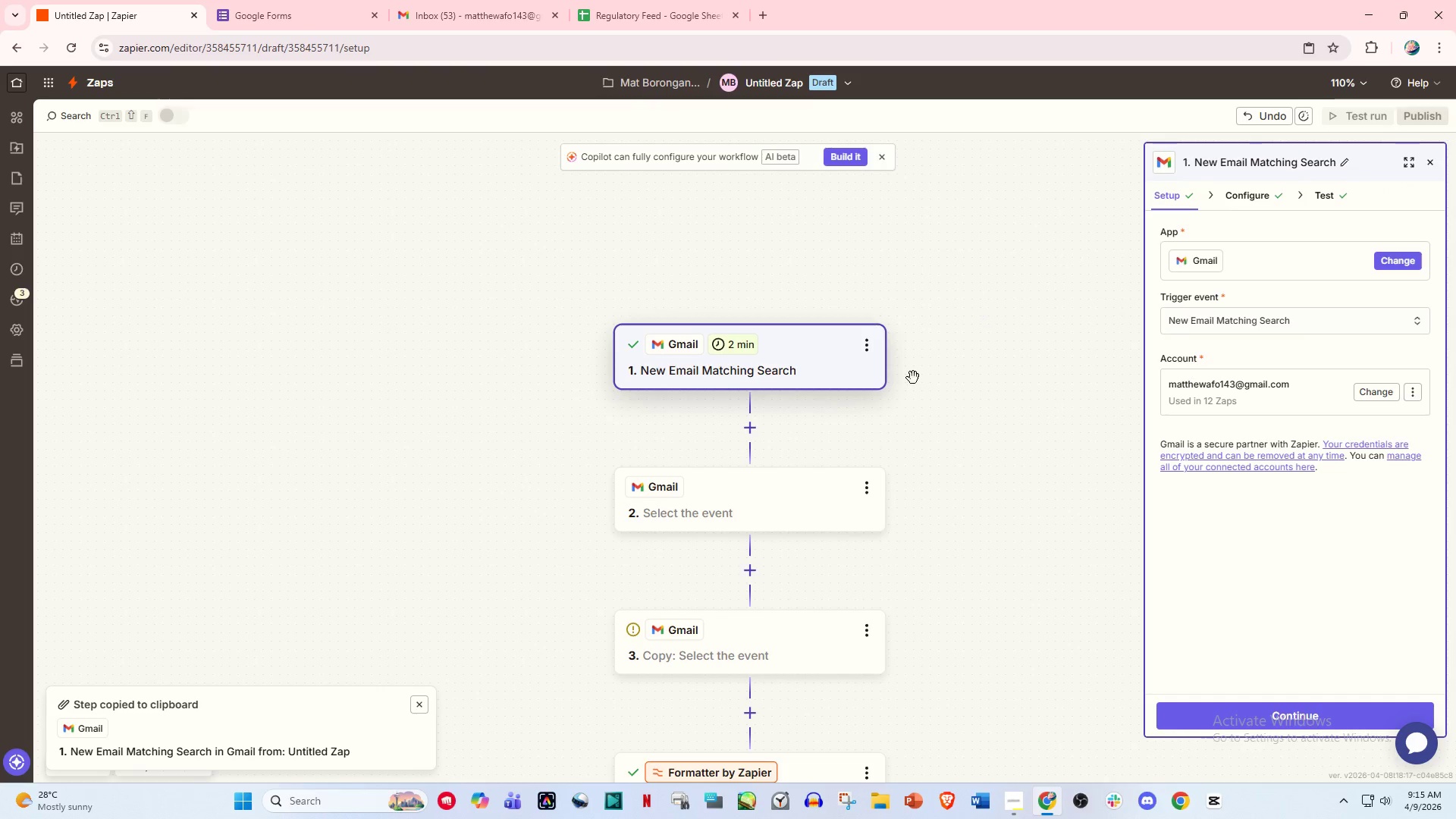 
scroll: coordinate [873, 416], scroll_direction: down, amount: 2.0
 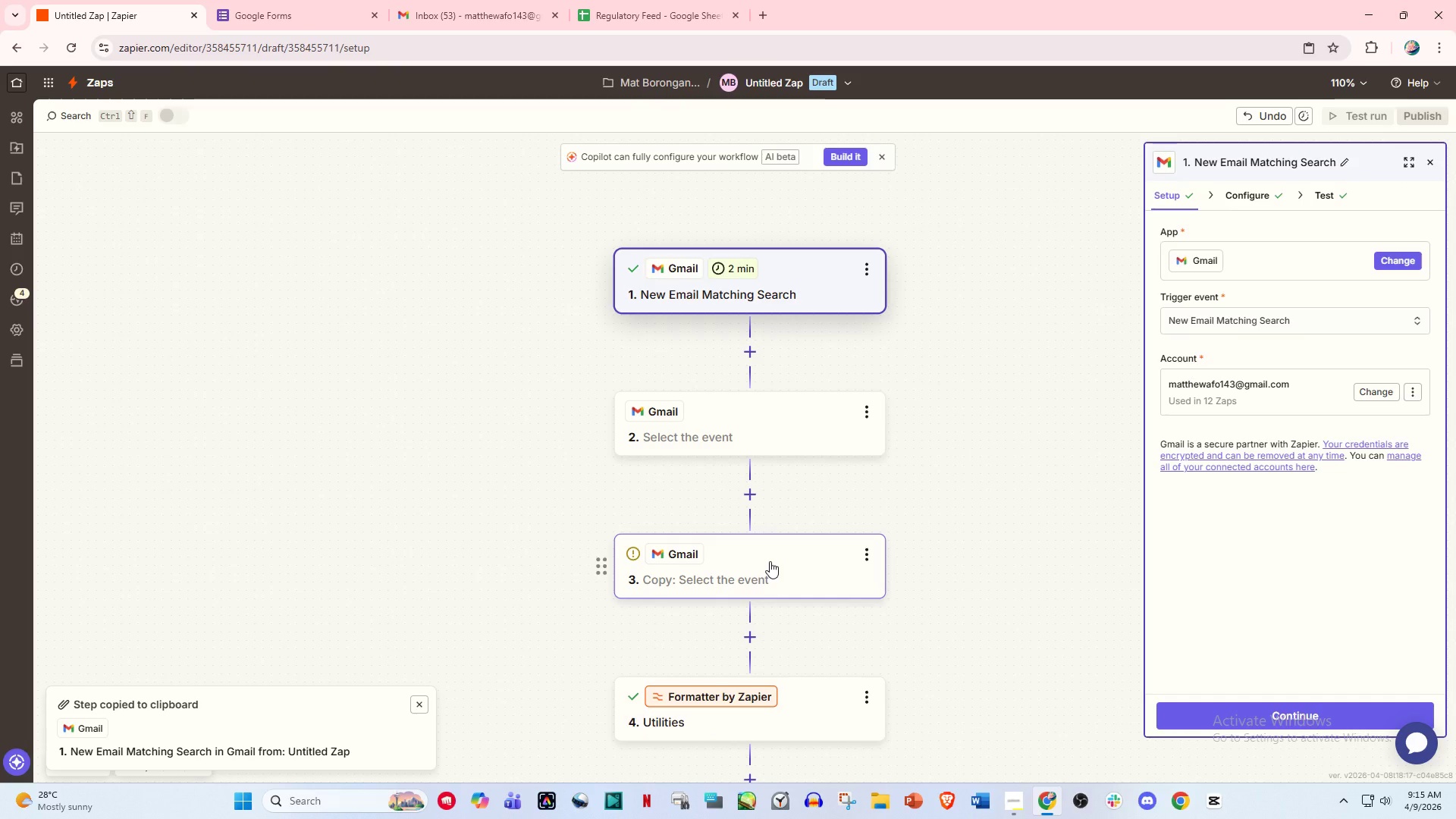 
left_click([770, 561])
 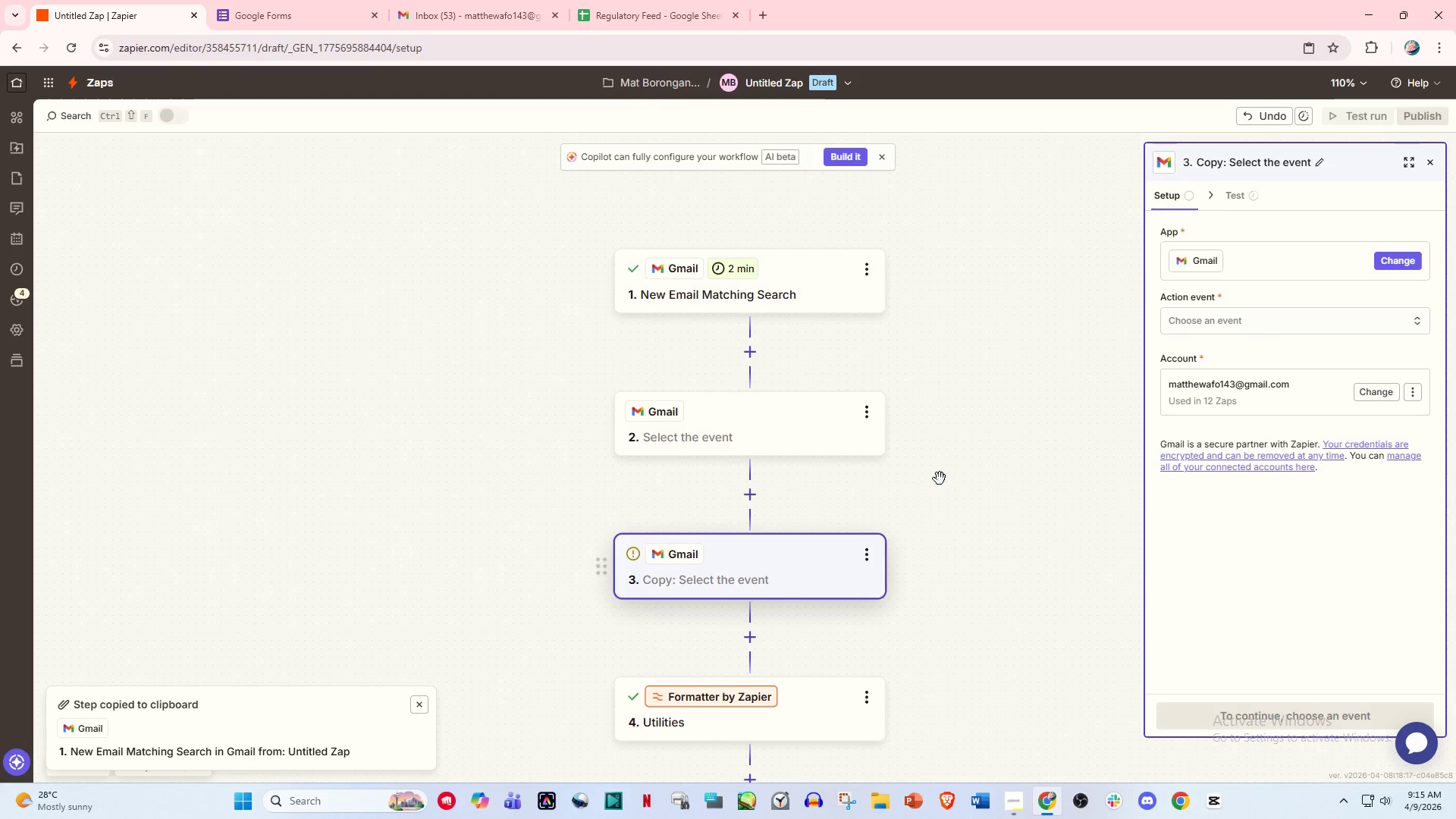 
left_click([786, 308])
 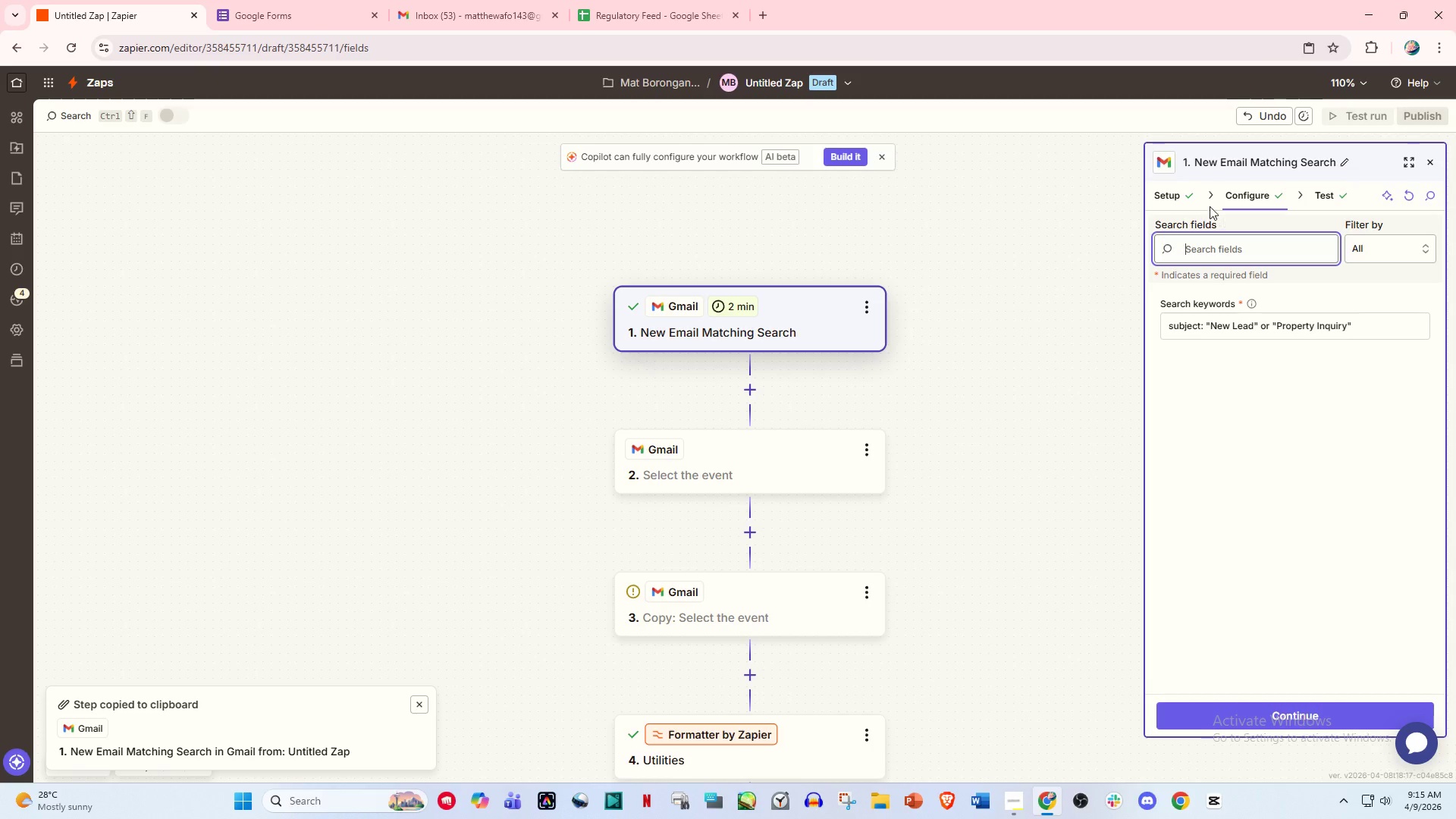 
scroll: coordinate [949, 452], scroll_direction: up, amount: 1.0
 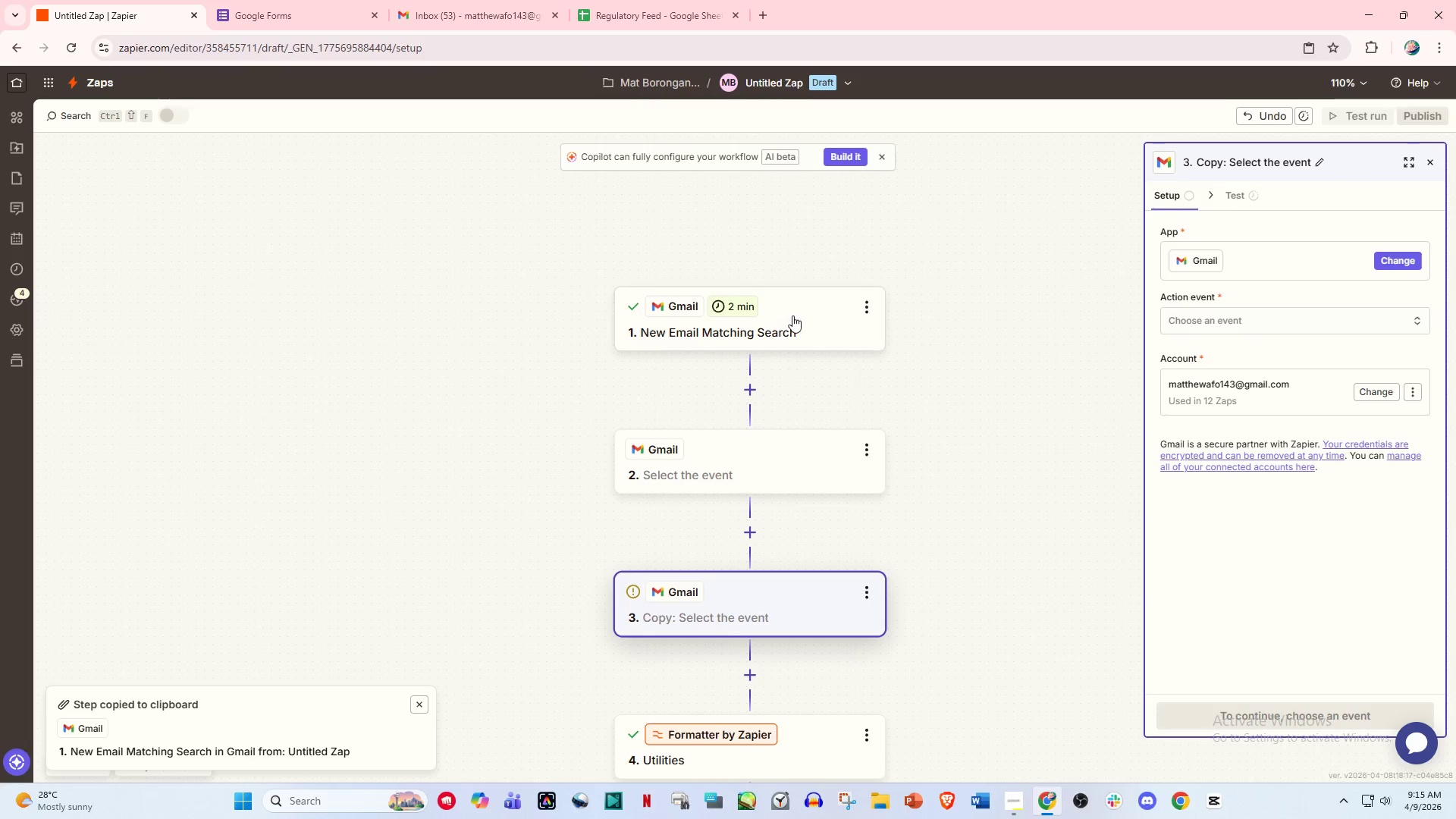 
left_click([1171, 193])
 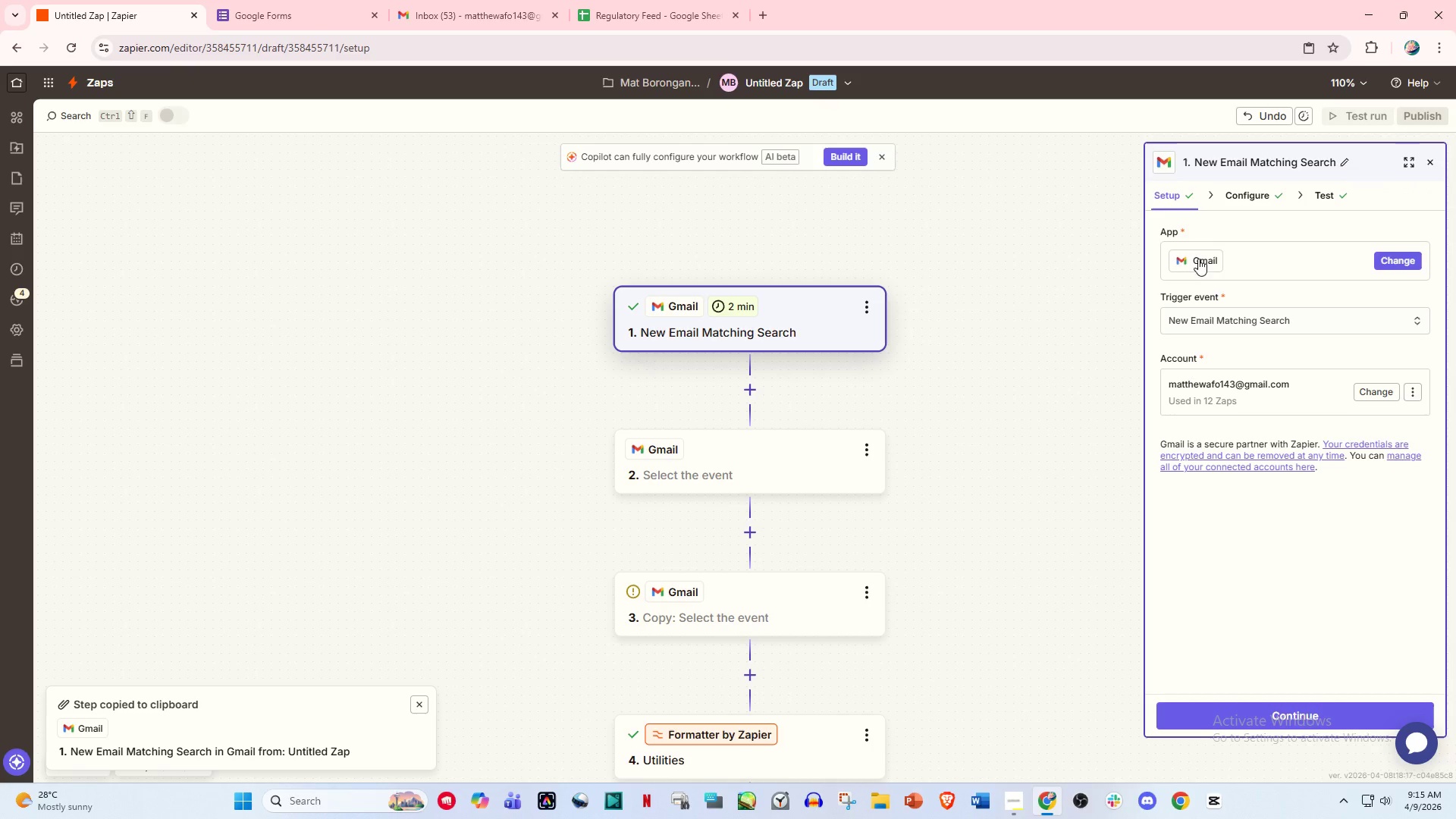 
left_click([1238, 314])
 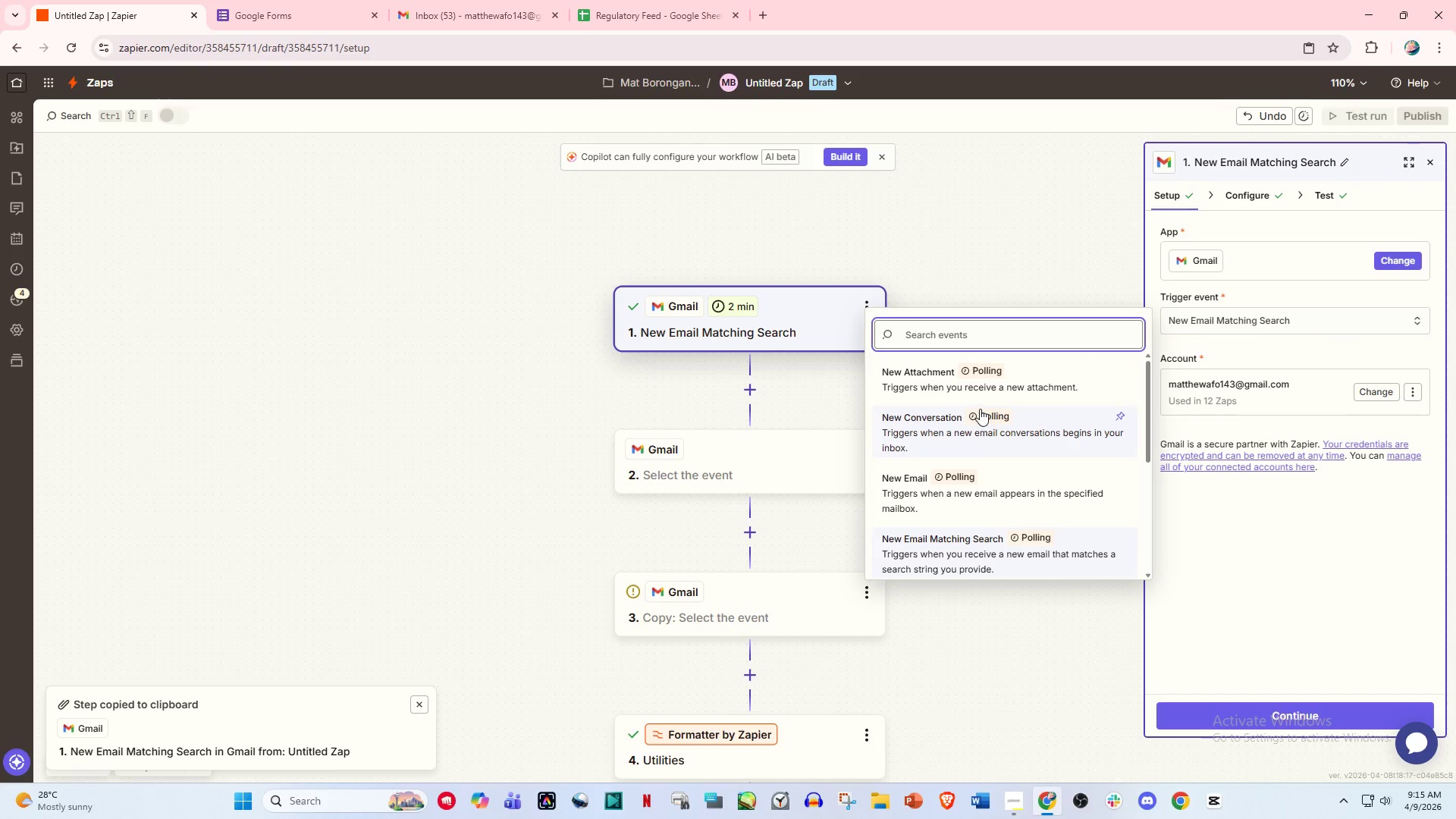 
type(sen)
 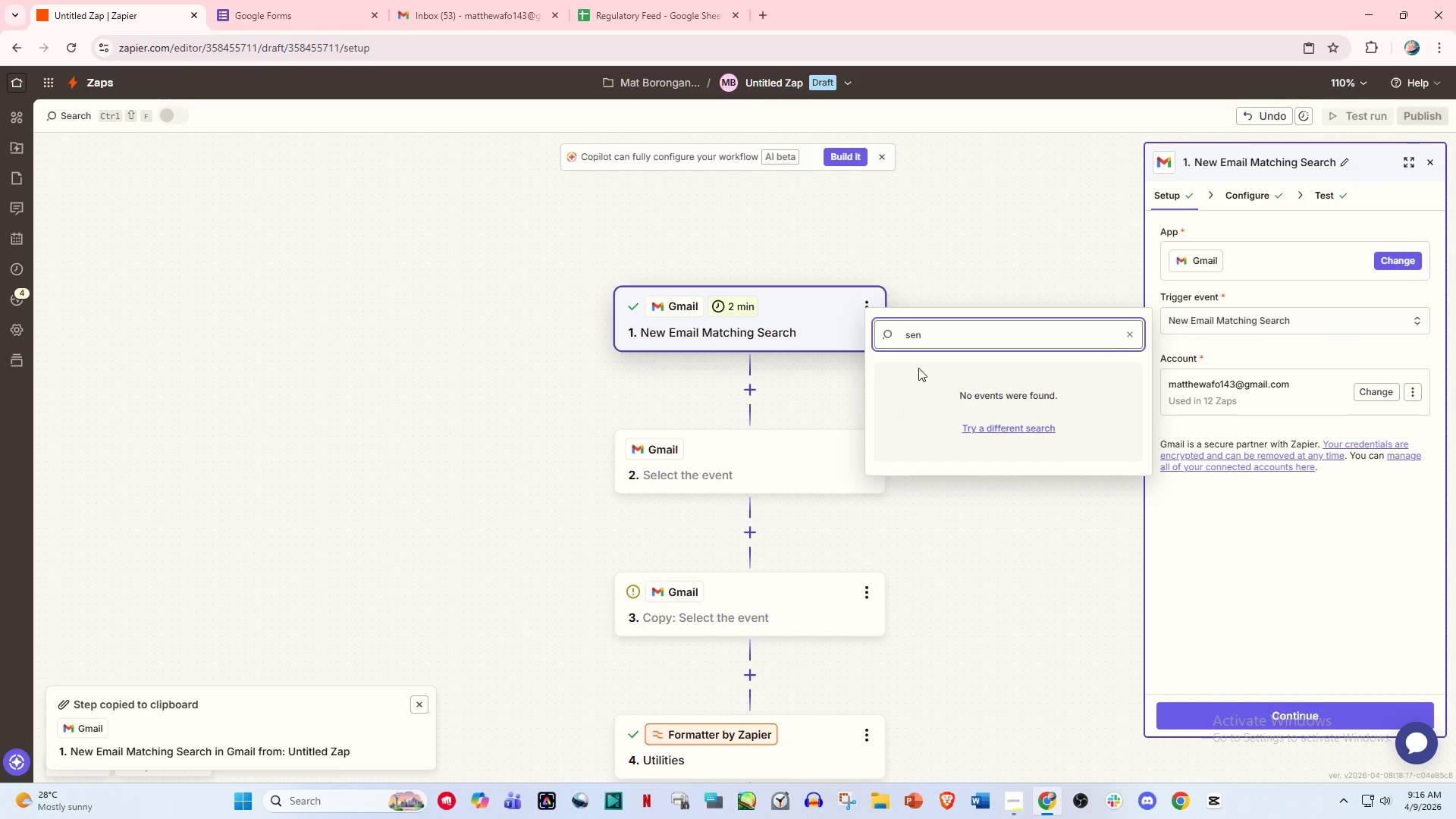 
key(D)
 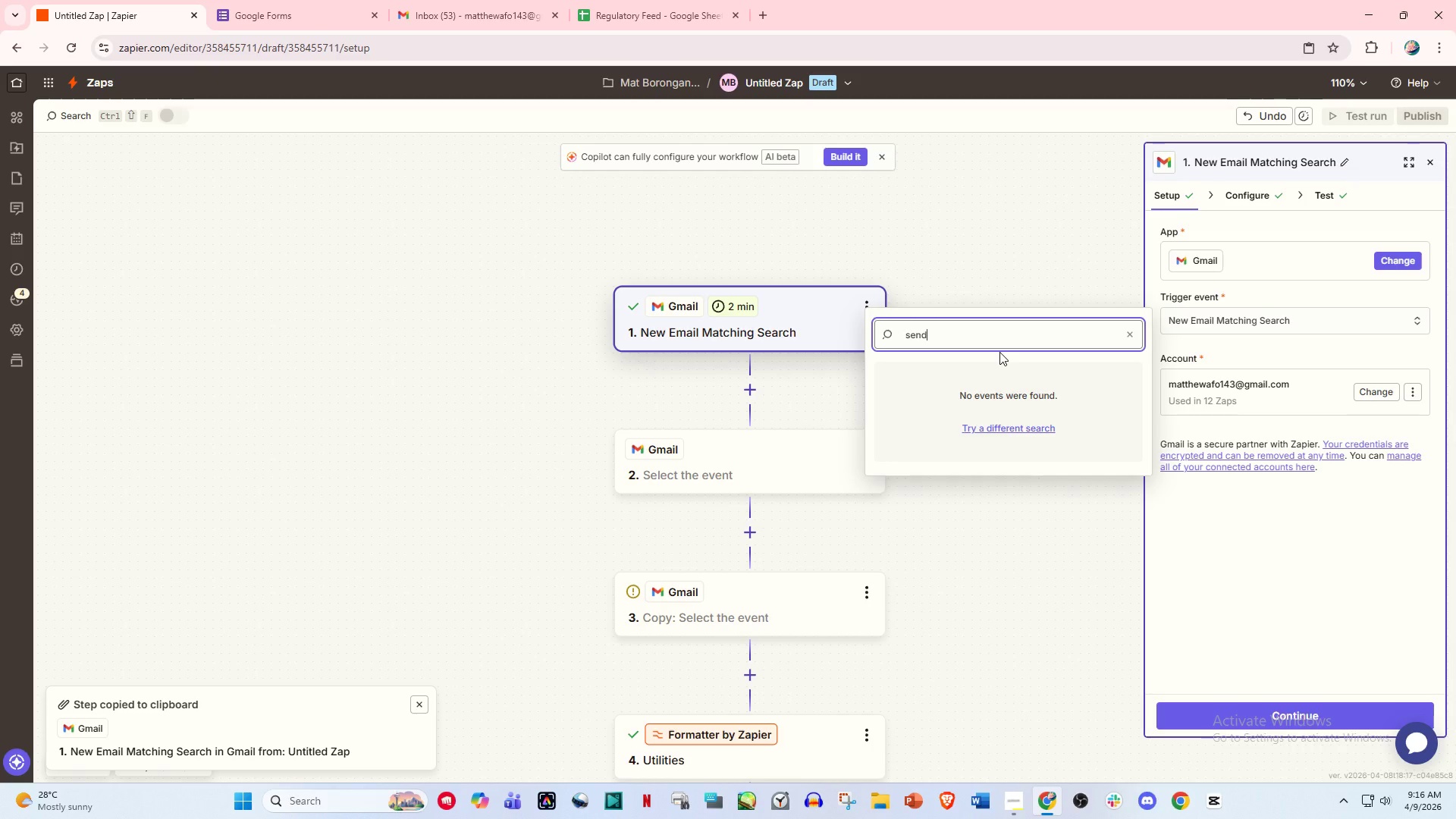 
wait(5.91)
 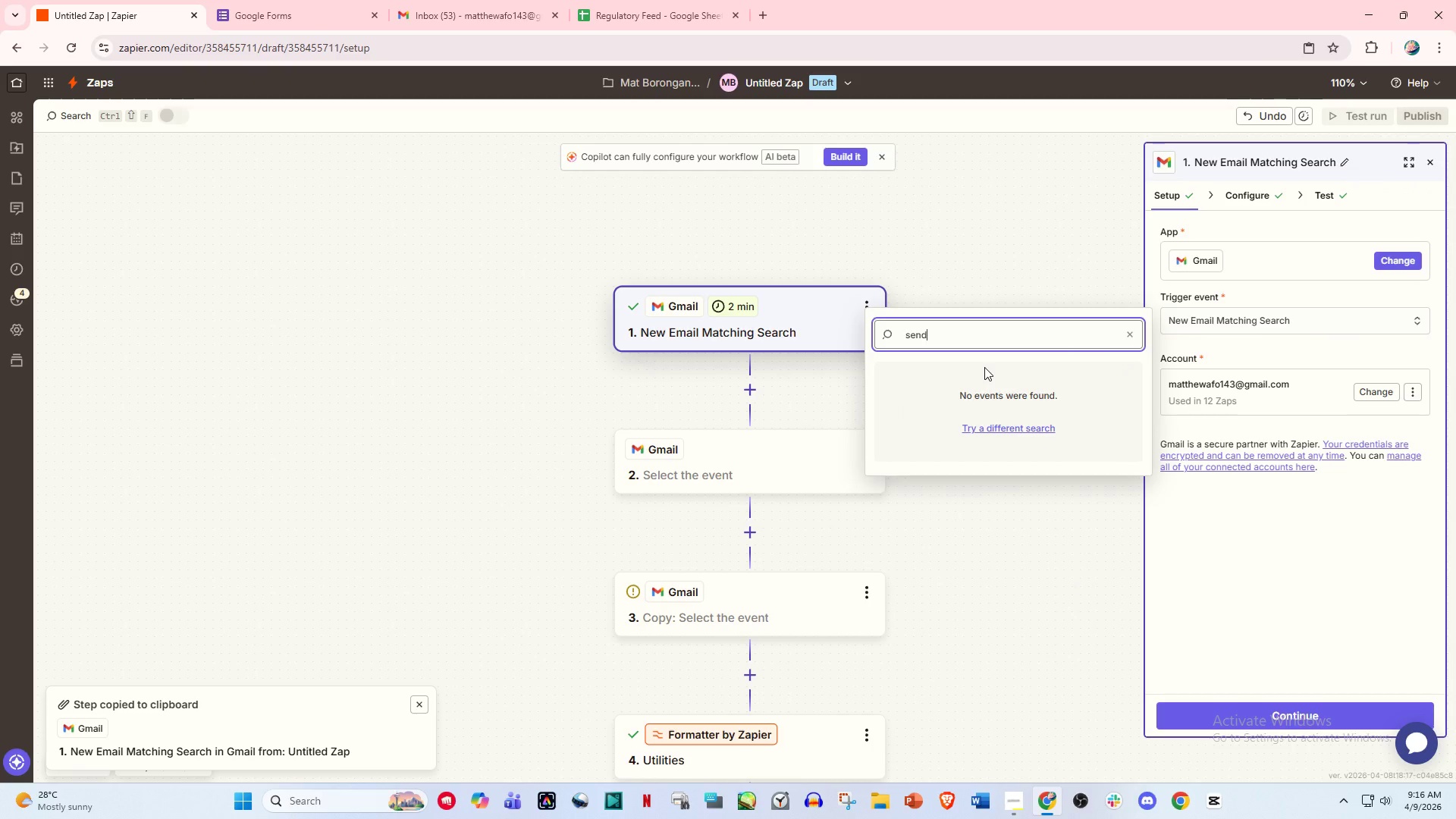 
left_click([1018, 432])
 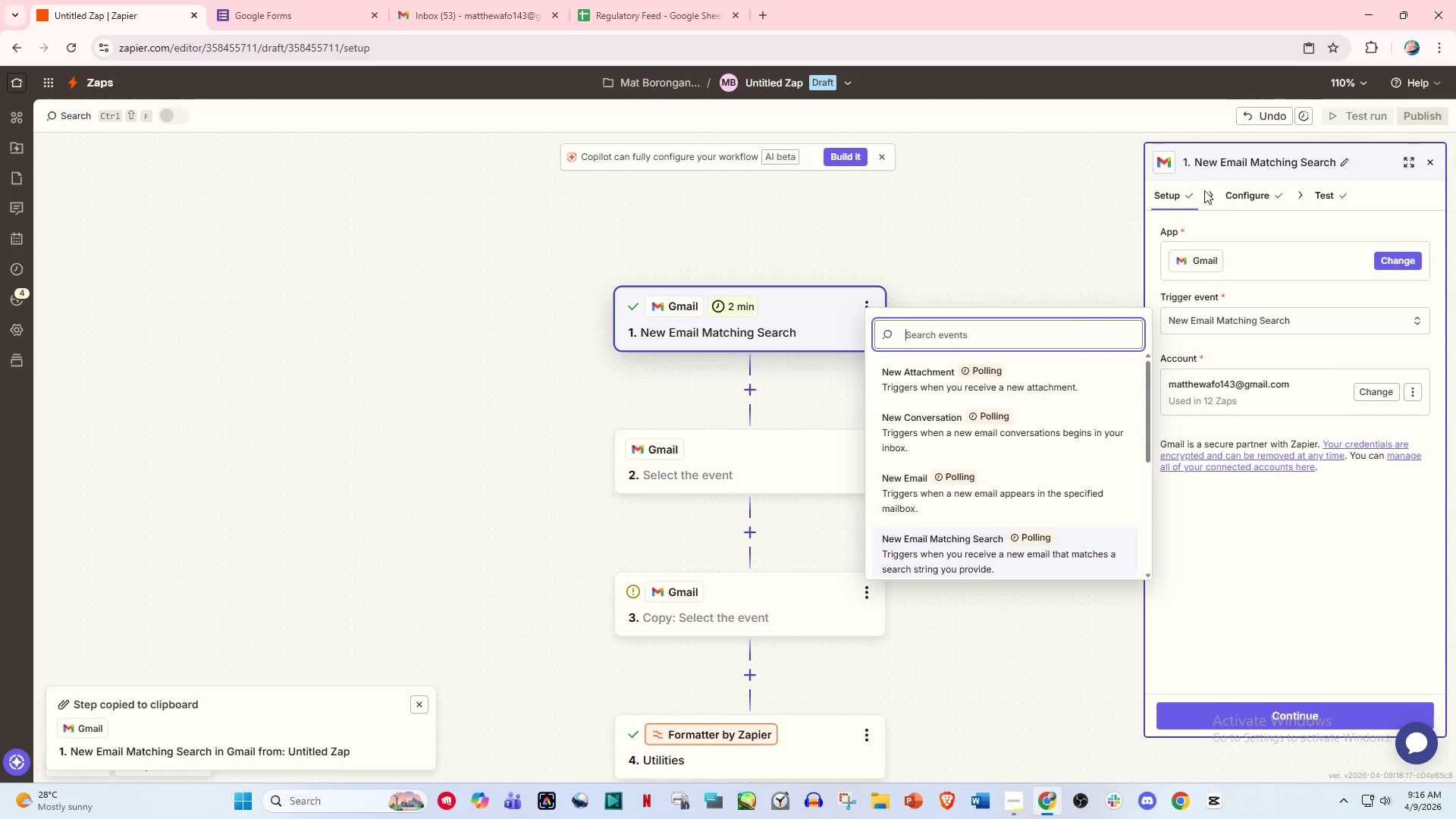 
left_click([1166, 193])
 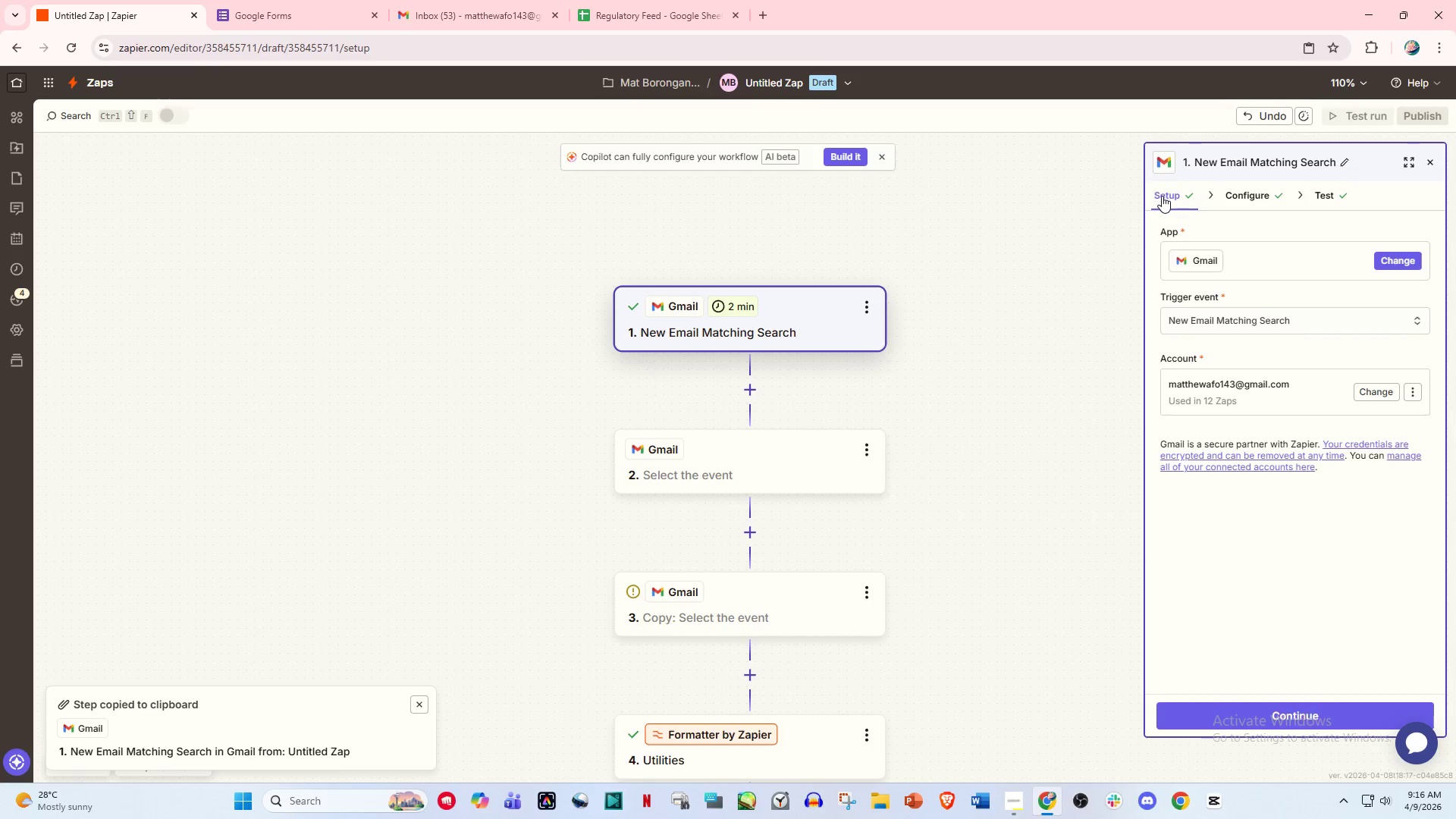 
left_click([1162, 196])
 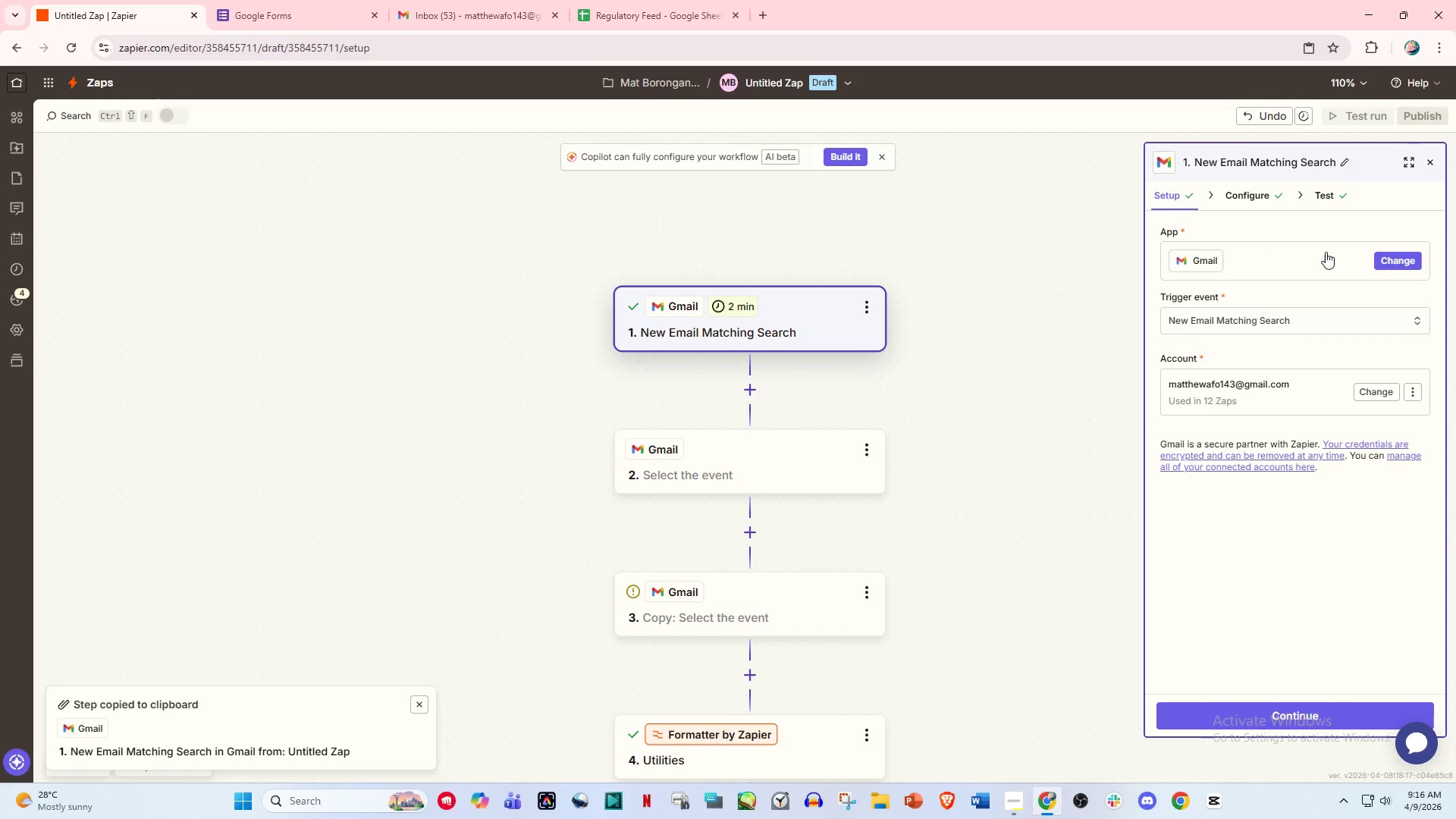 
left_click([1376, 259])
 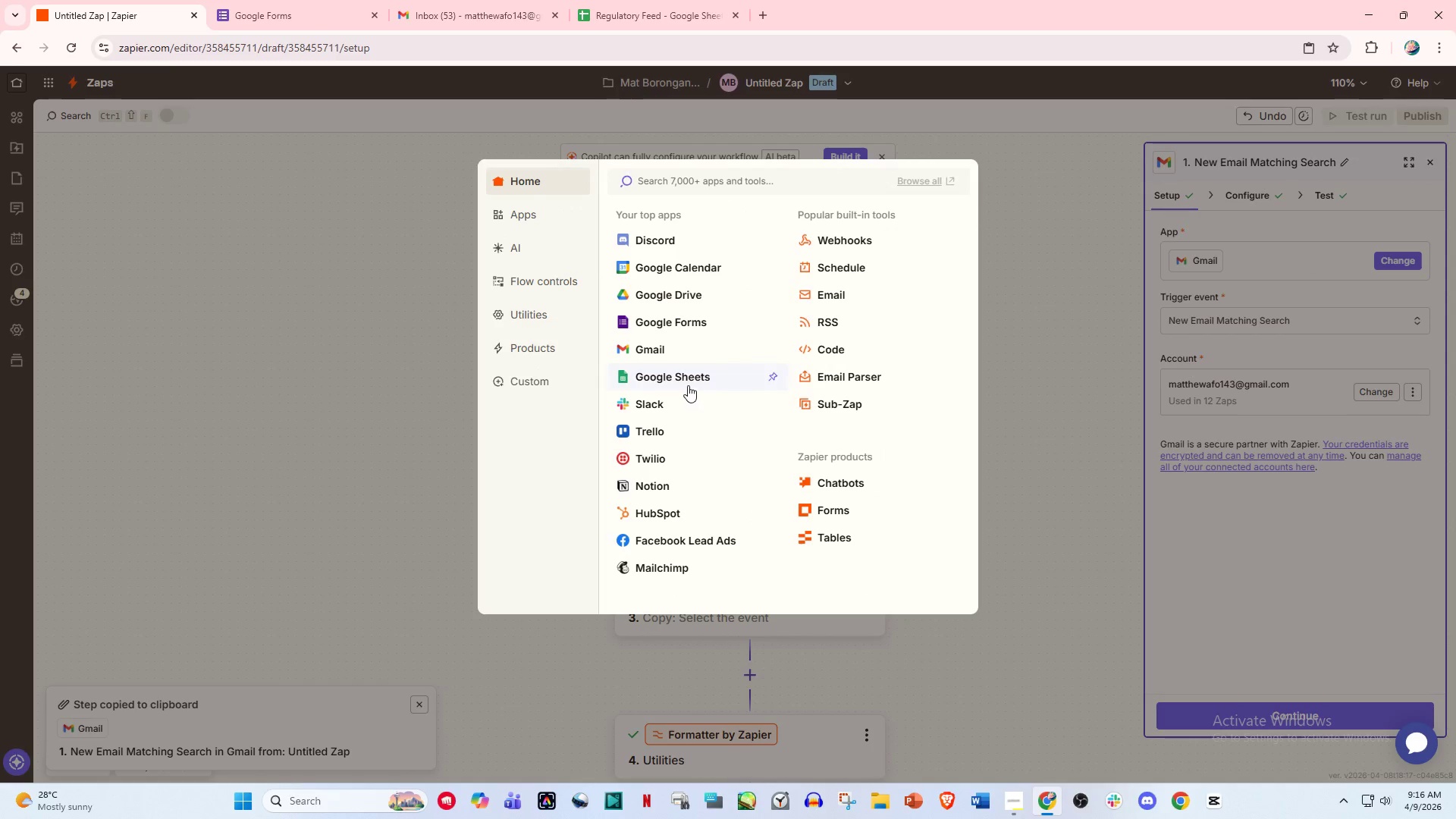 
left_click([686, 369])
 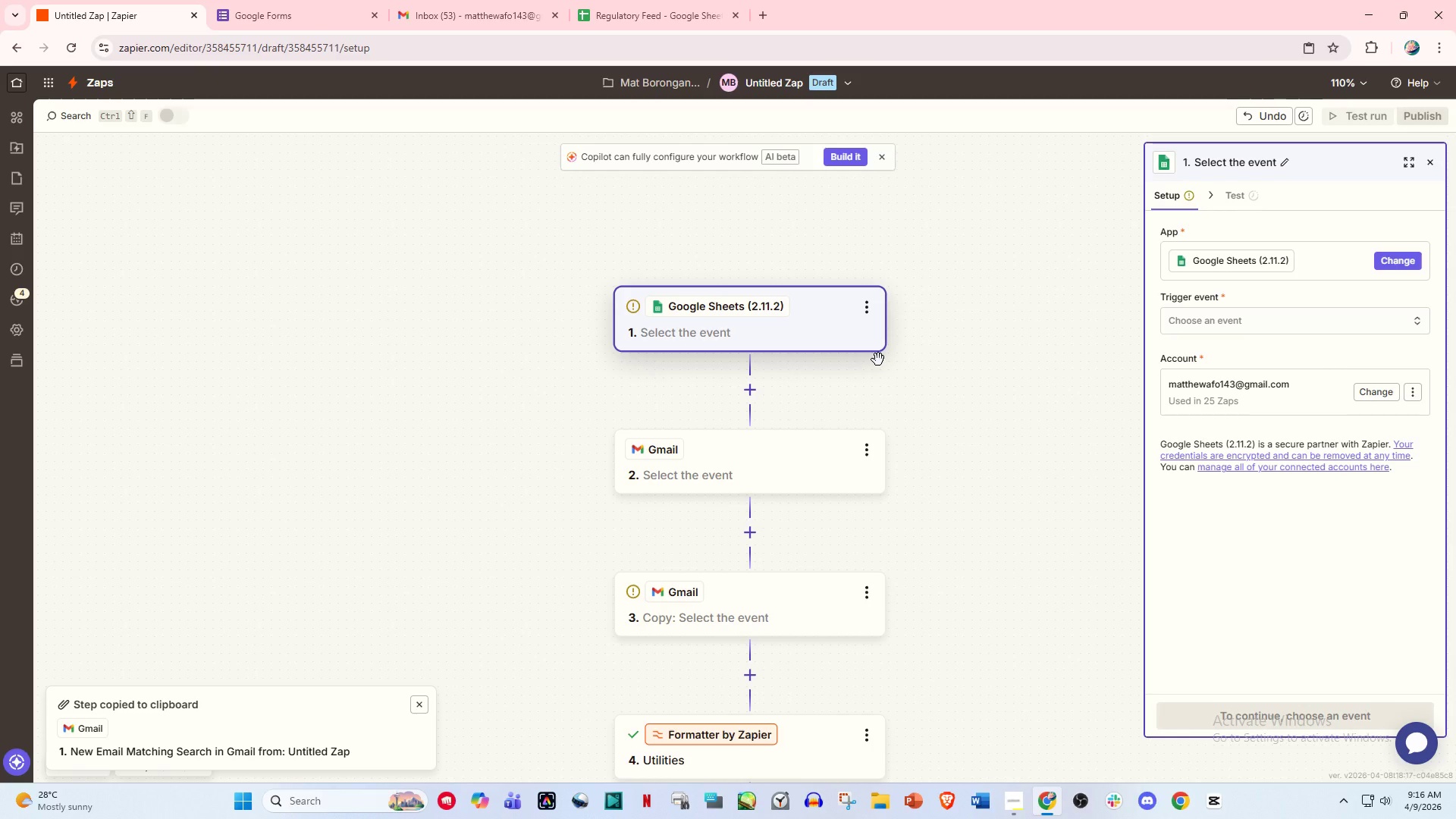 
scroll: coordinate [1197, 359], scroll_direction: up, amount: 1.0
 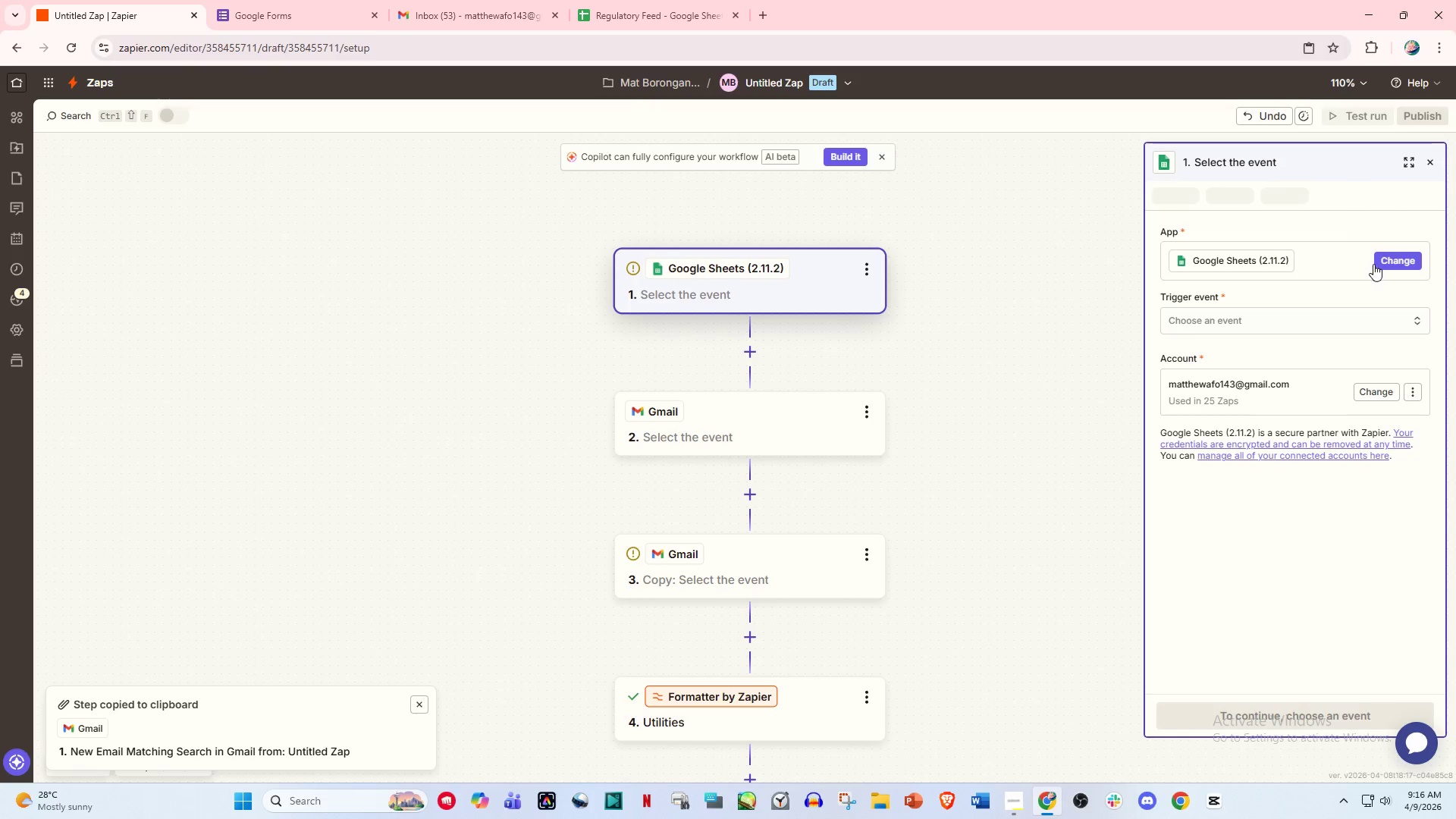 
left_click([1390, 260])
 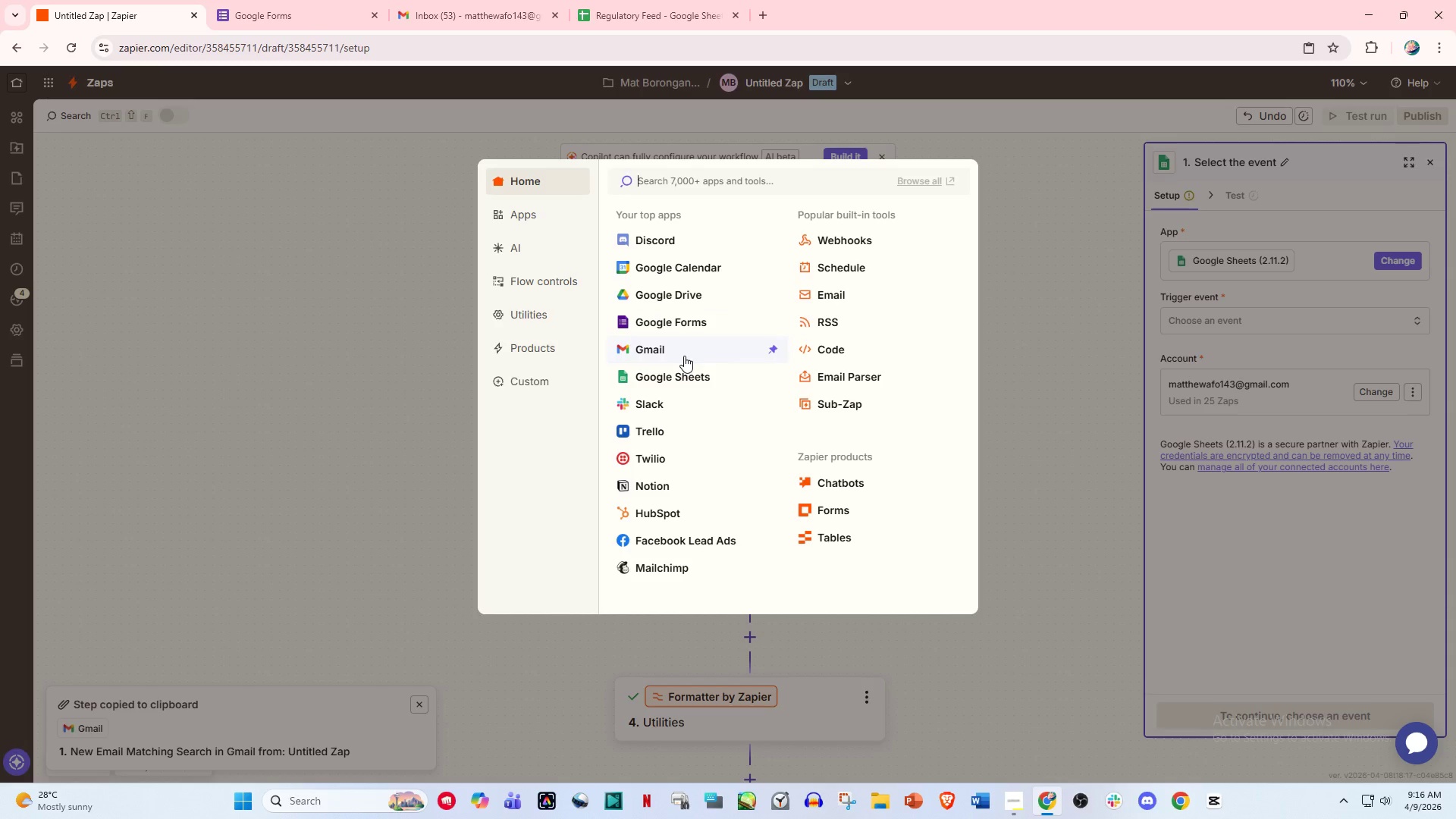 
left_click([684, 356])
 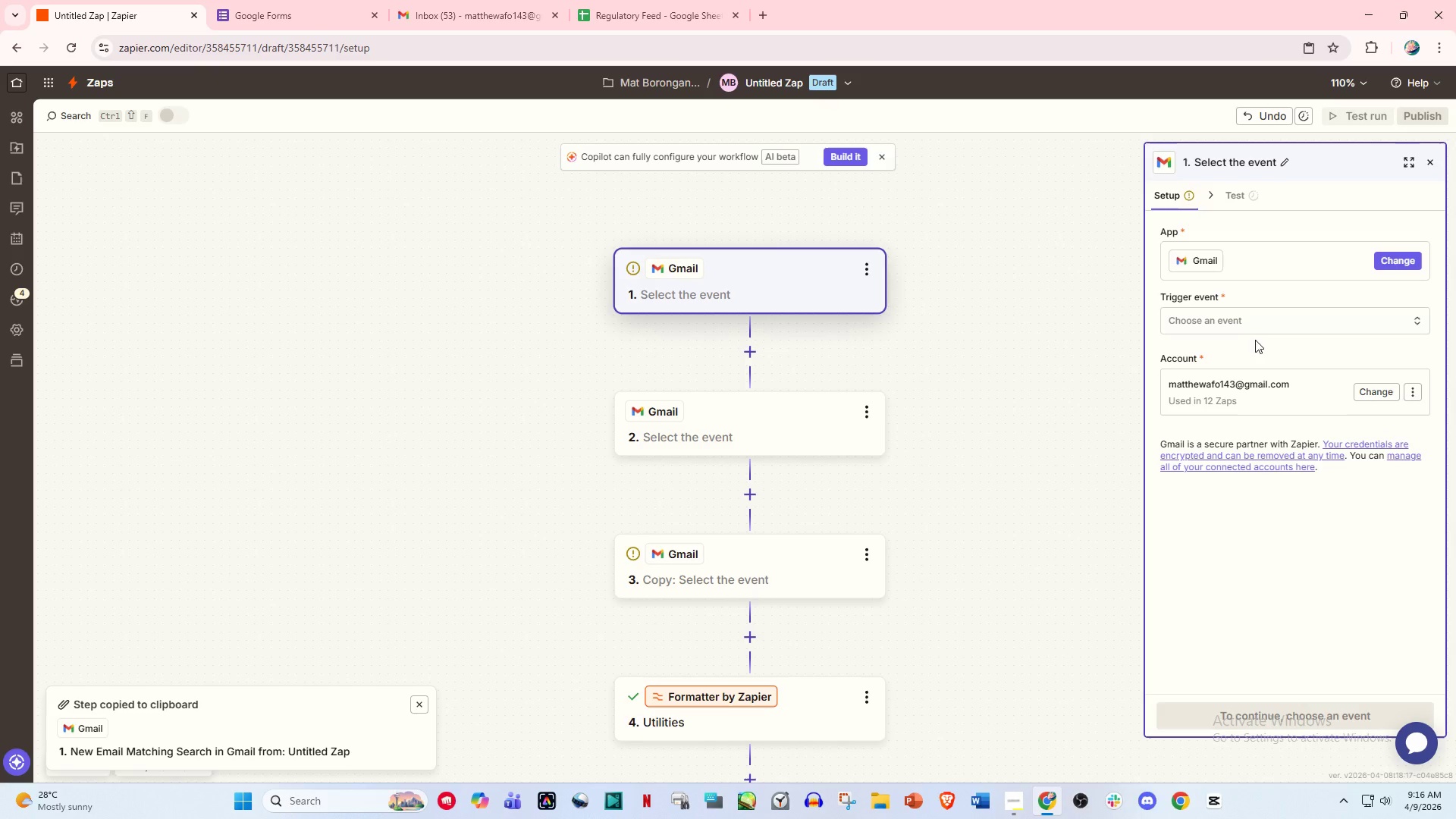 
left_click([1260, 327])
 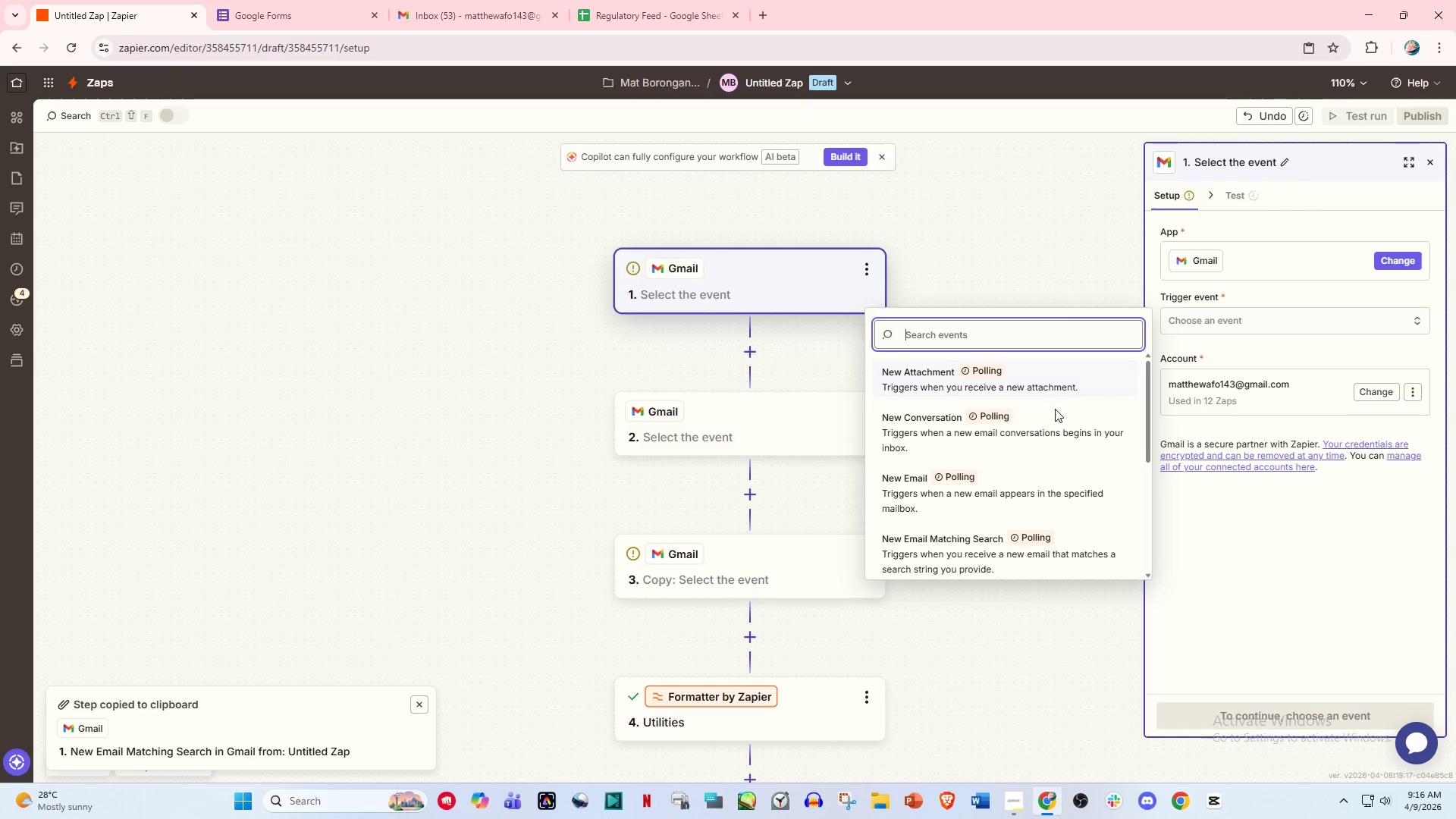 
scroll: coordinate [1046, 464], scroll_direction: down, amount: 8.0
 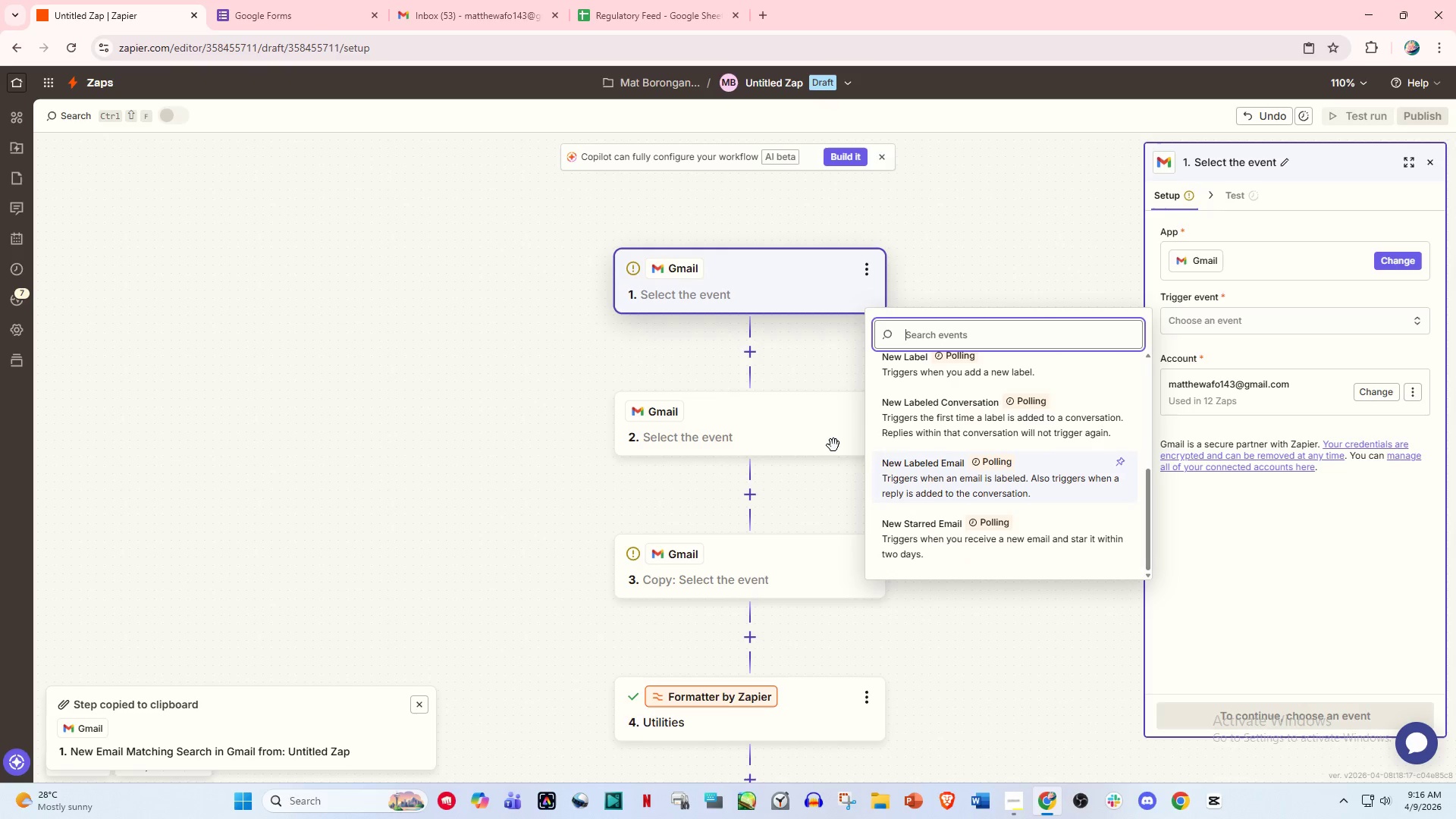 
left_click([707, 390])
 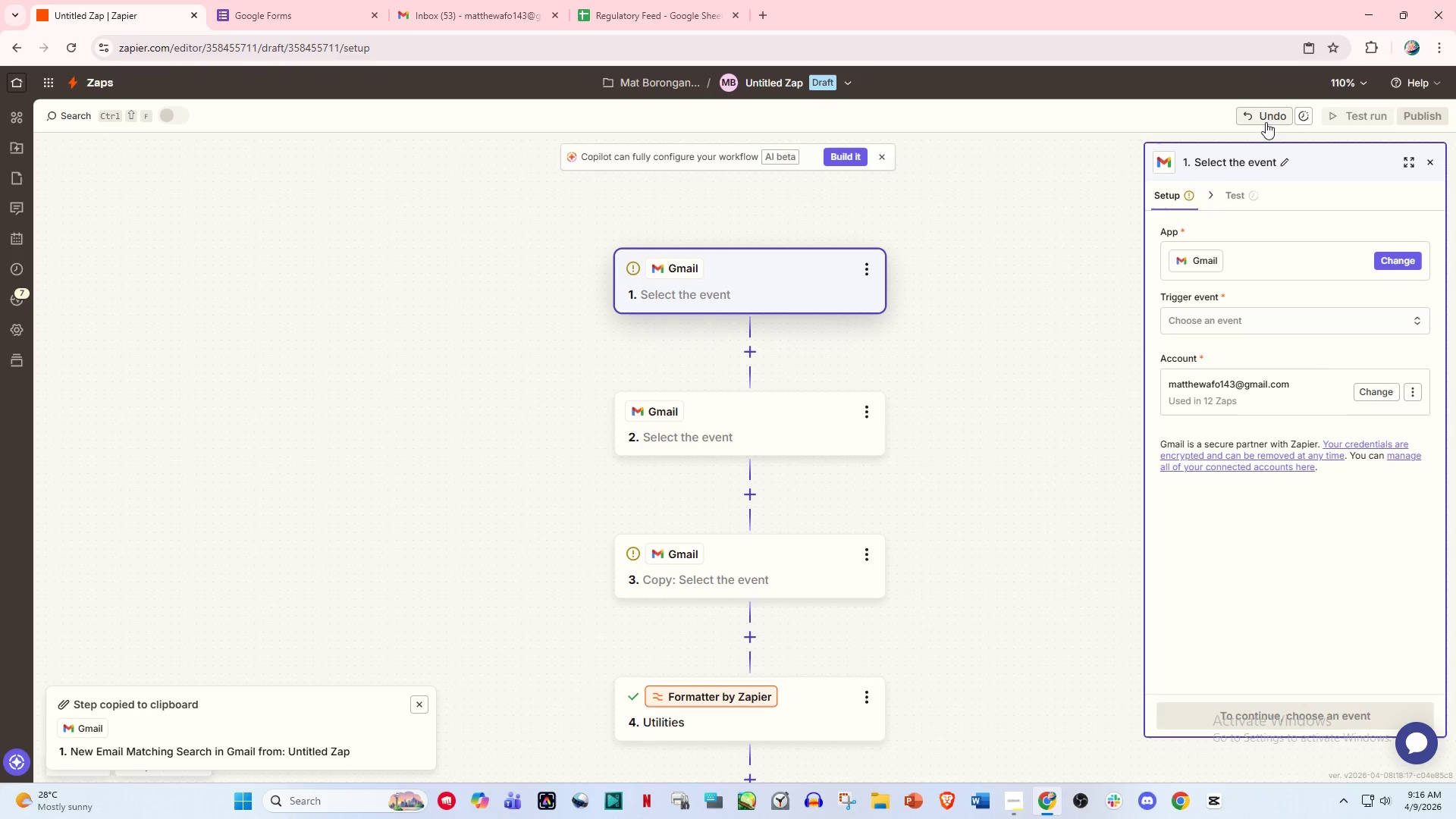 
left_click([1264, 121])
 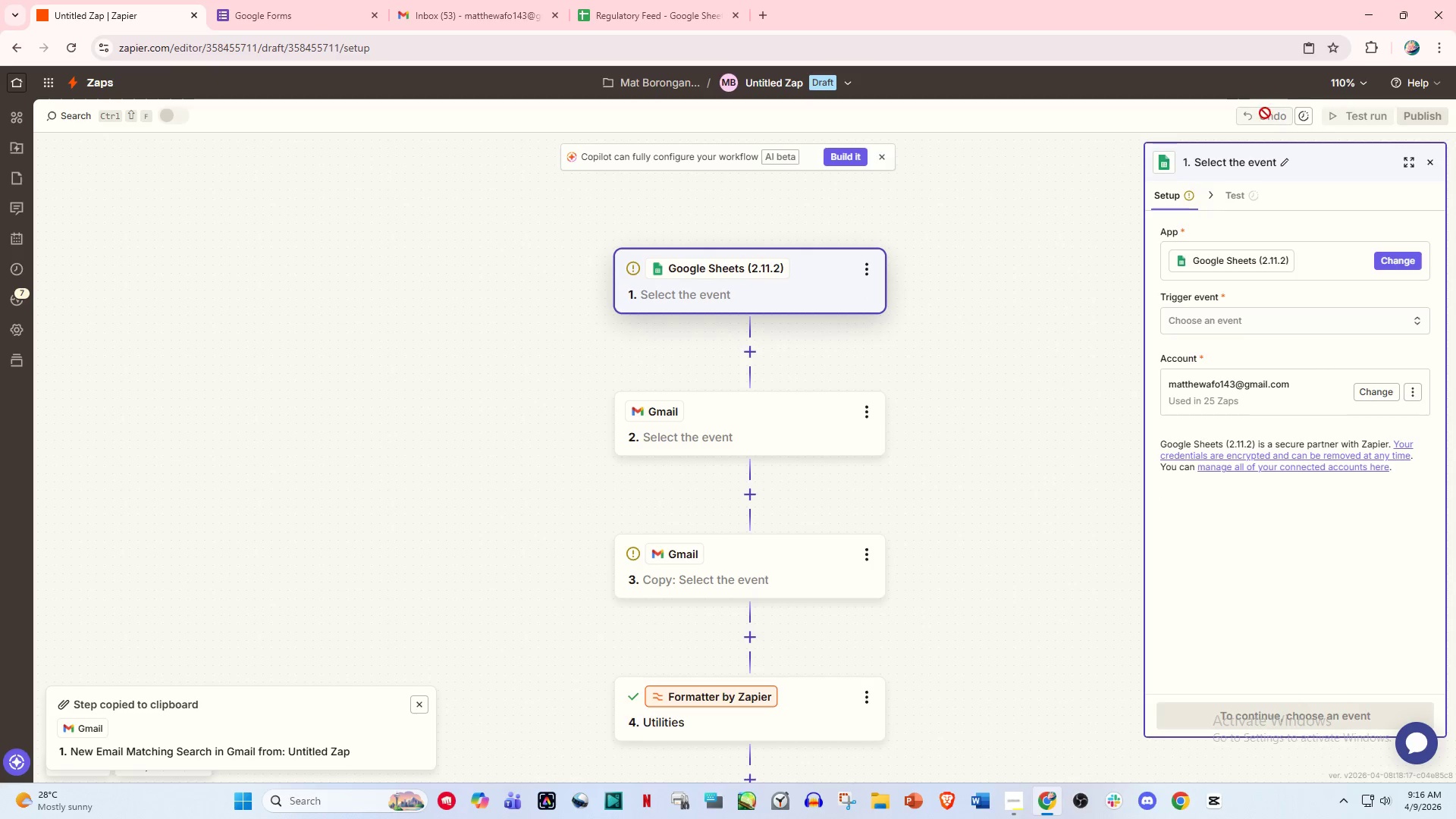 
left_click([1266, 112])
 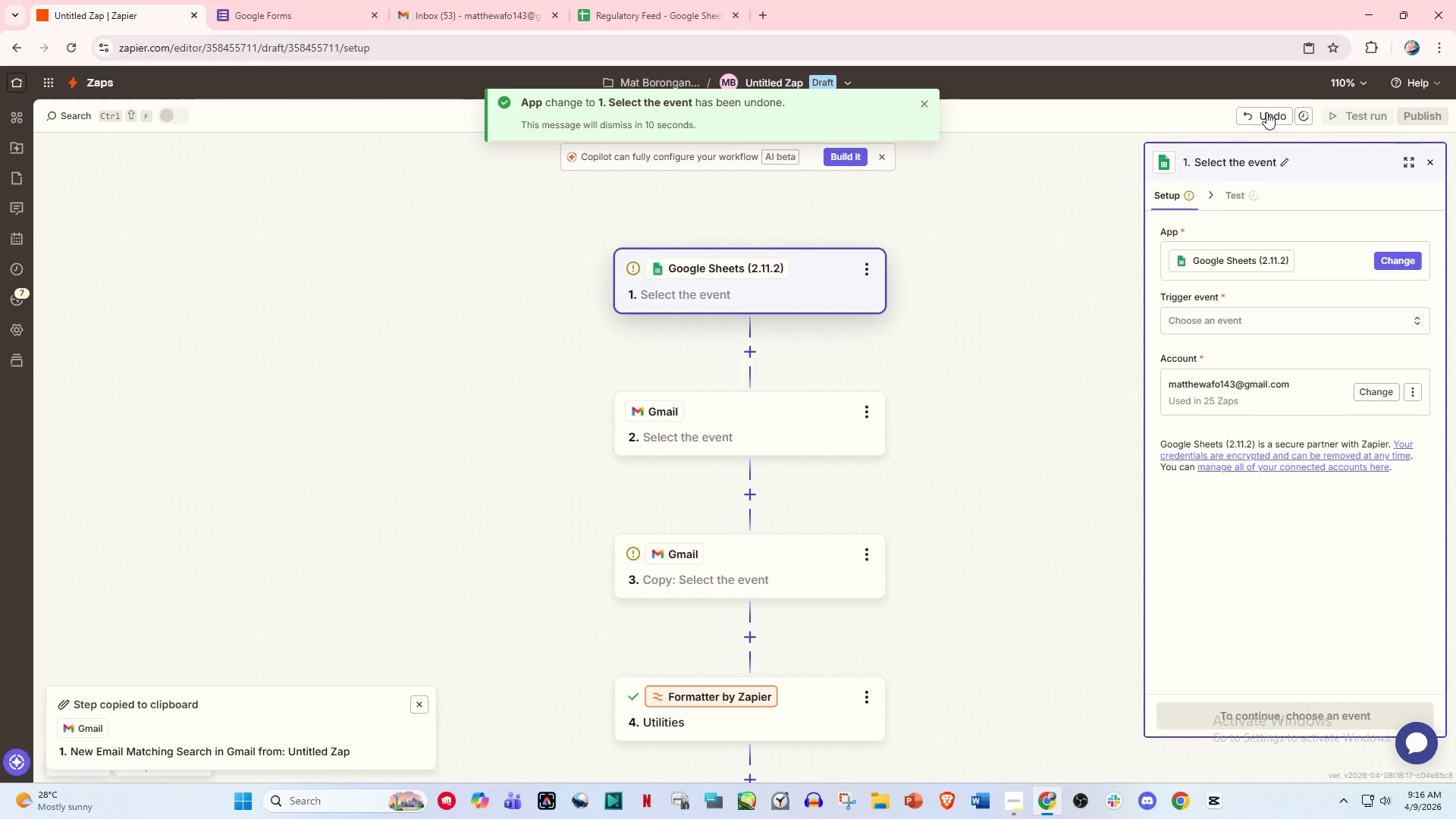 
double_click([1266, 112])
 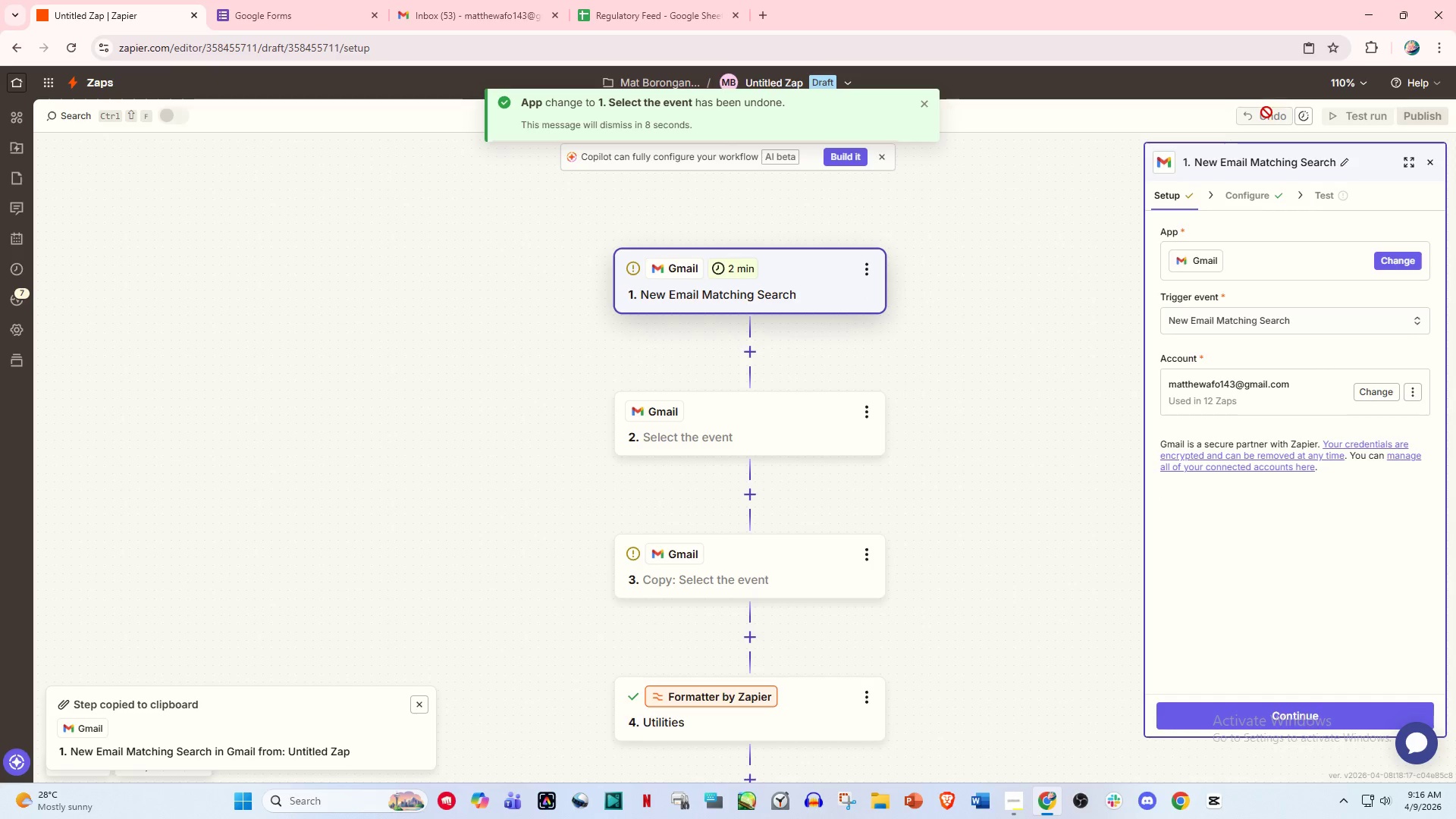 
left_click([979, 330])
 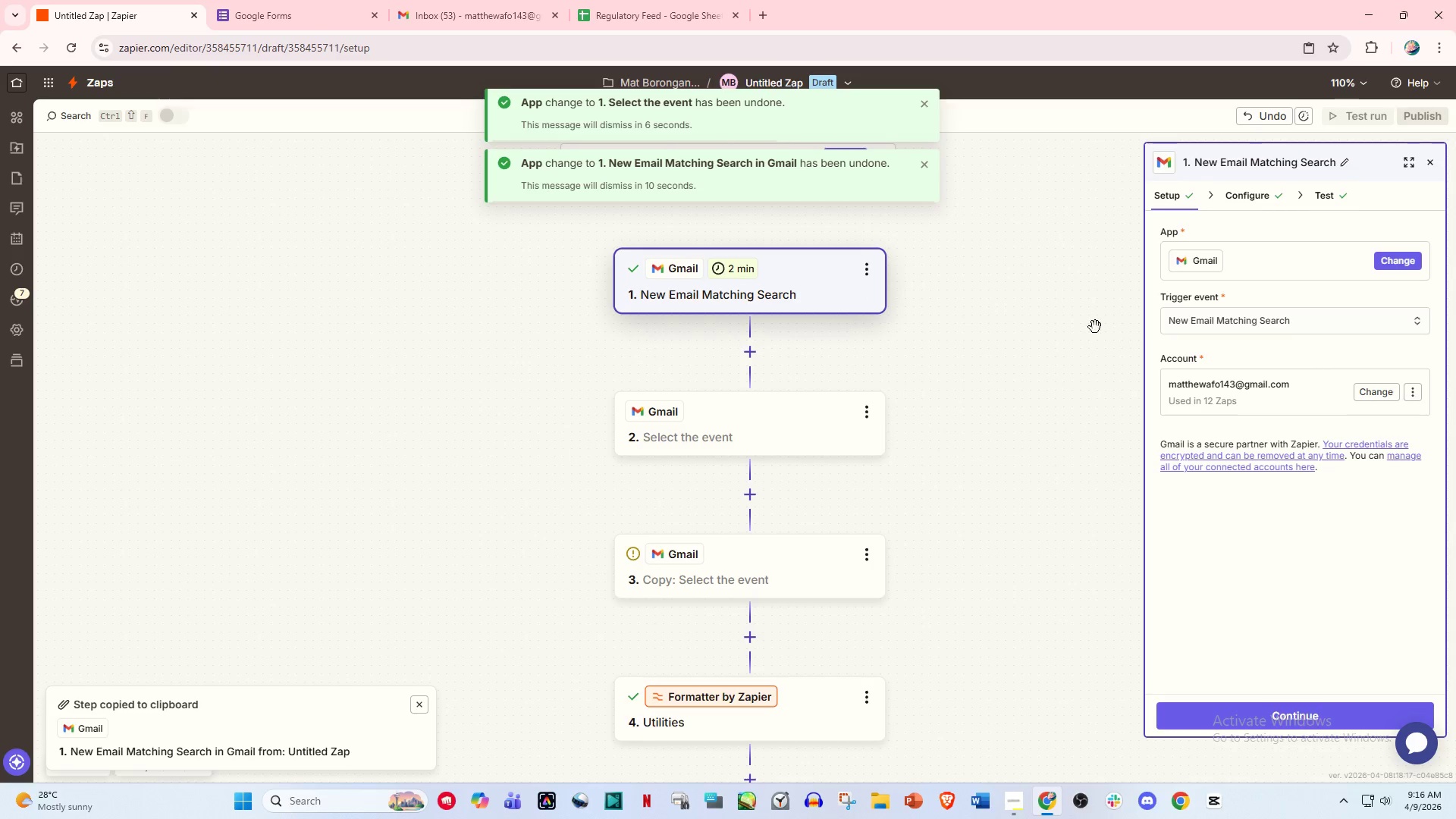 
scroll: coordinate [840, 462], scroll_direction: down, amount: 13.0
 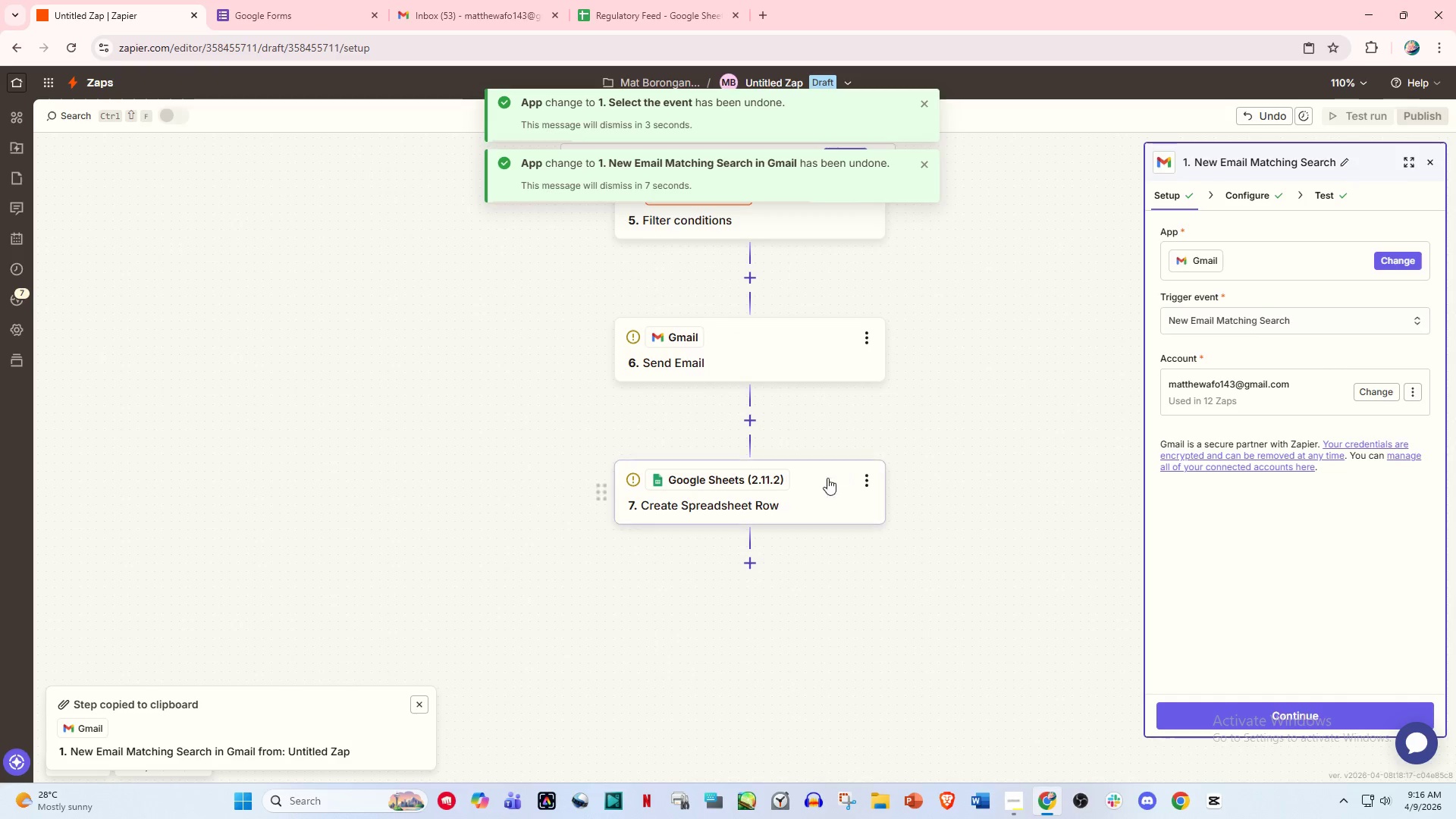 
left_click([789, 503])
 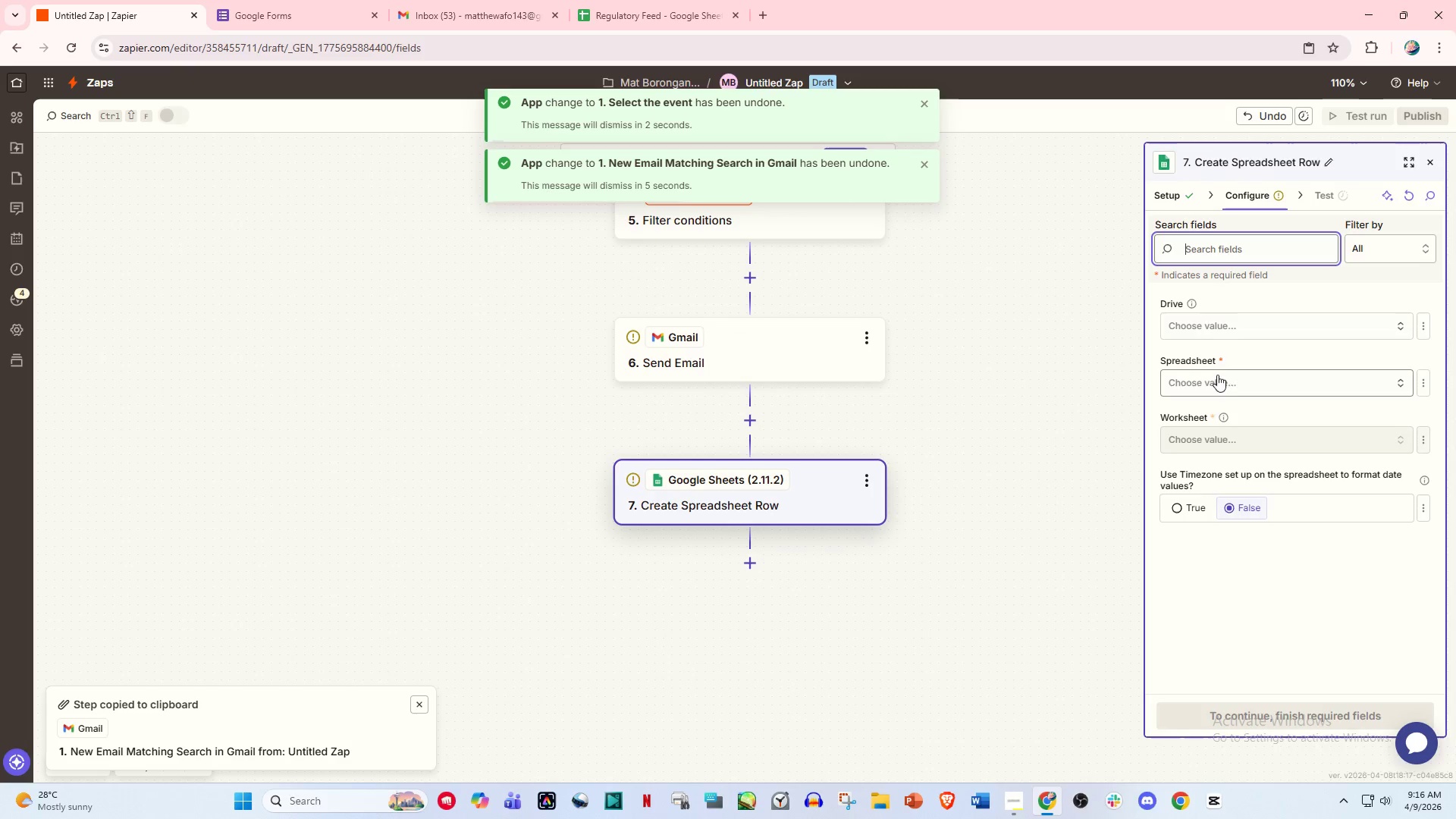 
left_click([1218, 333])
 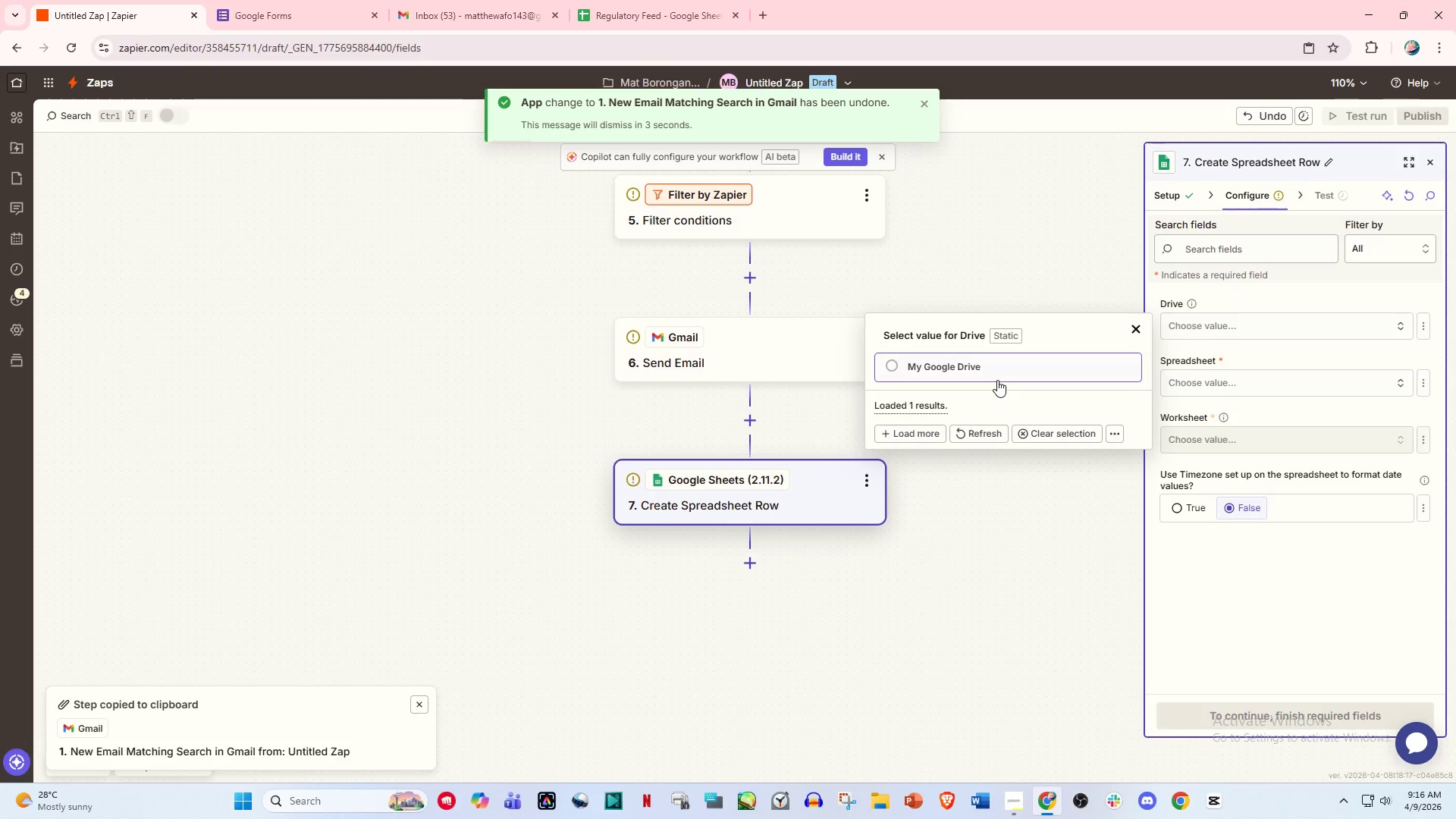 
left_click([964, 366])
 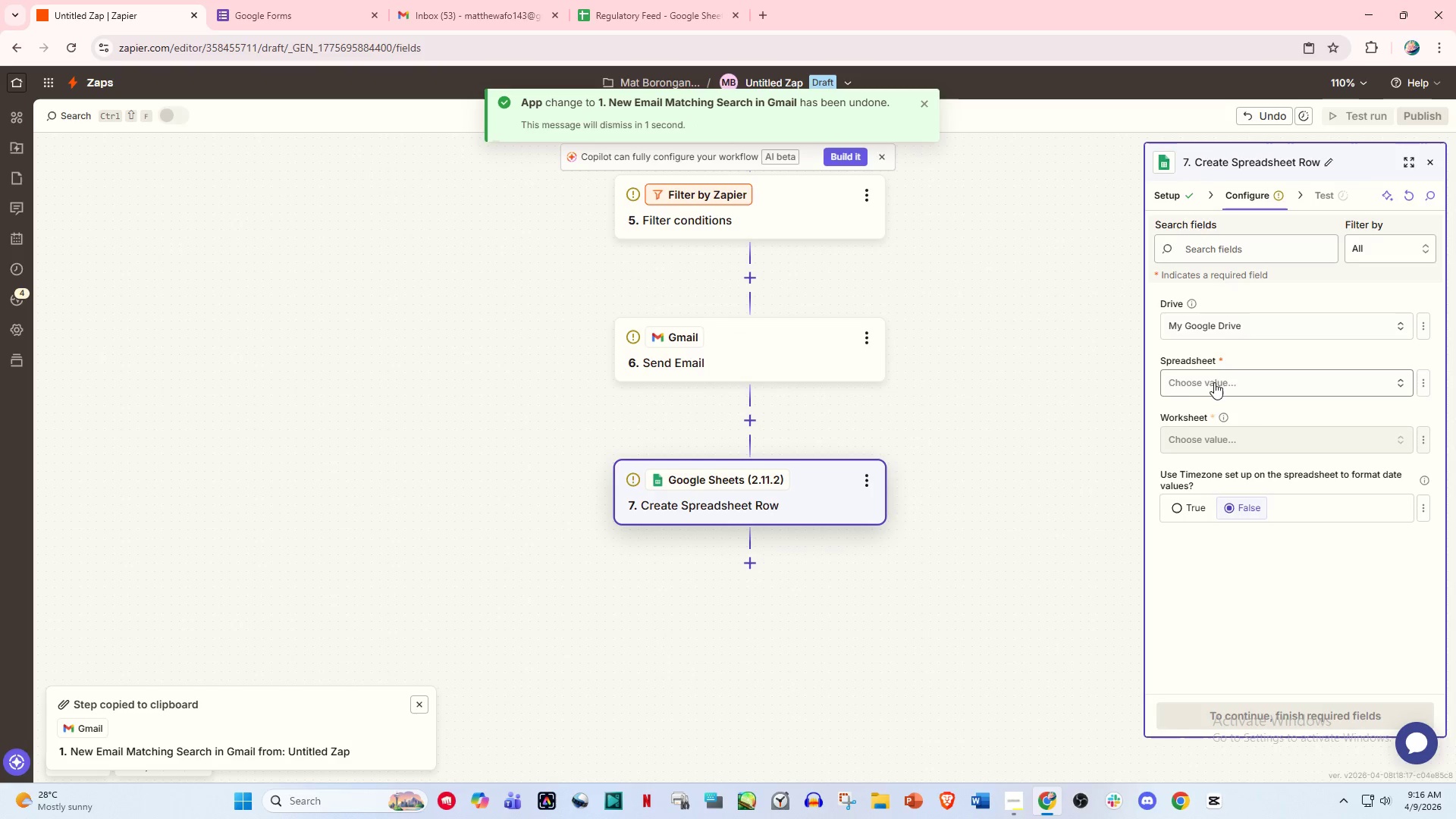 
left_click([1219, 382])
 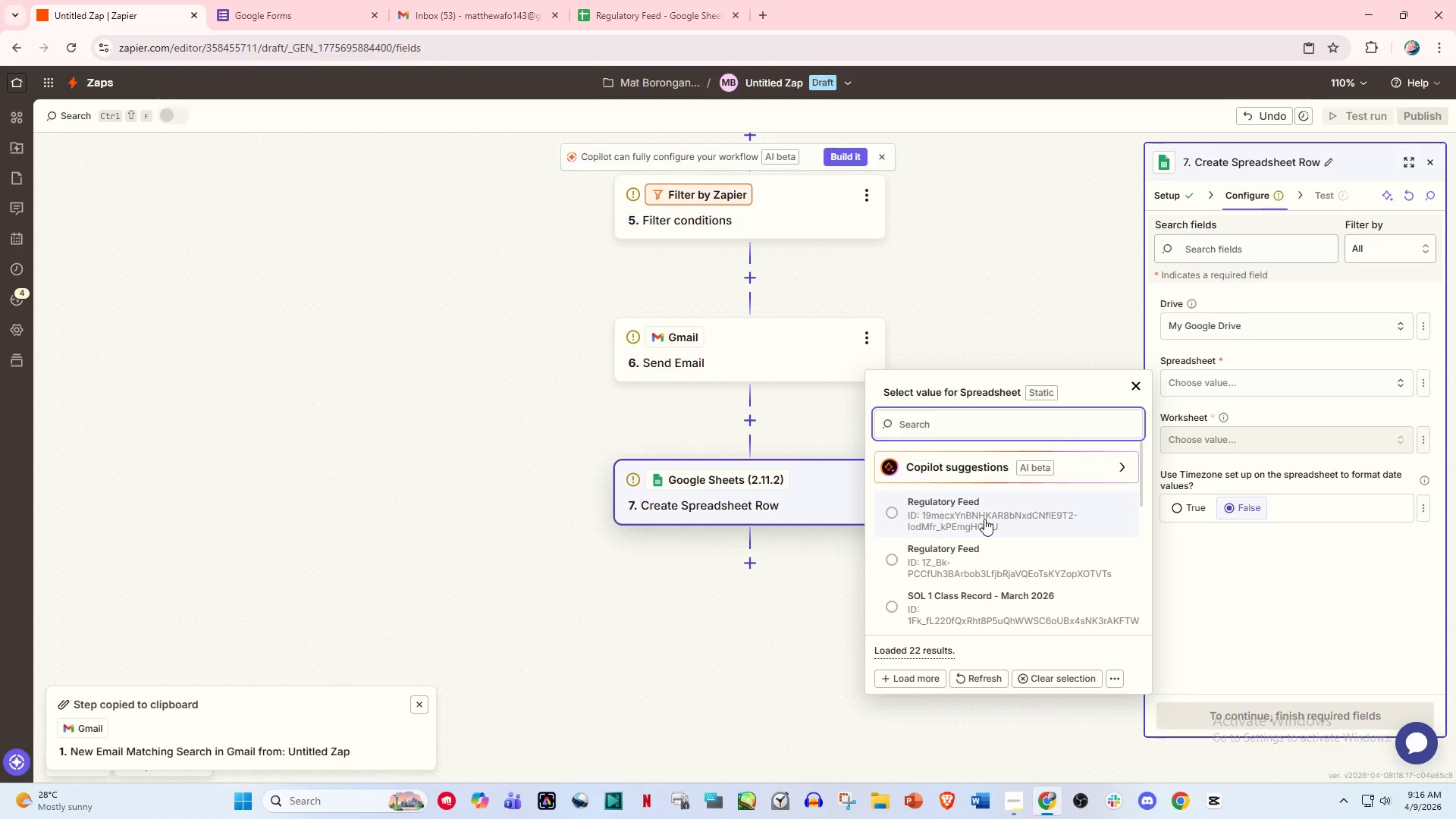 
left_click([602, 0])
 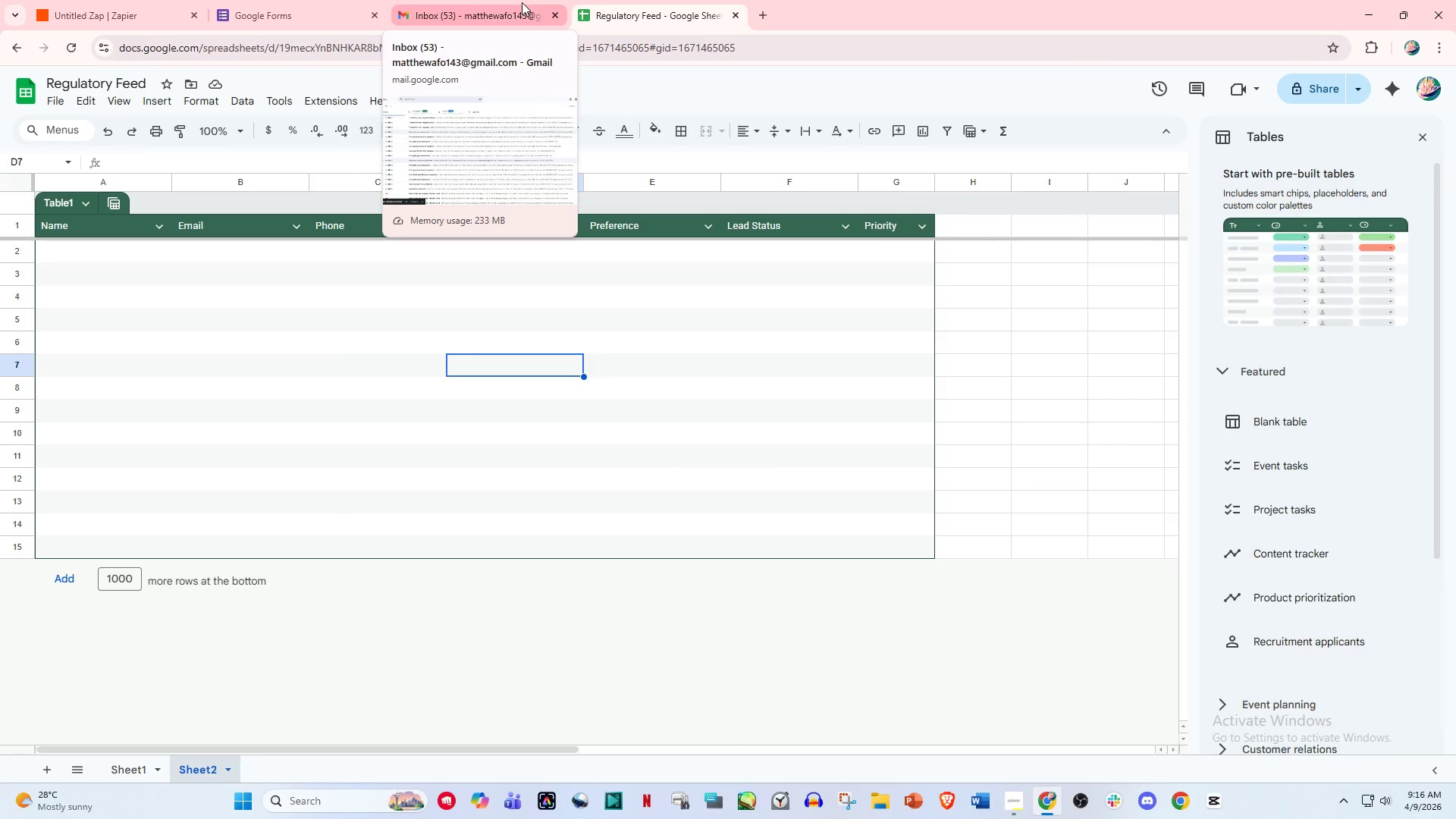 
left_click([522, 2])
 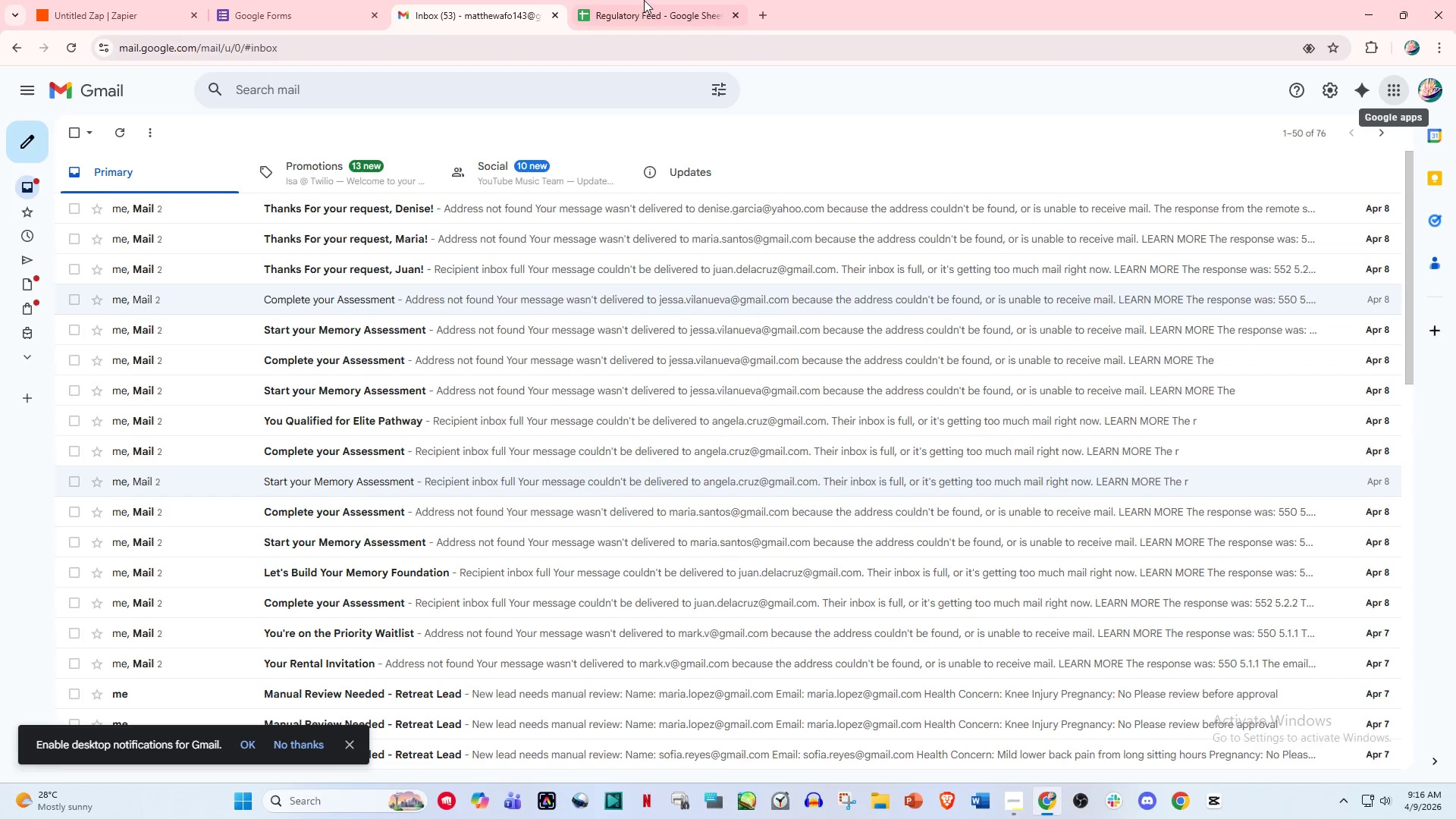 
left_click([652, 0])
 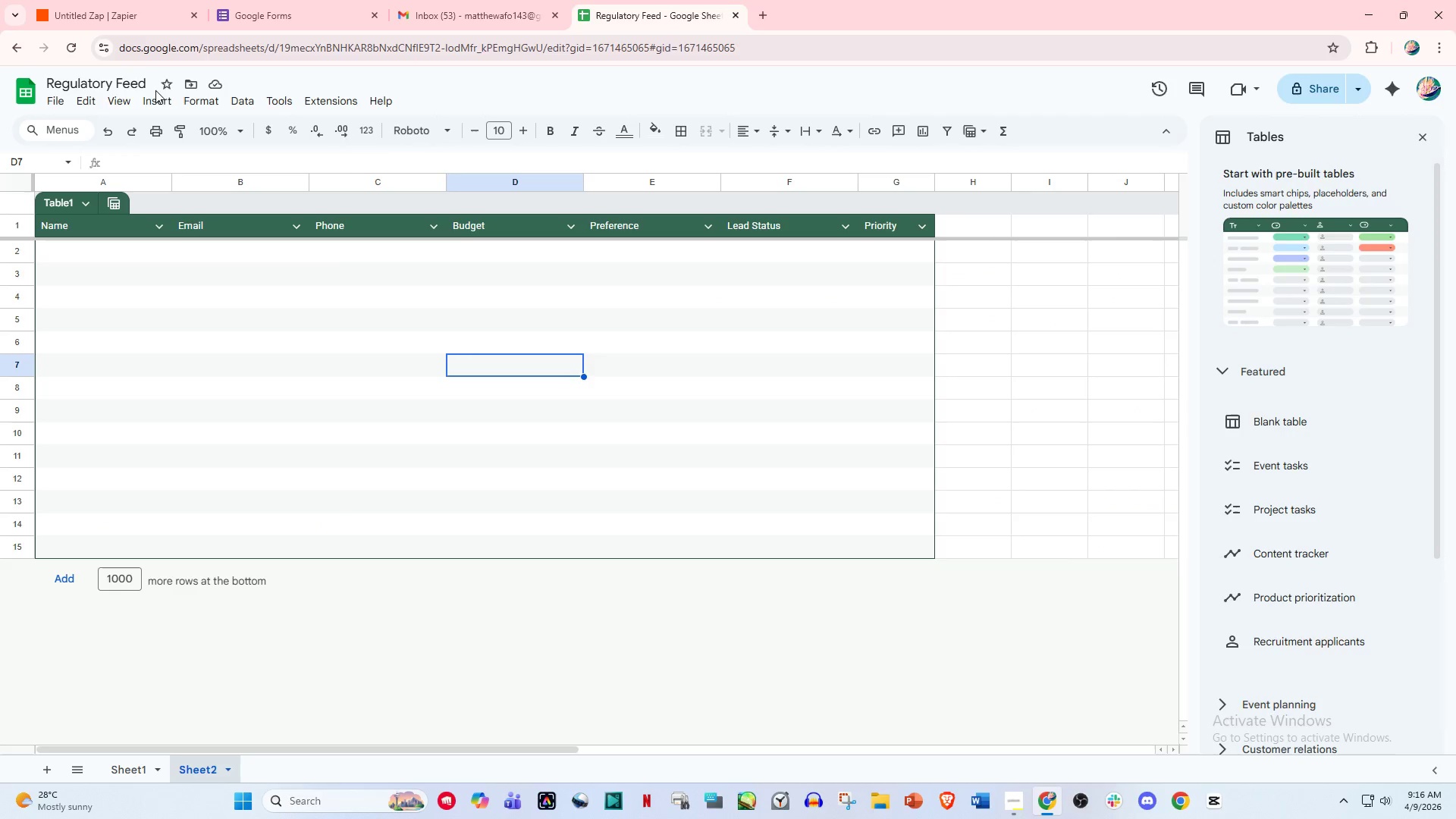 
double_click([143, 83])
 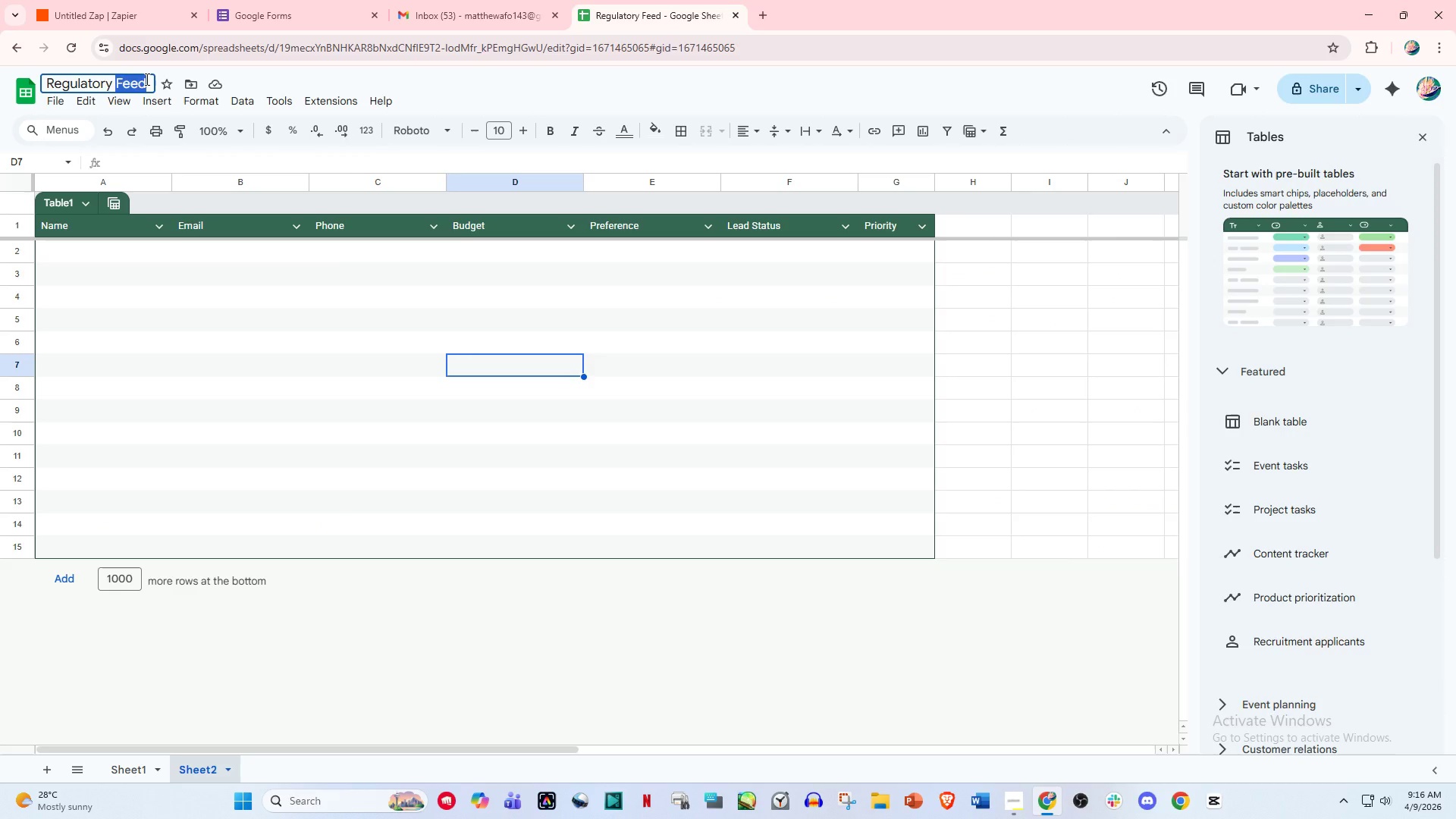 
left_click([146, 79])
 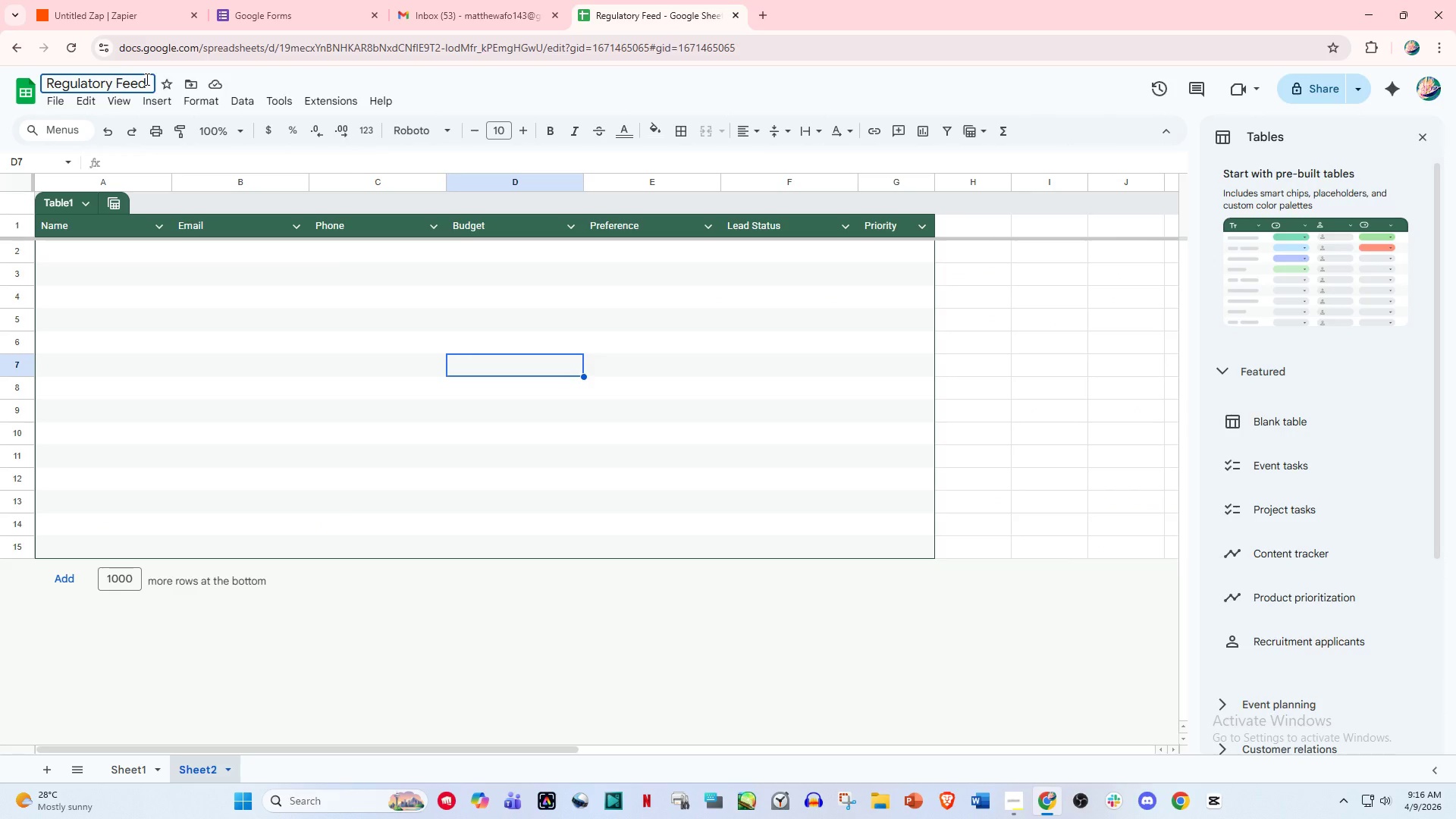 
key(S)
 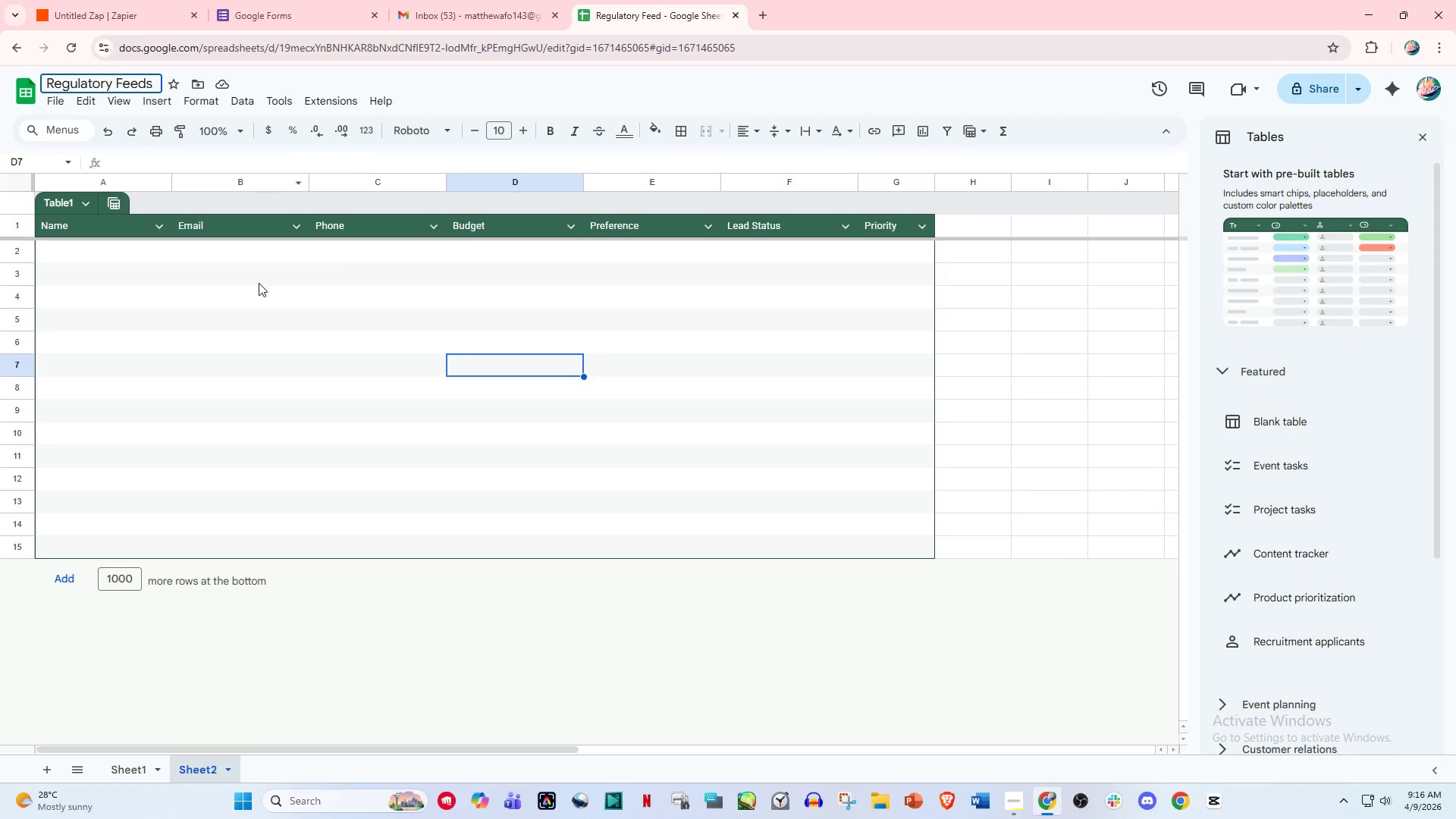 
left_click([359, 449])
 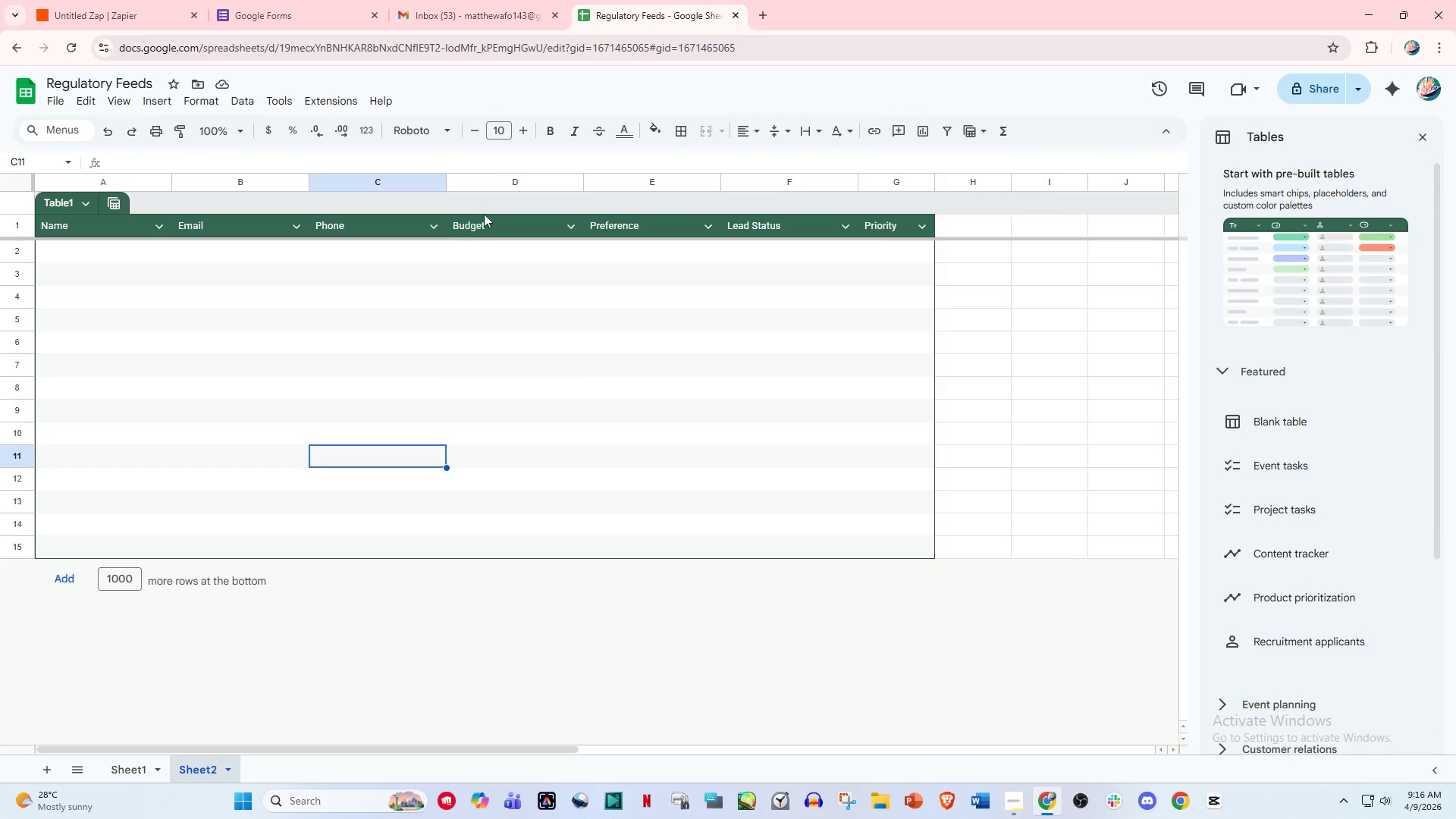 
left_click([477, 0])
 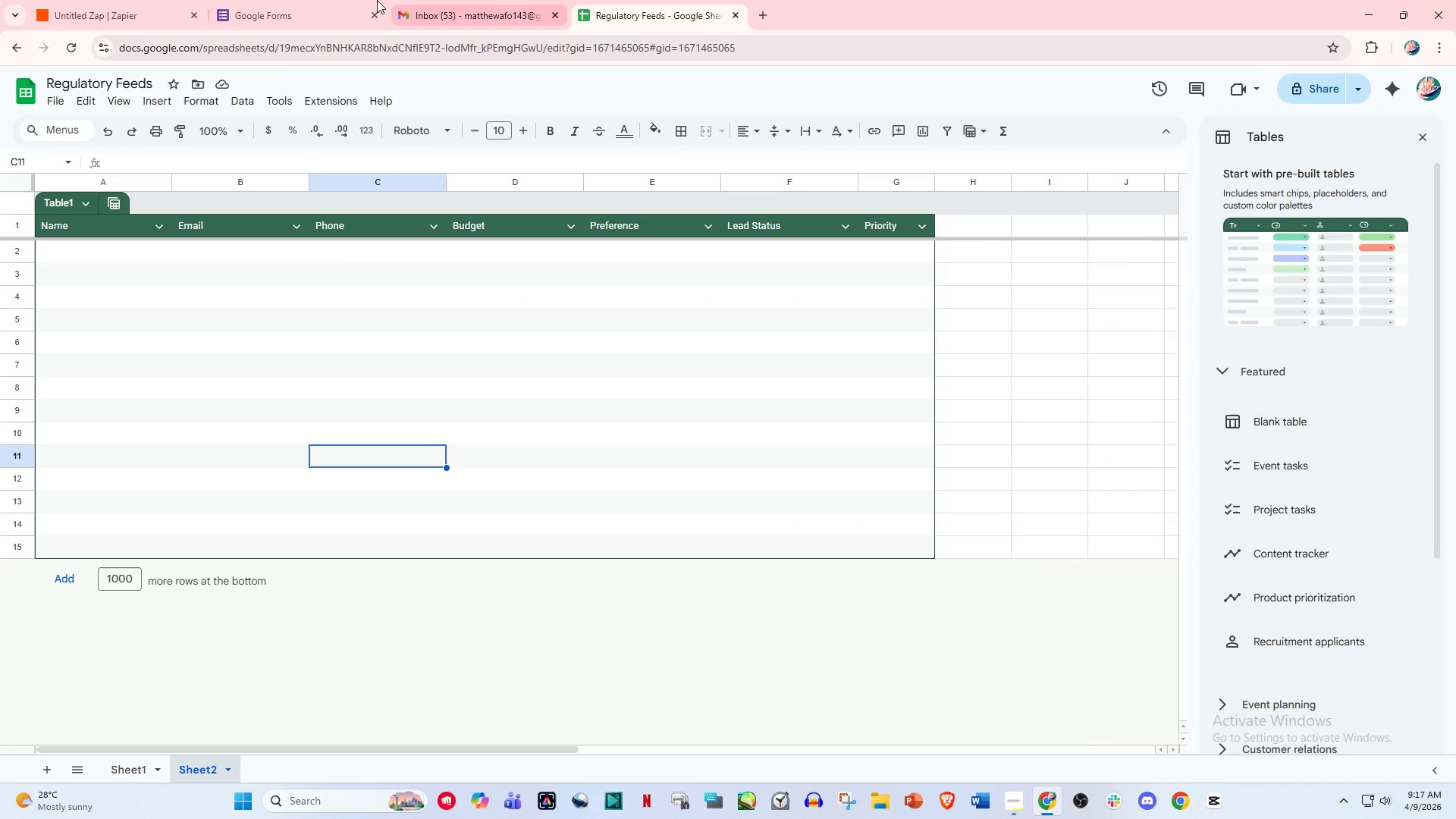 
left_click([162, 0])
 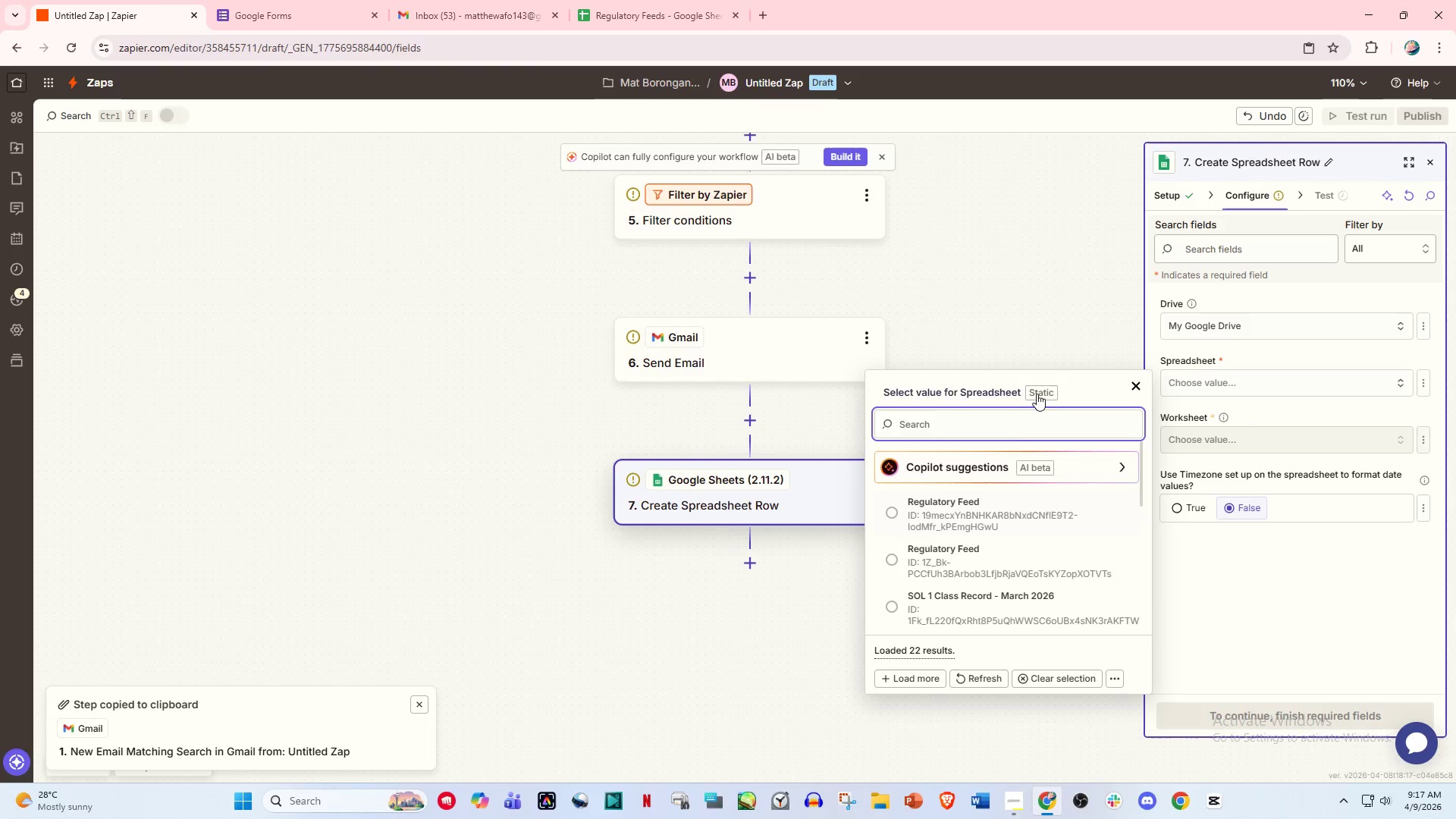 
double_click([975, 682])
 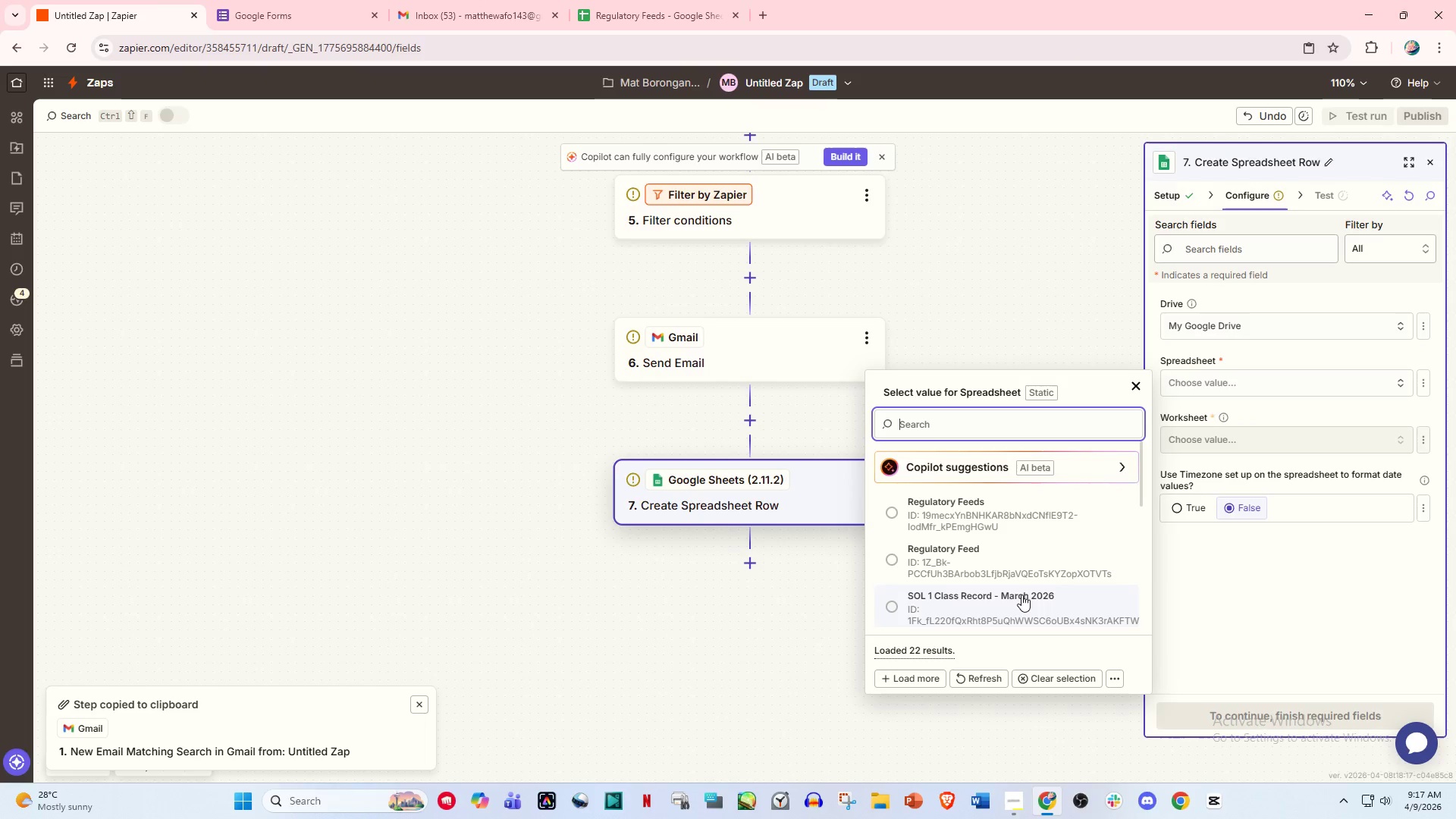 
left_click([999, 515])
 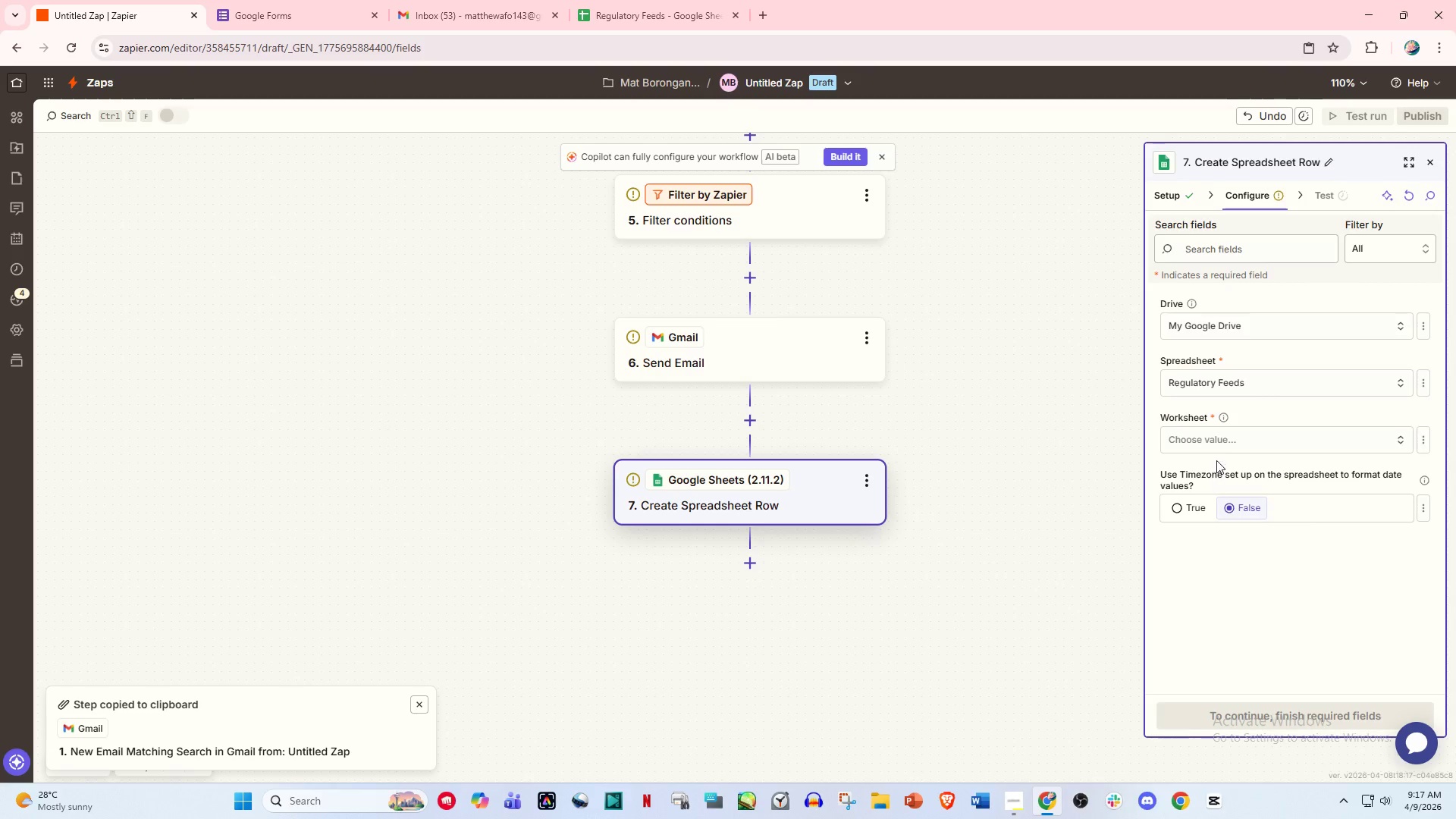 
left_click([1217, 444])
 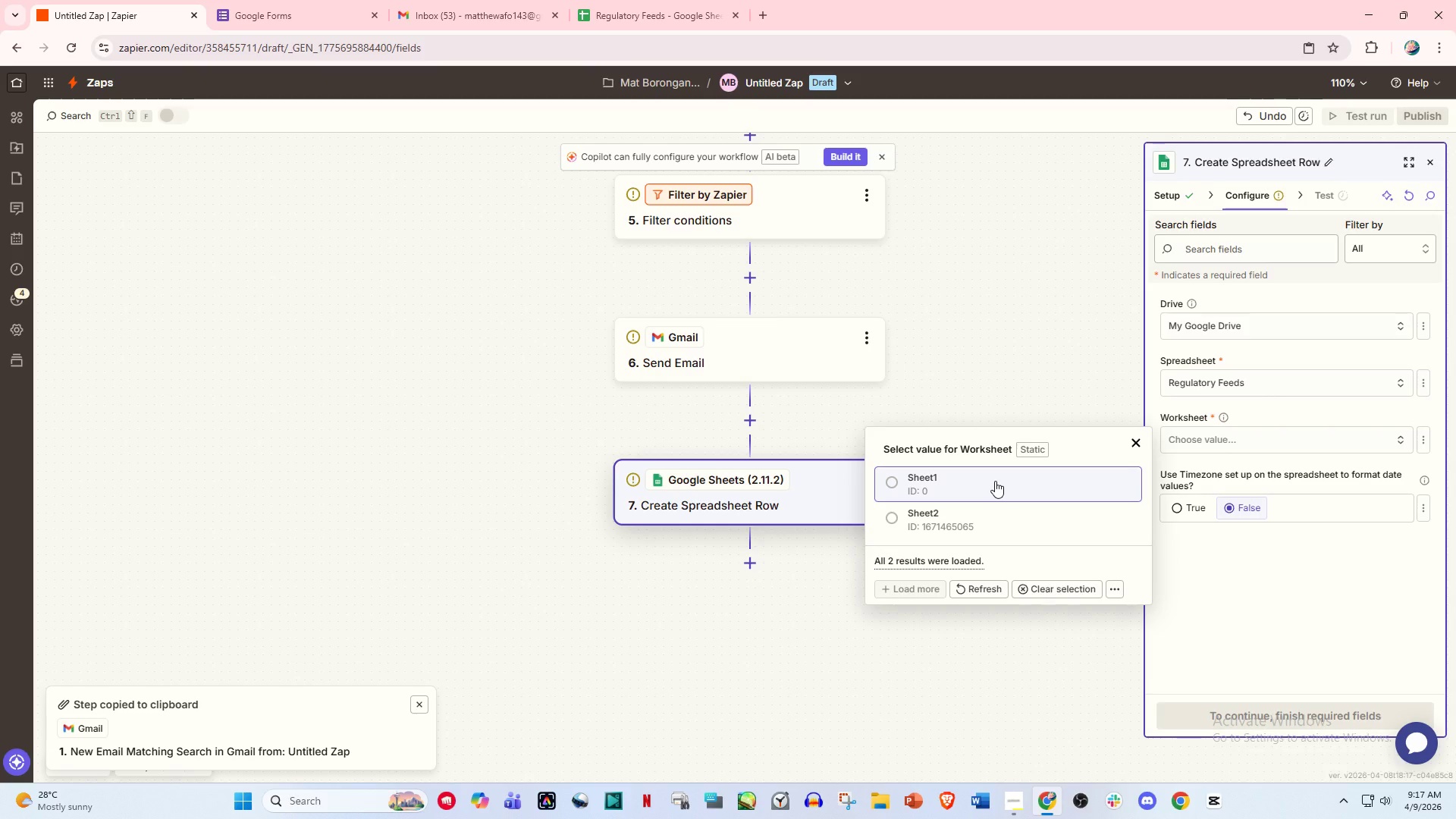 
left_click([995, 481])
 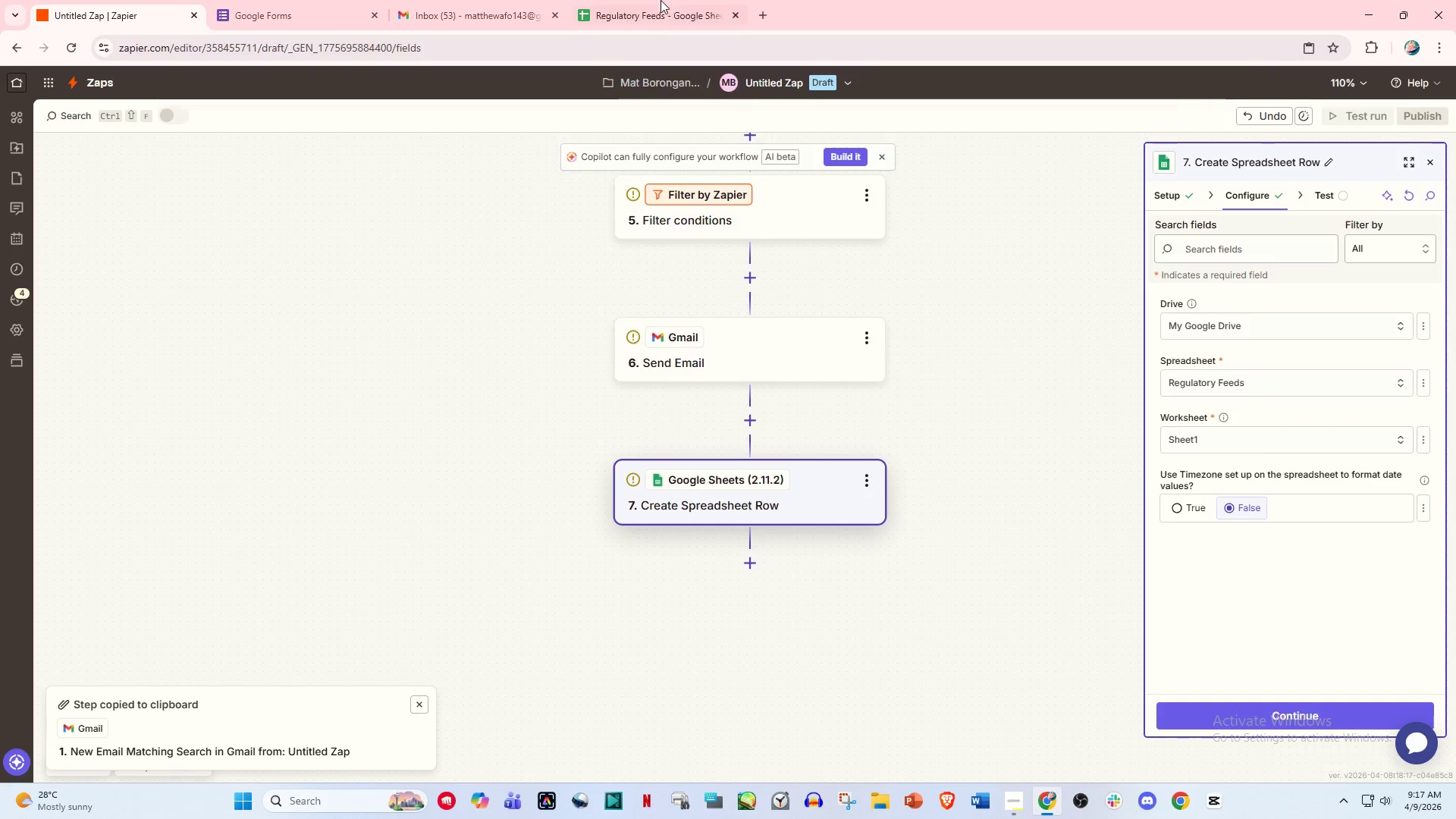 
left_click([654, 0])
 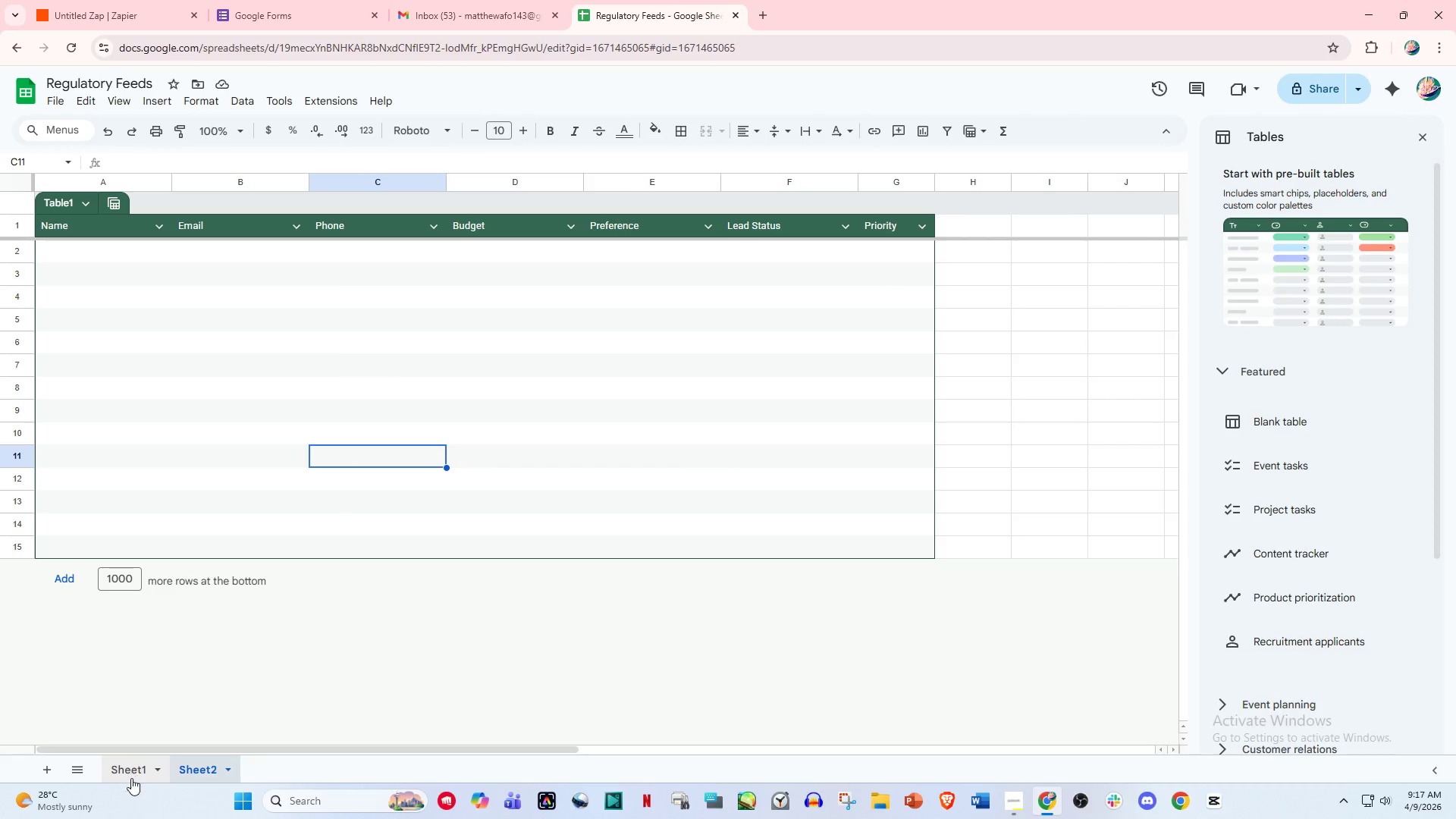 
left_click([132, 781])
 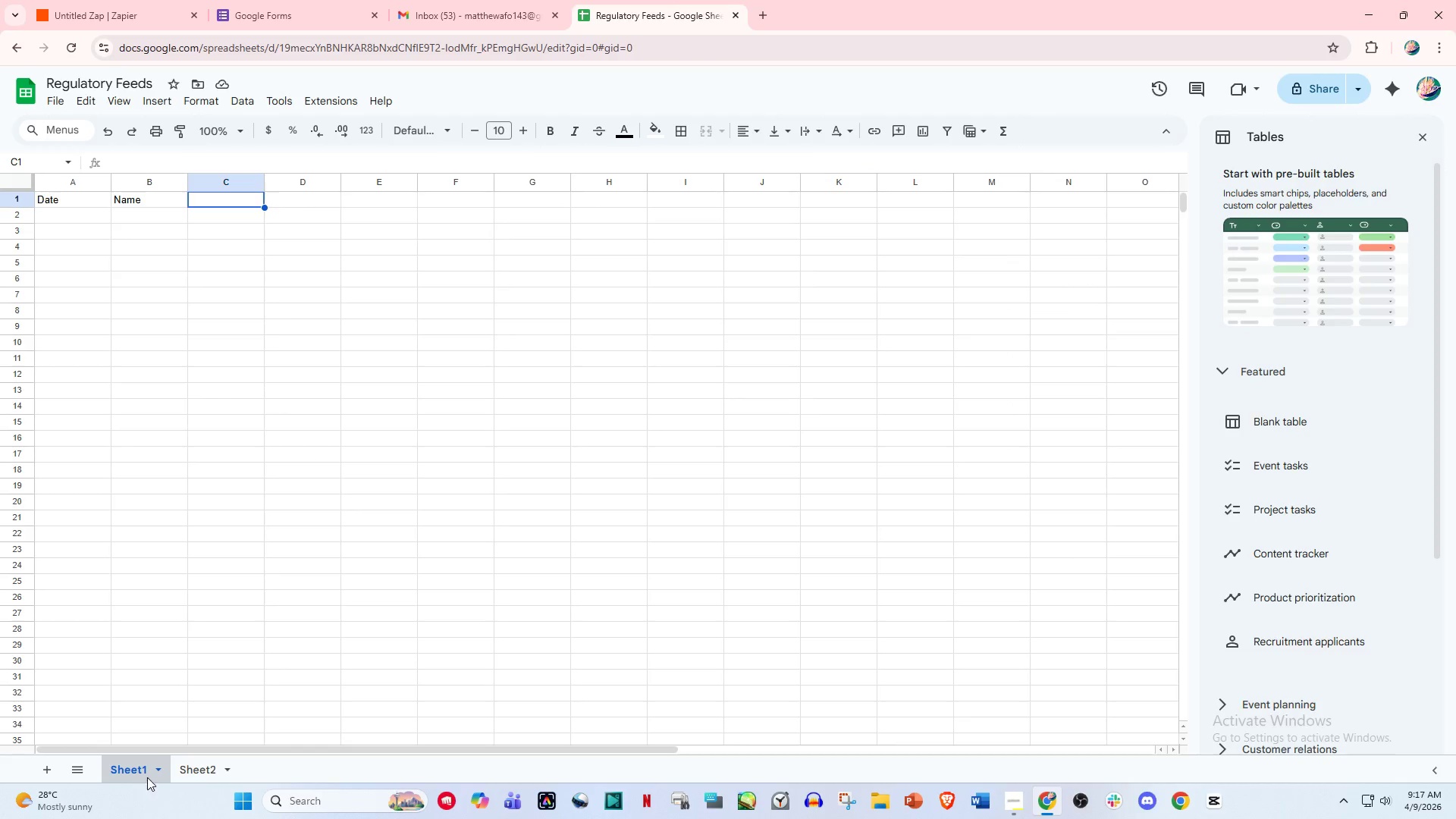 
left_click([209, 767])
 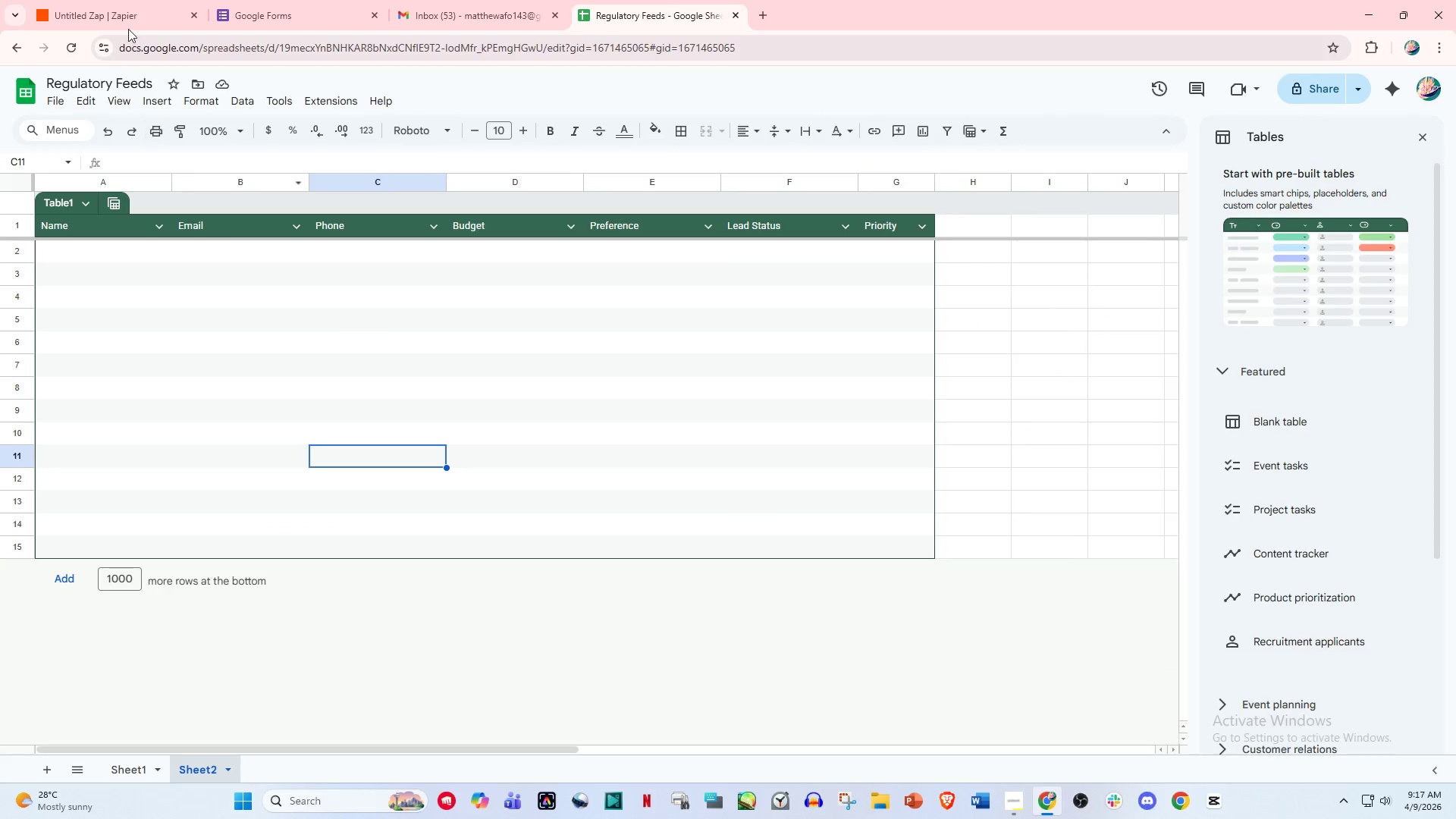 
left_click([104, 0])
 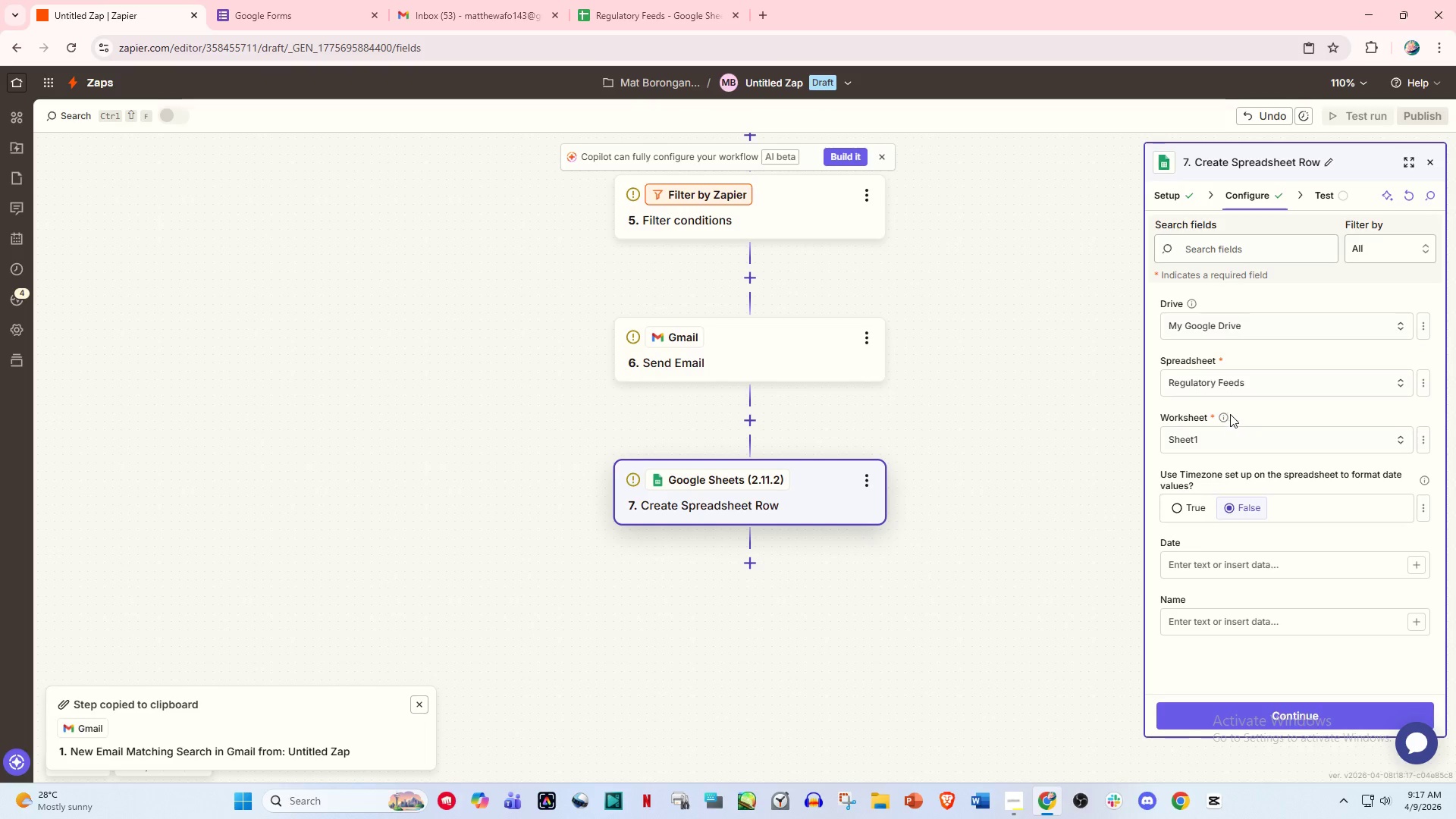 
left_click([1256, 386])
 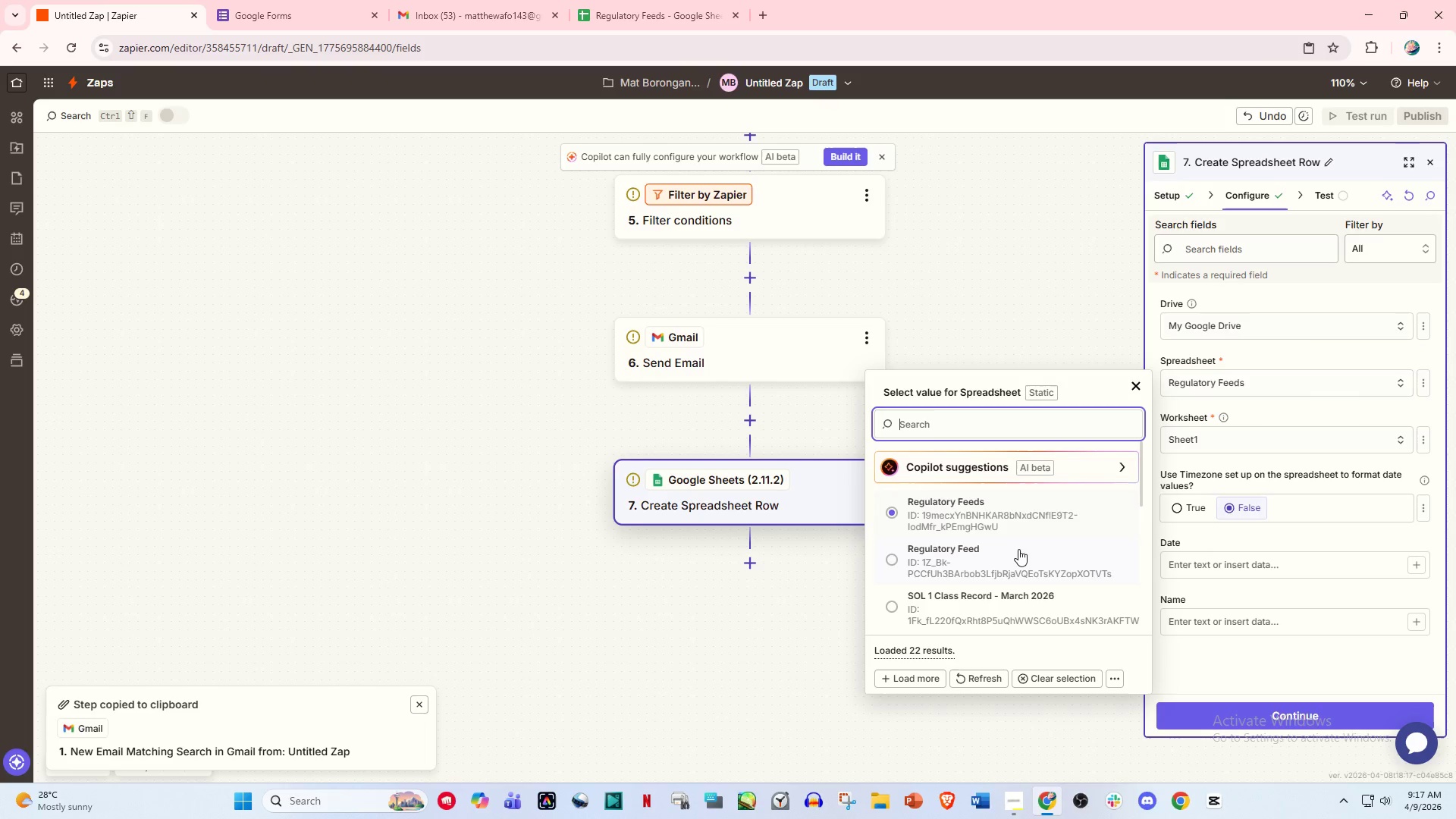 
left_click_drag(start_coordinate=[1007, 564], to_coordinate=[1010, 507])
 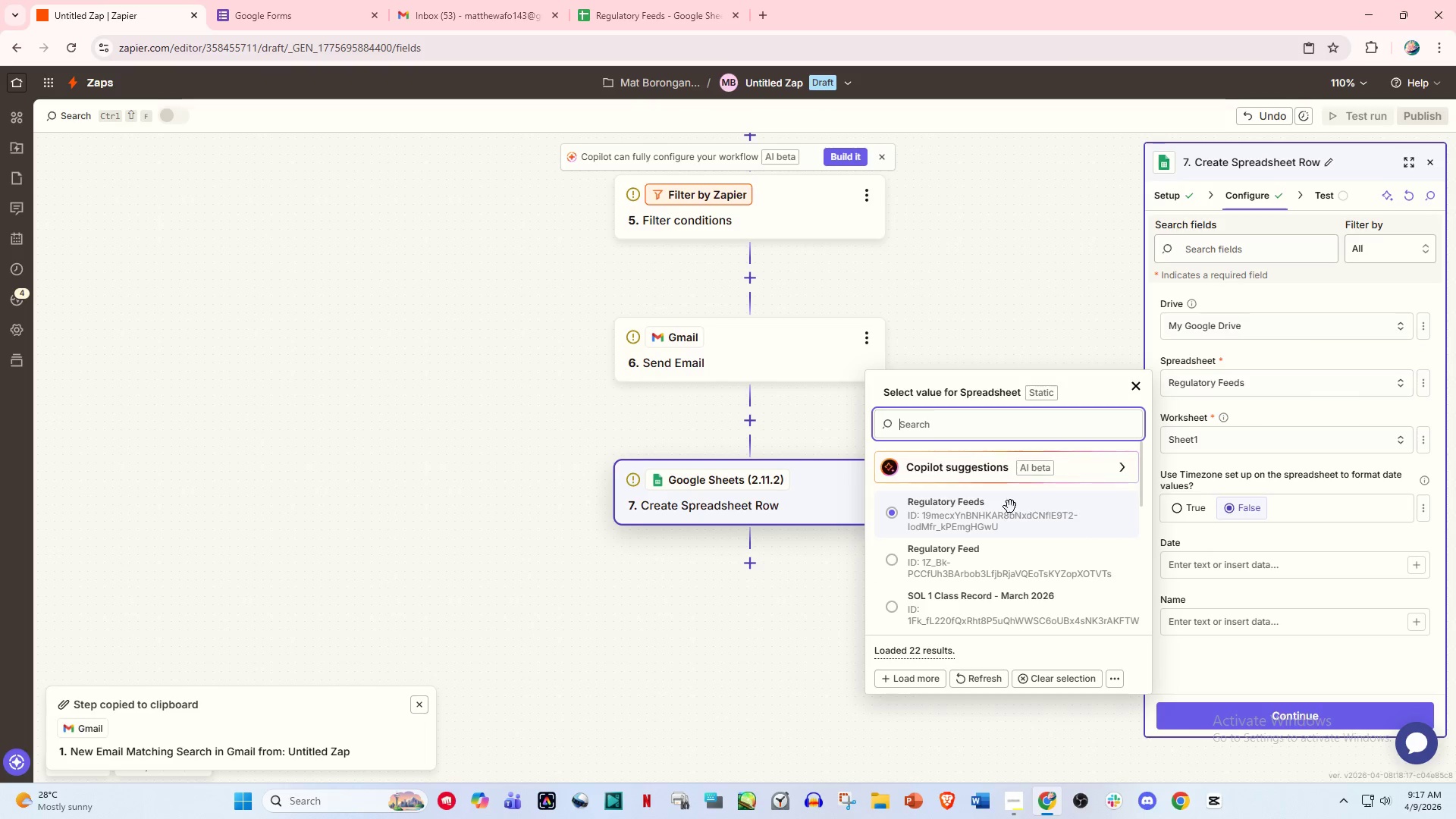 
left_click([1010, 507])
 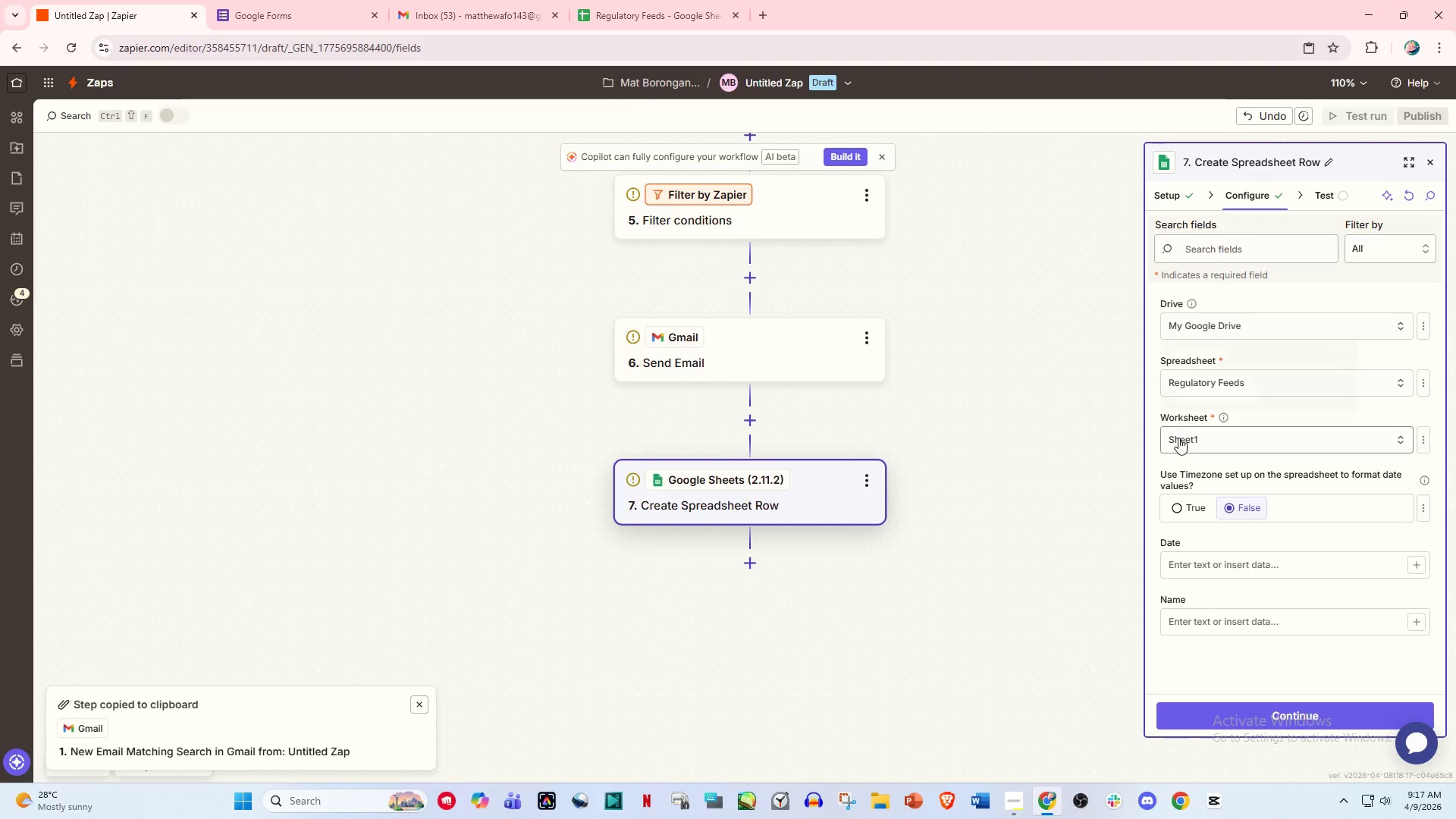 
double_click([1178, 444])
 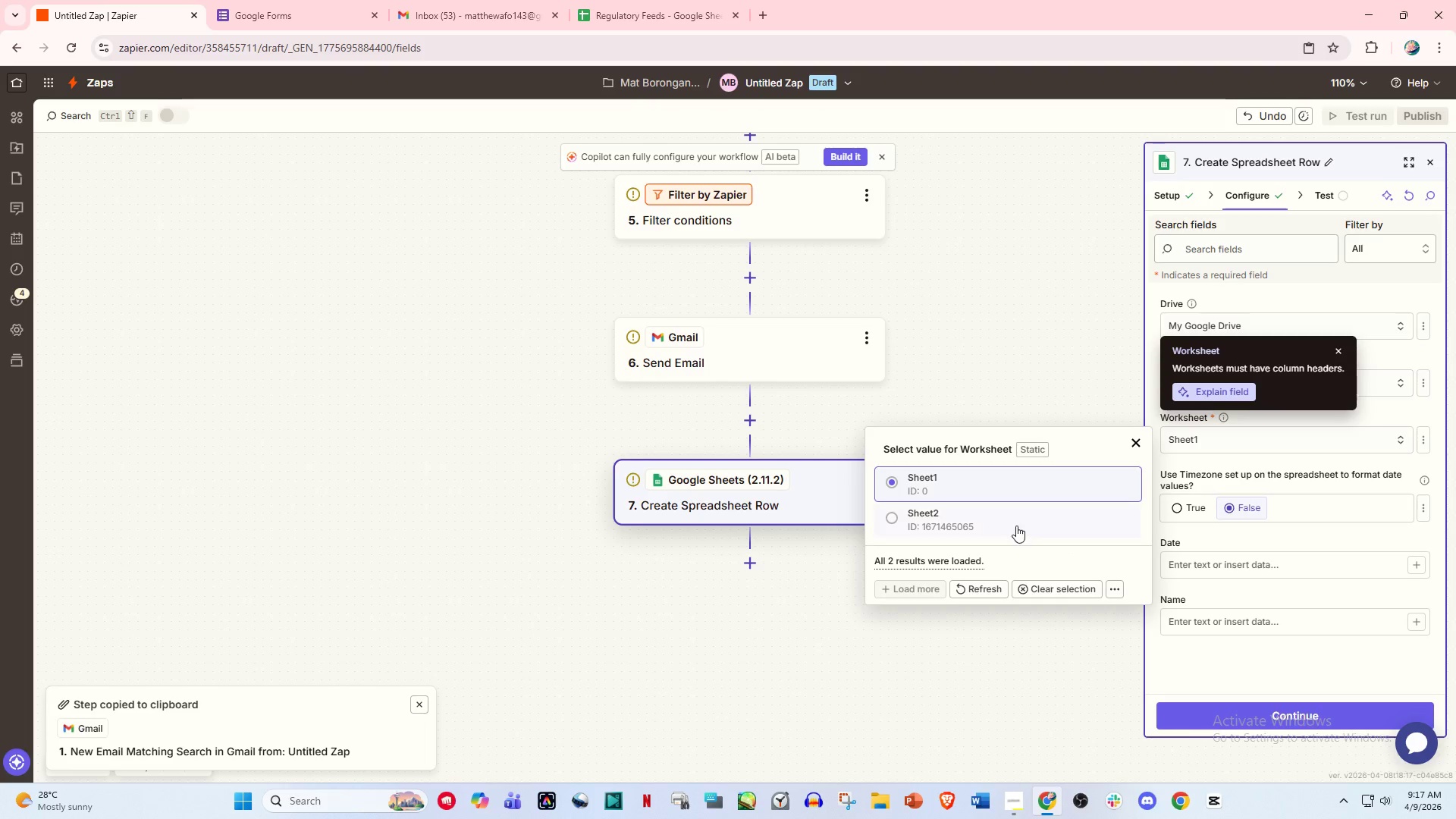 
left_click([1015, 526])
 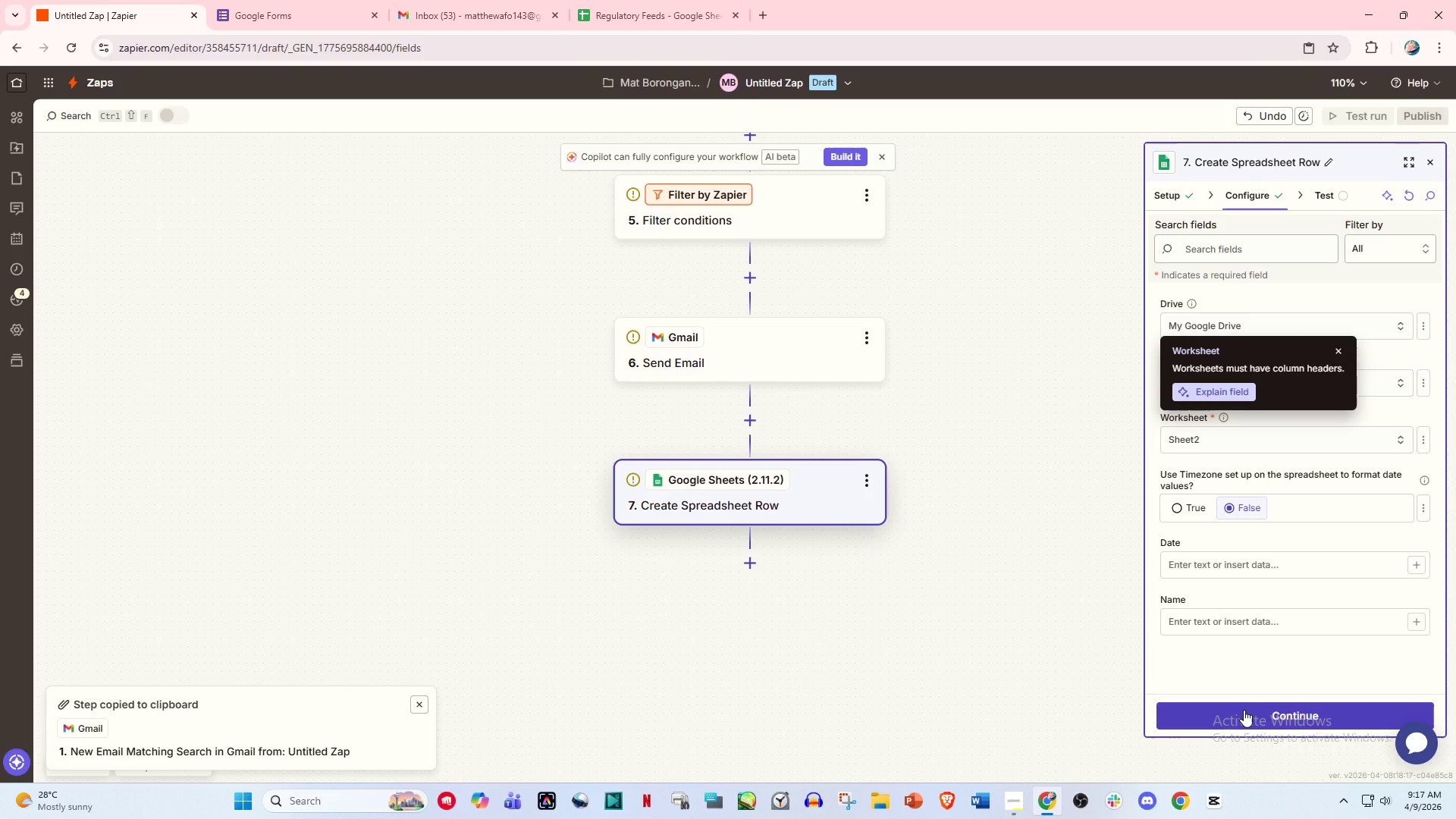 
left_click([1244, 710])
 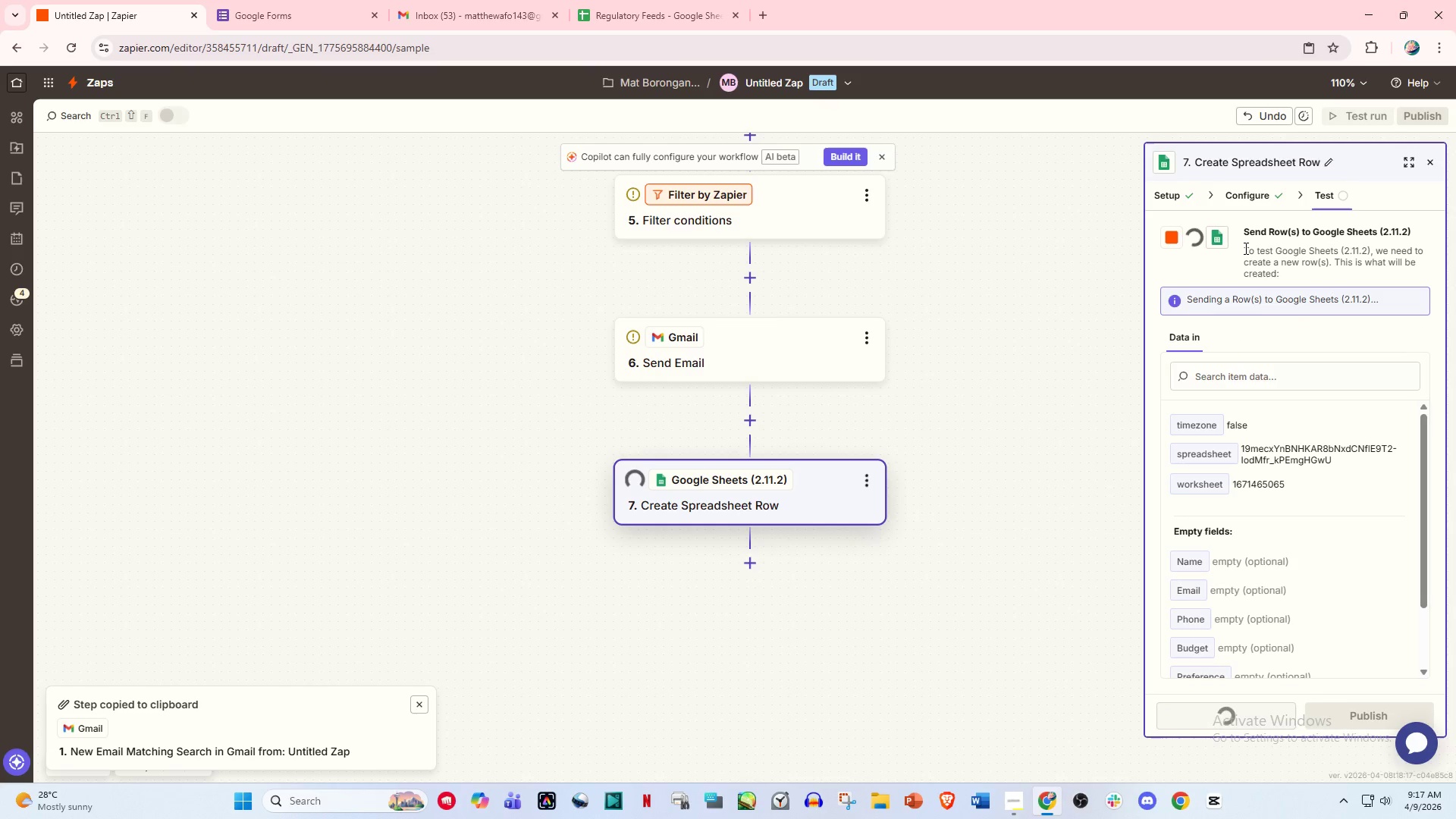 
wait(5.78)
 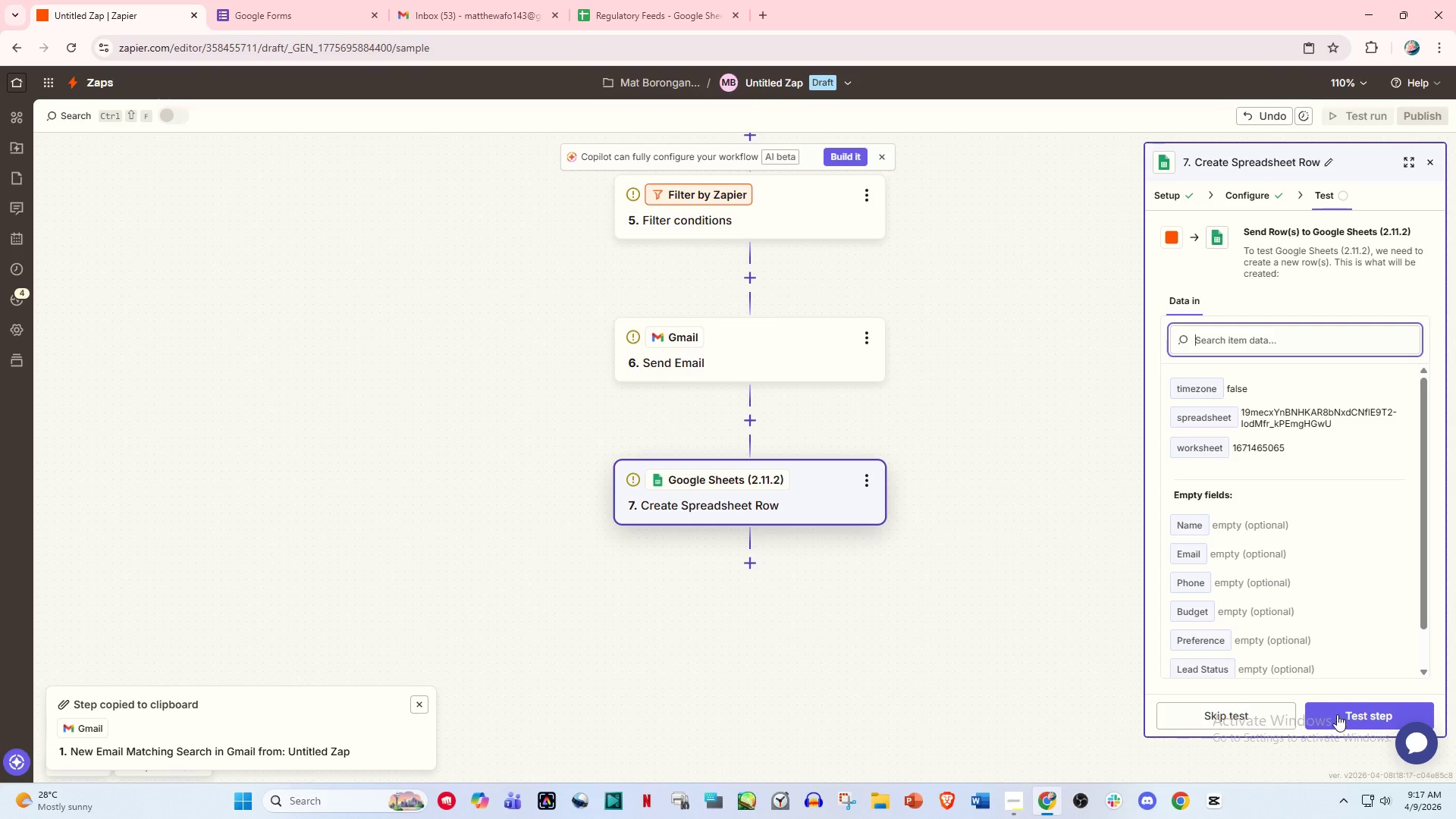 
left_click([1255, 193])
 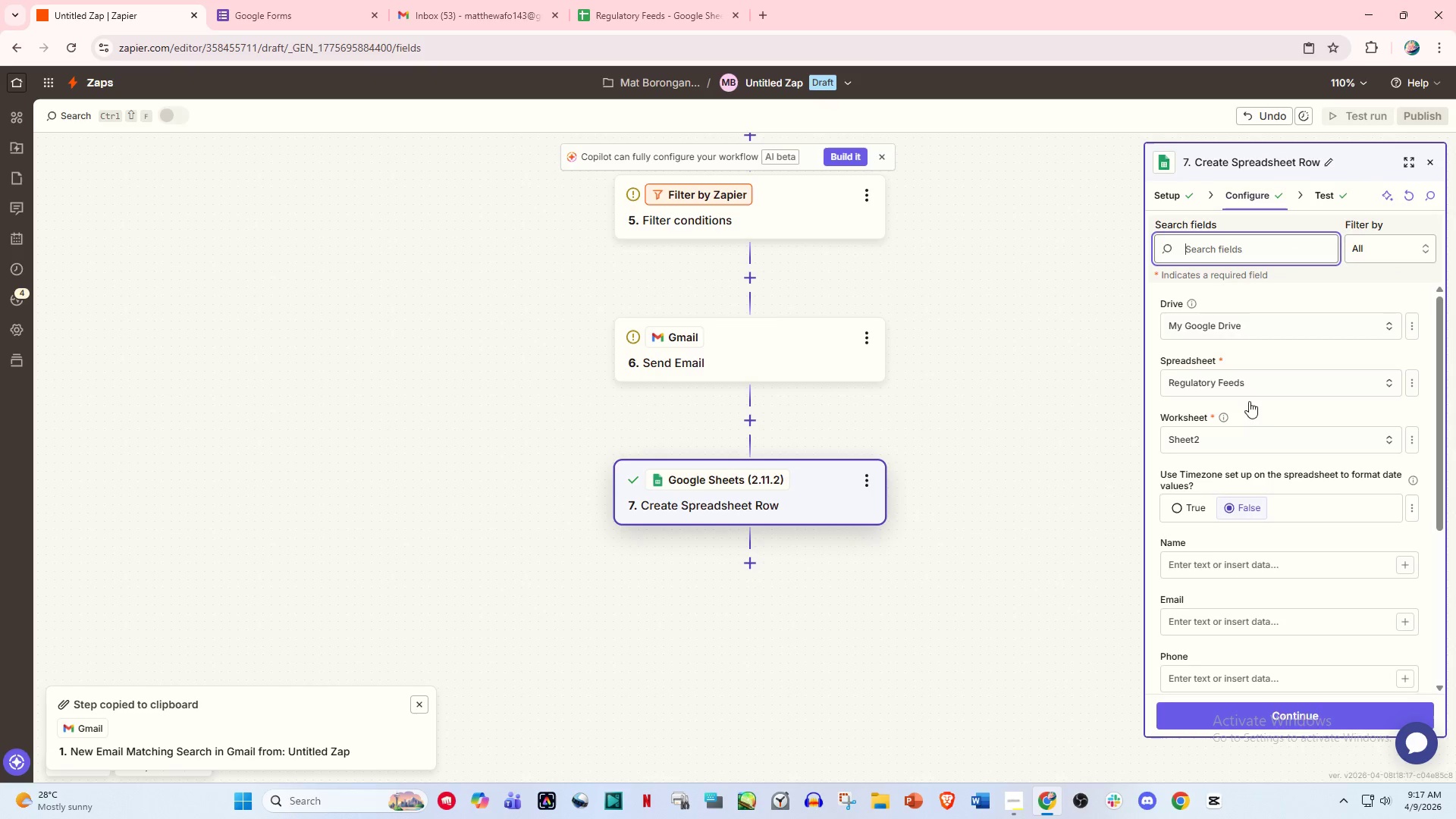 
scroll: coordinate [1266, 439], scroll_direction: down, amount: 3.0
 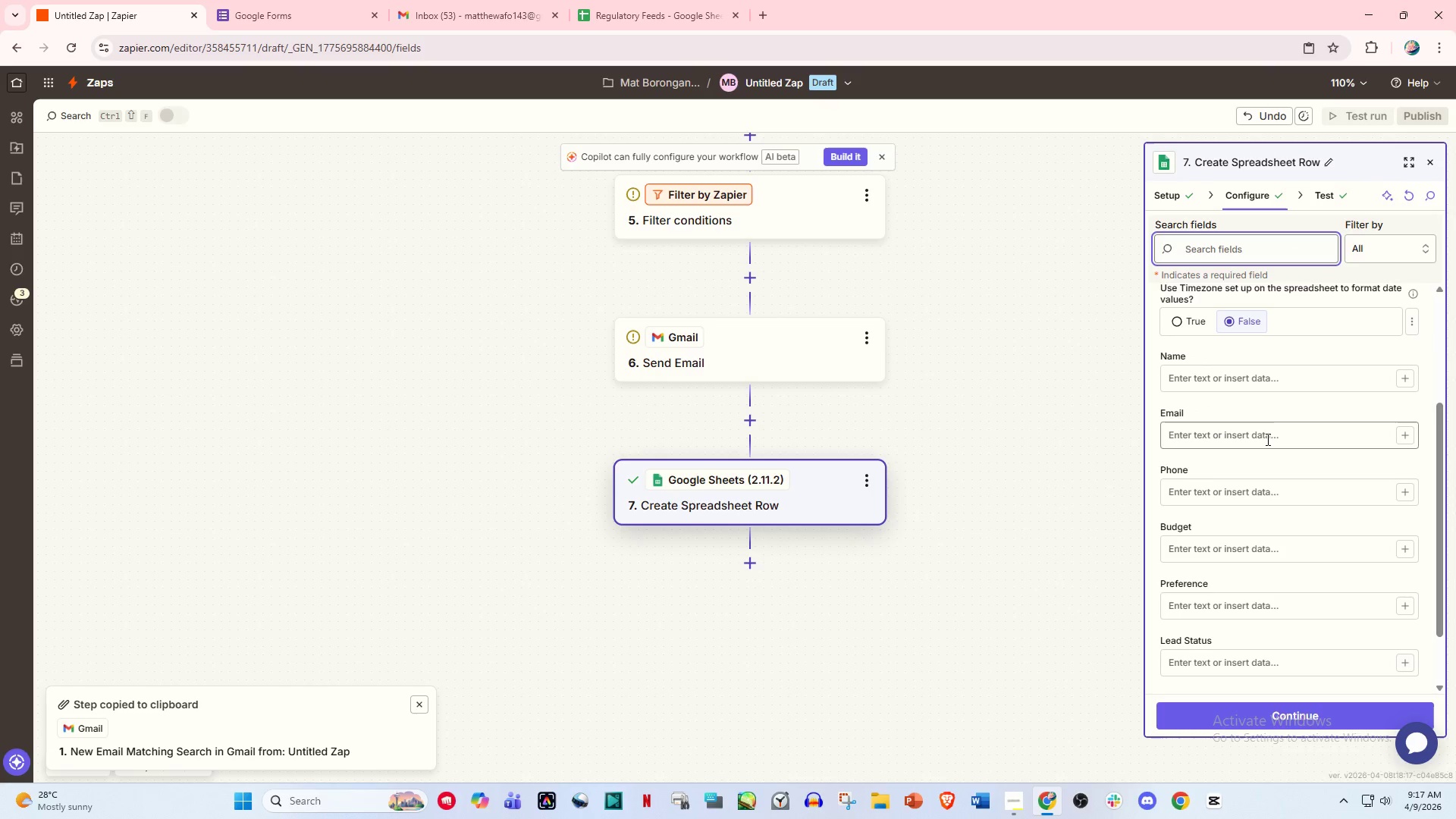 
left_click([1220, 366])
 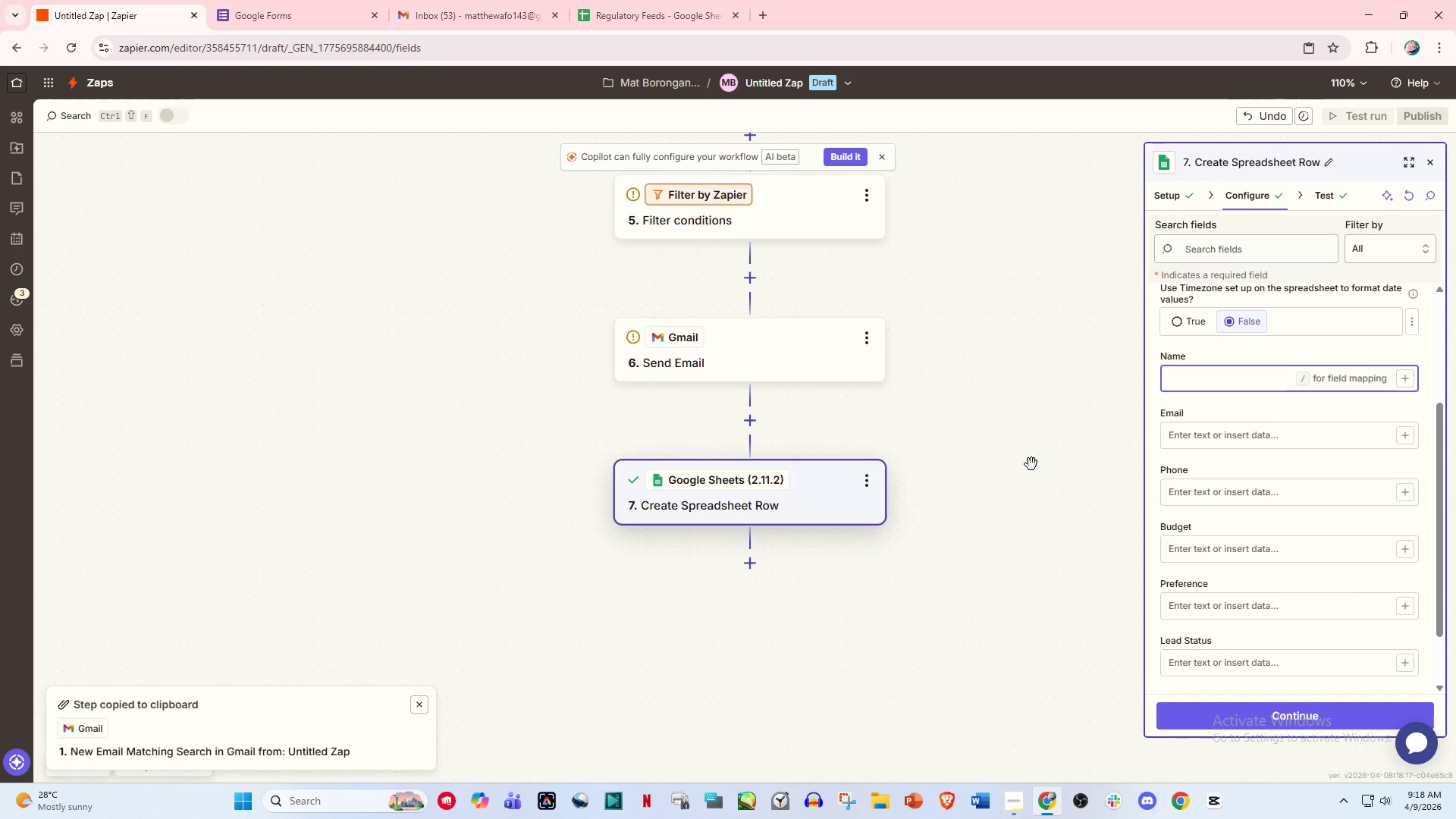 
wait(68.36)
 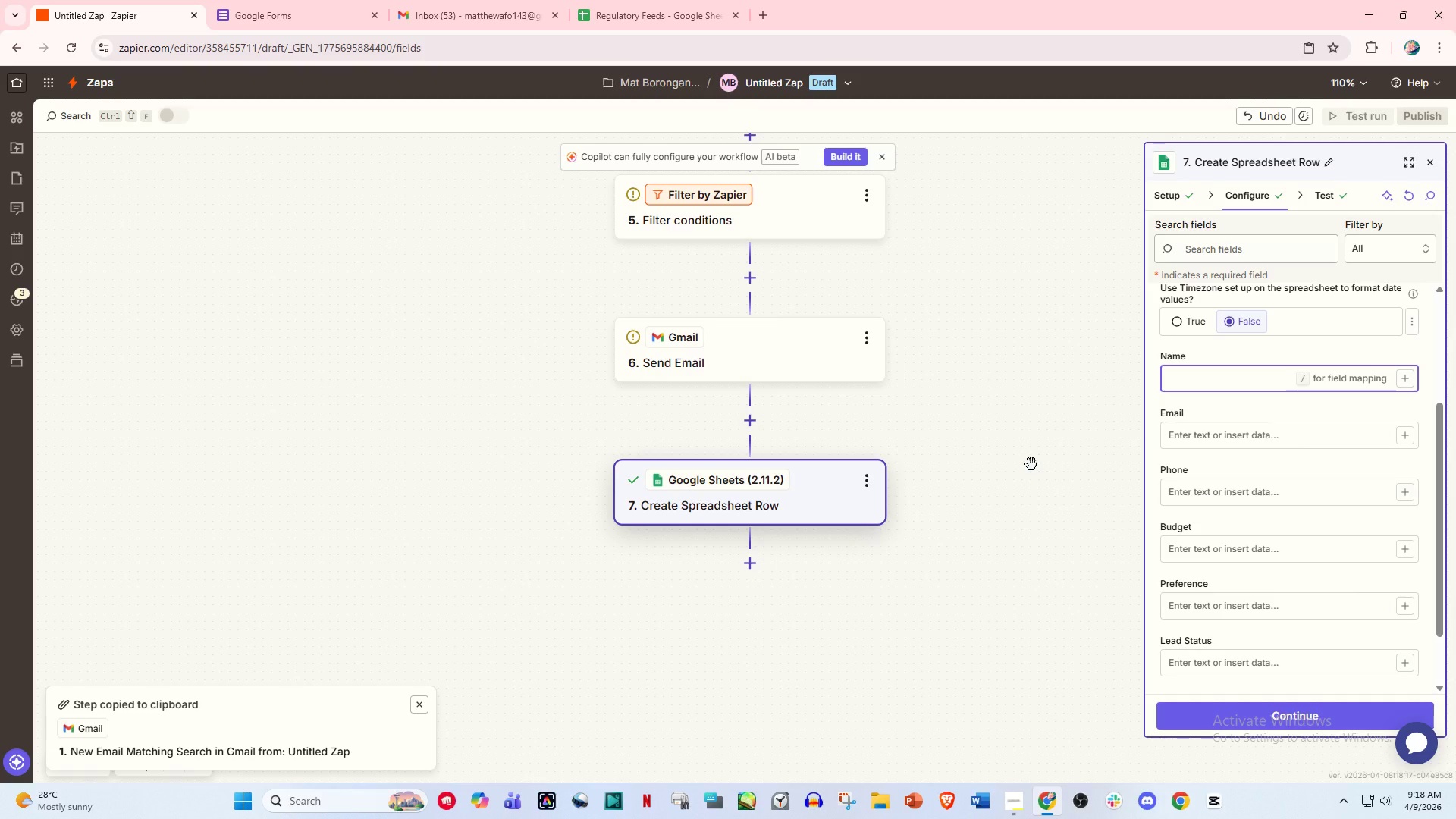 
scroll: coordinate [797, 371], scroll_direction: up, amount: 20.0
 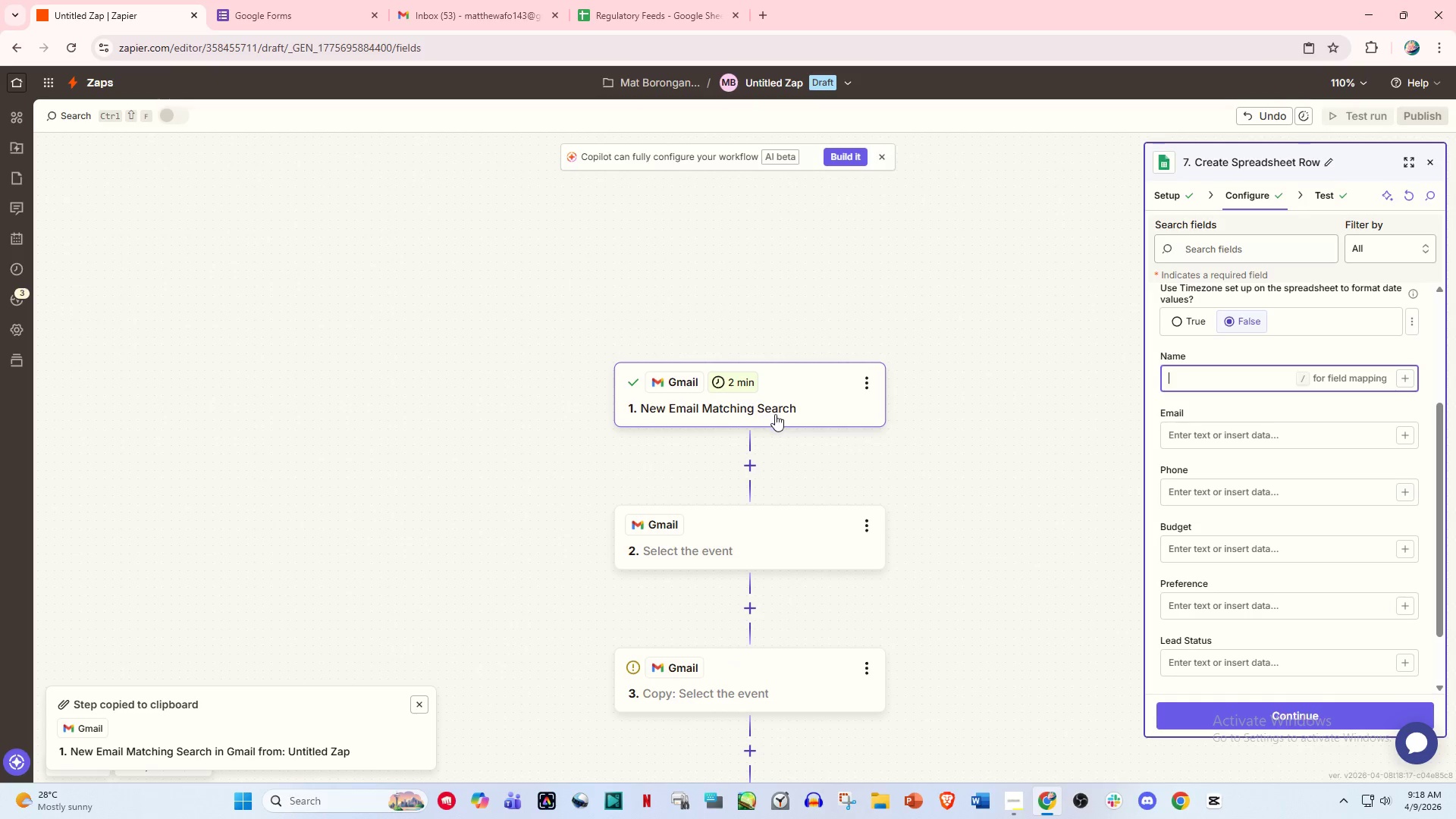 
left_click([795, 402])
 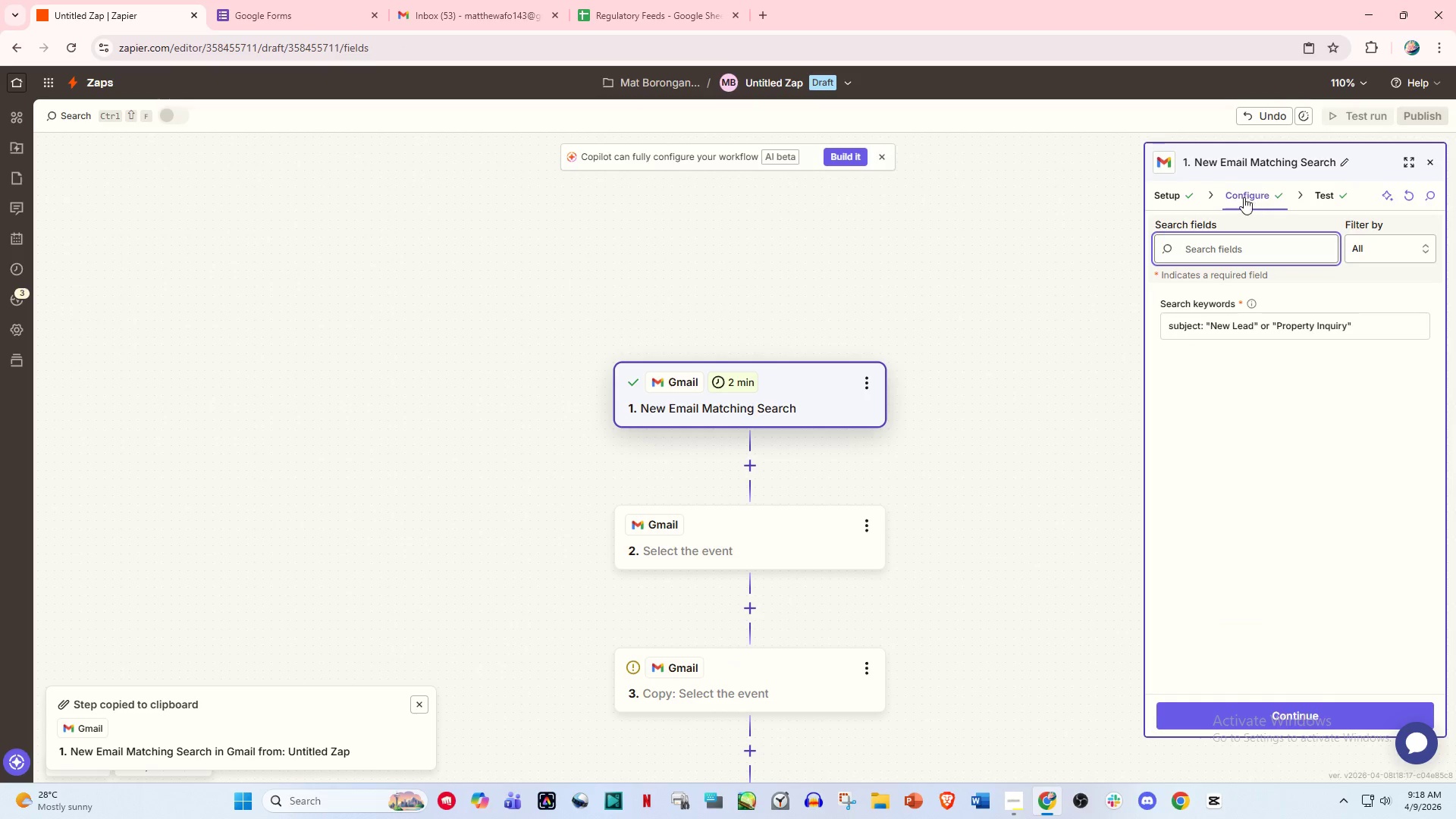 
left_click([1264, 319])
 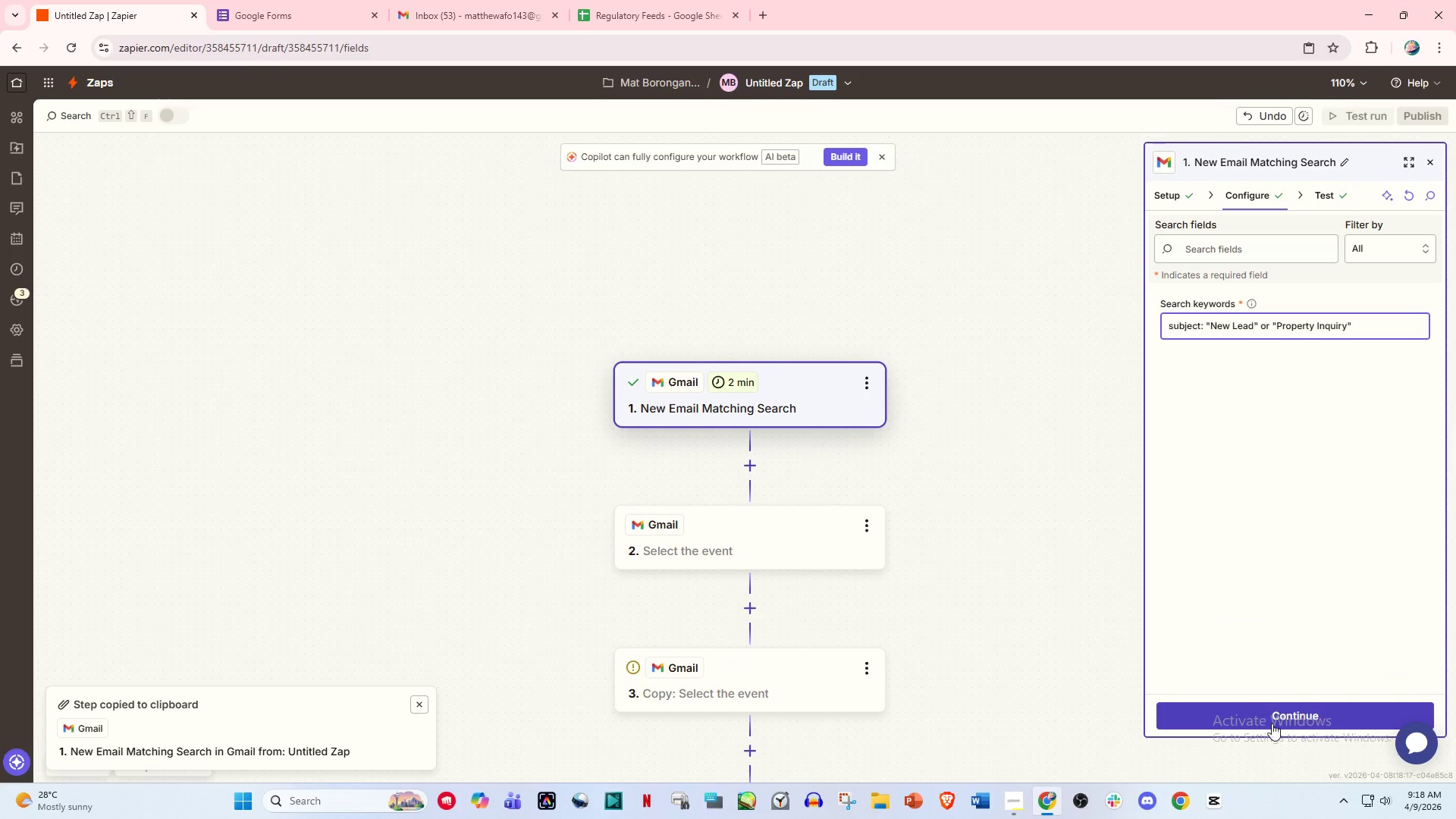 
left_click([1276, 725])
 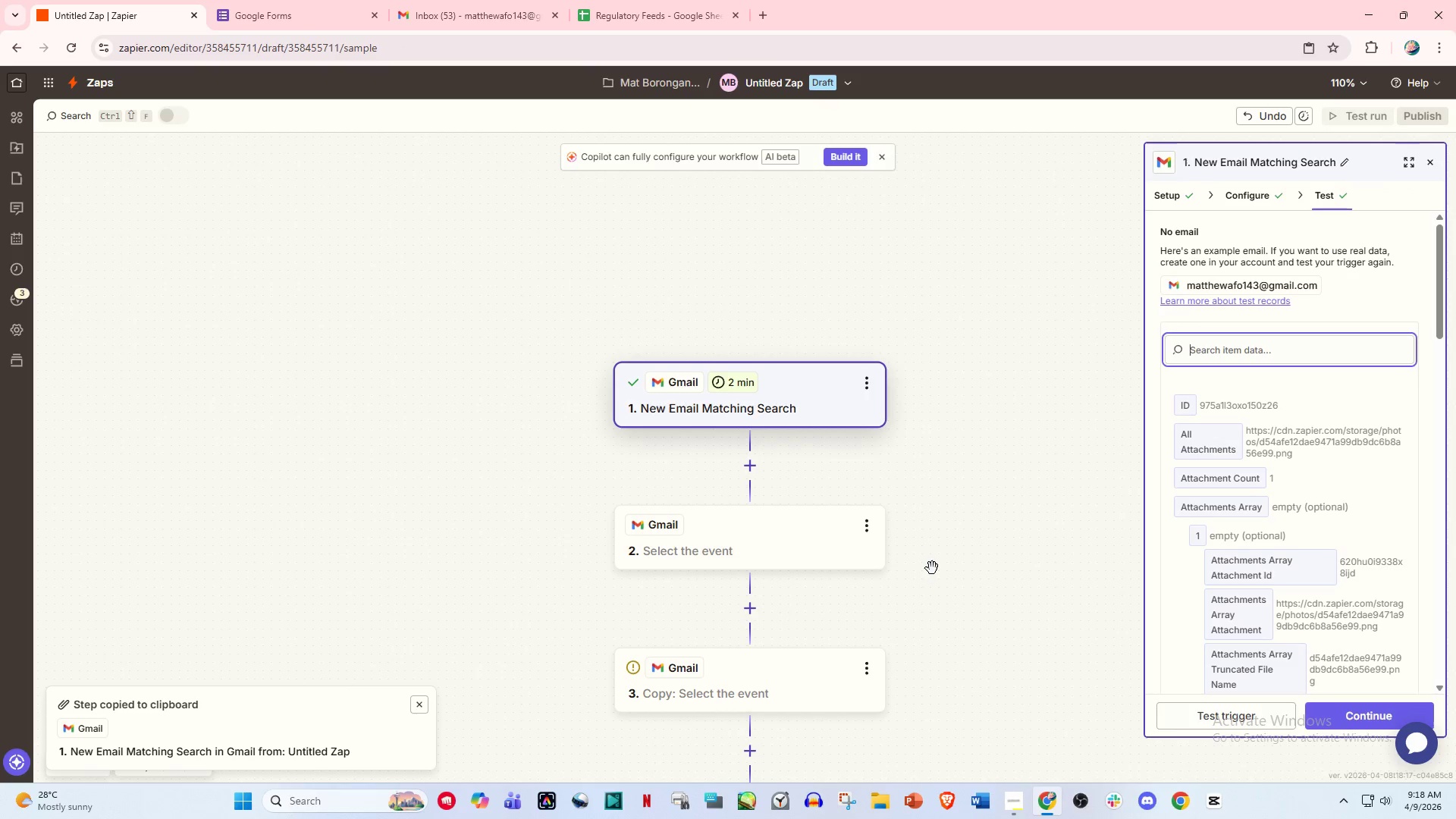 
scroll: coordinate [914, 551], scroll_direction: down, amount: 2.0
 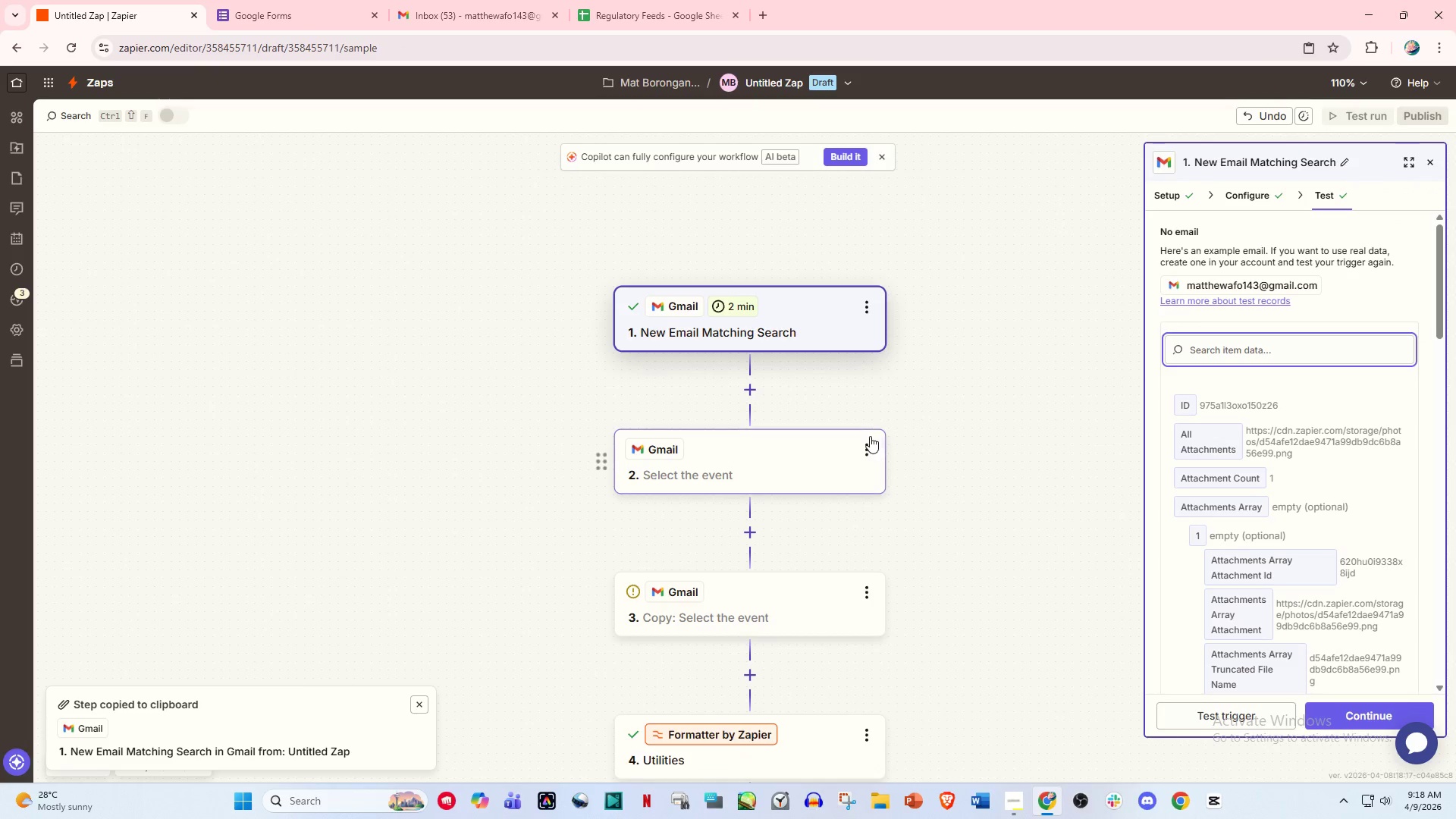 
left_click([861, 442])
 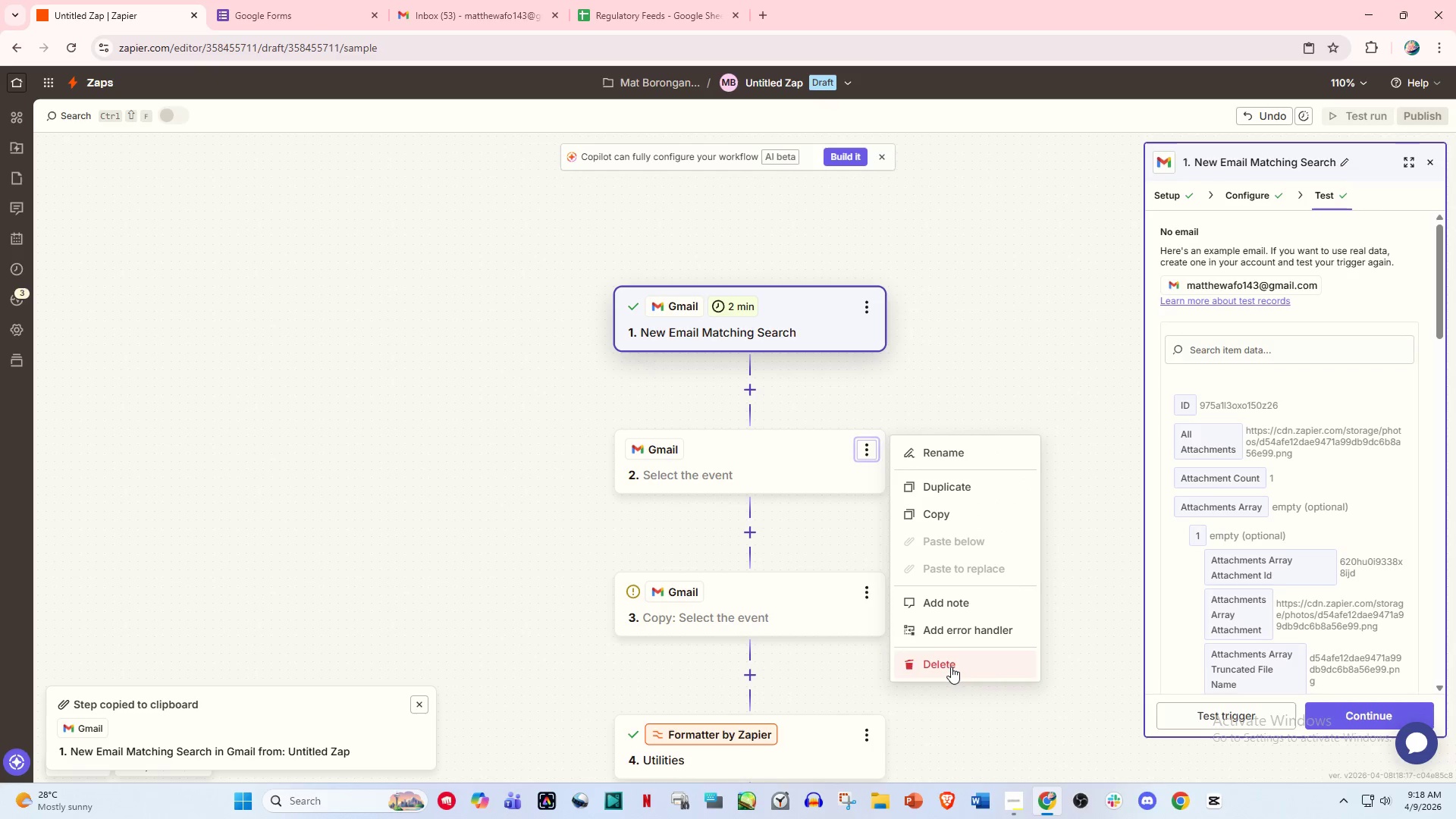 
double_click([951, 667])
 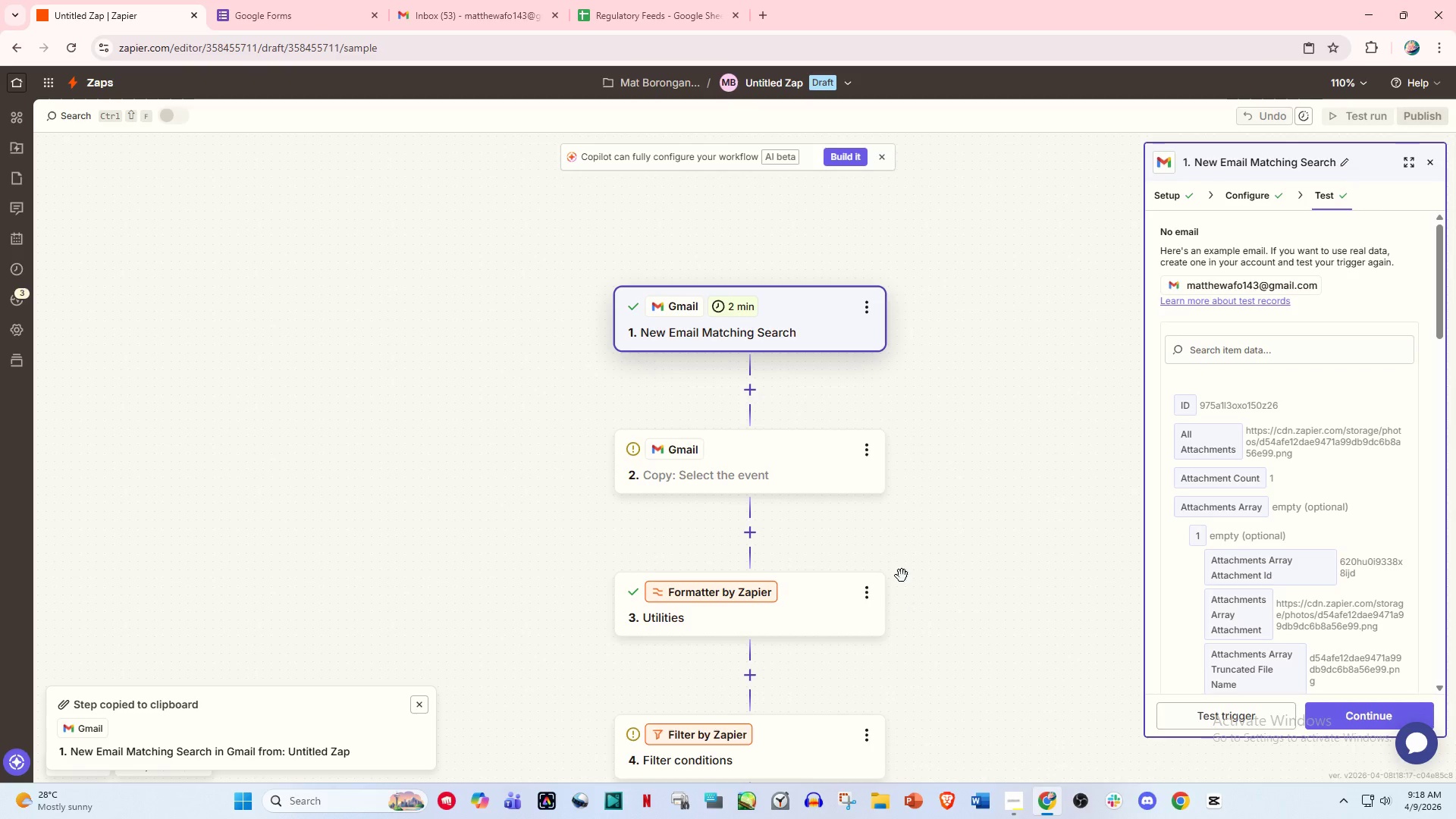 
scroll: coordinate [888, 553], scroll_direction: down, amount: 4.0
 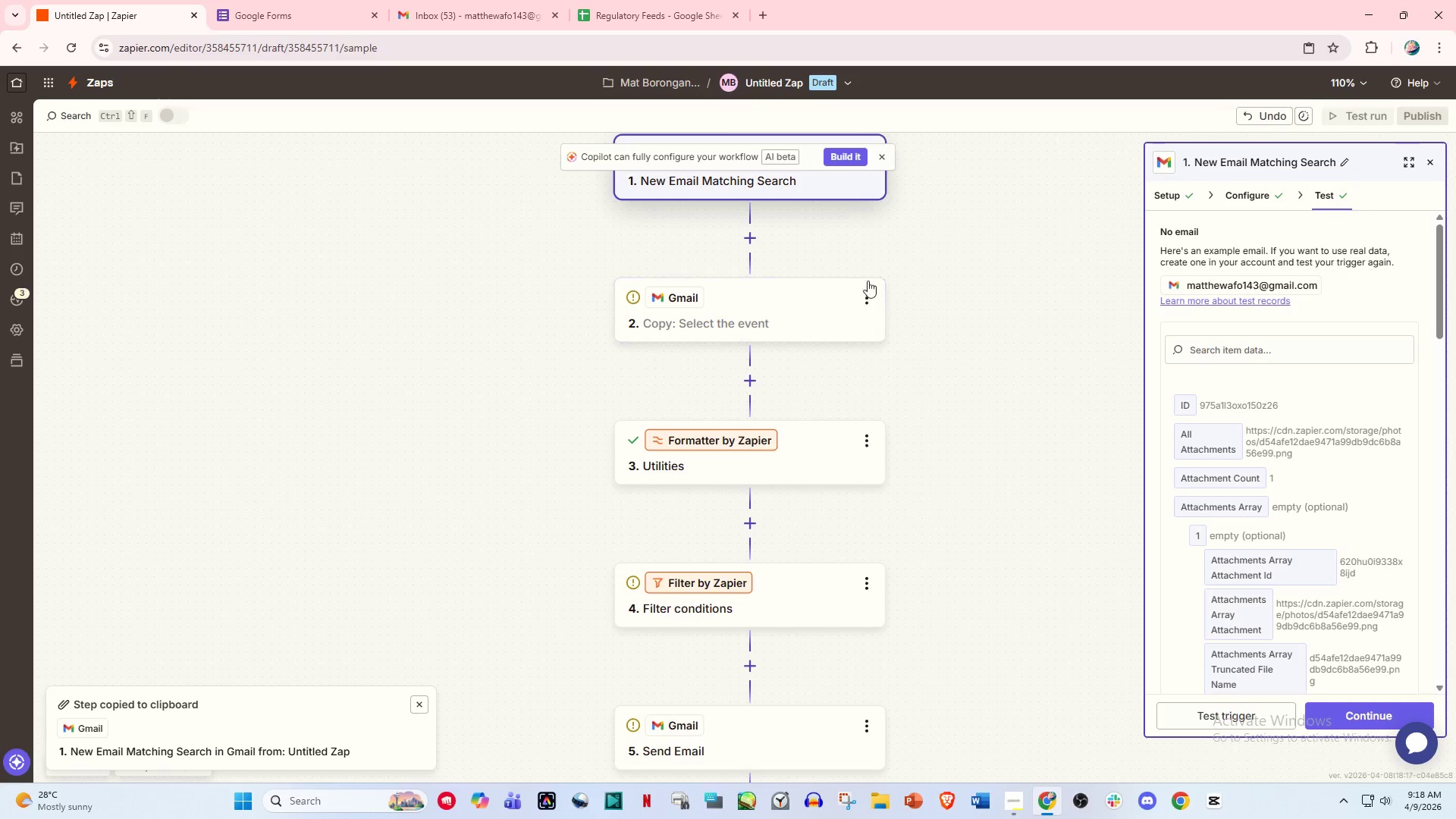 
left_click([856, 301])
 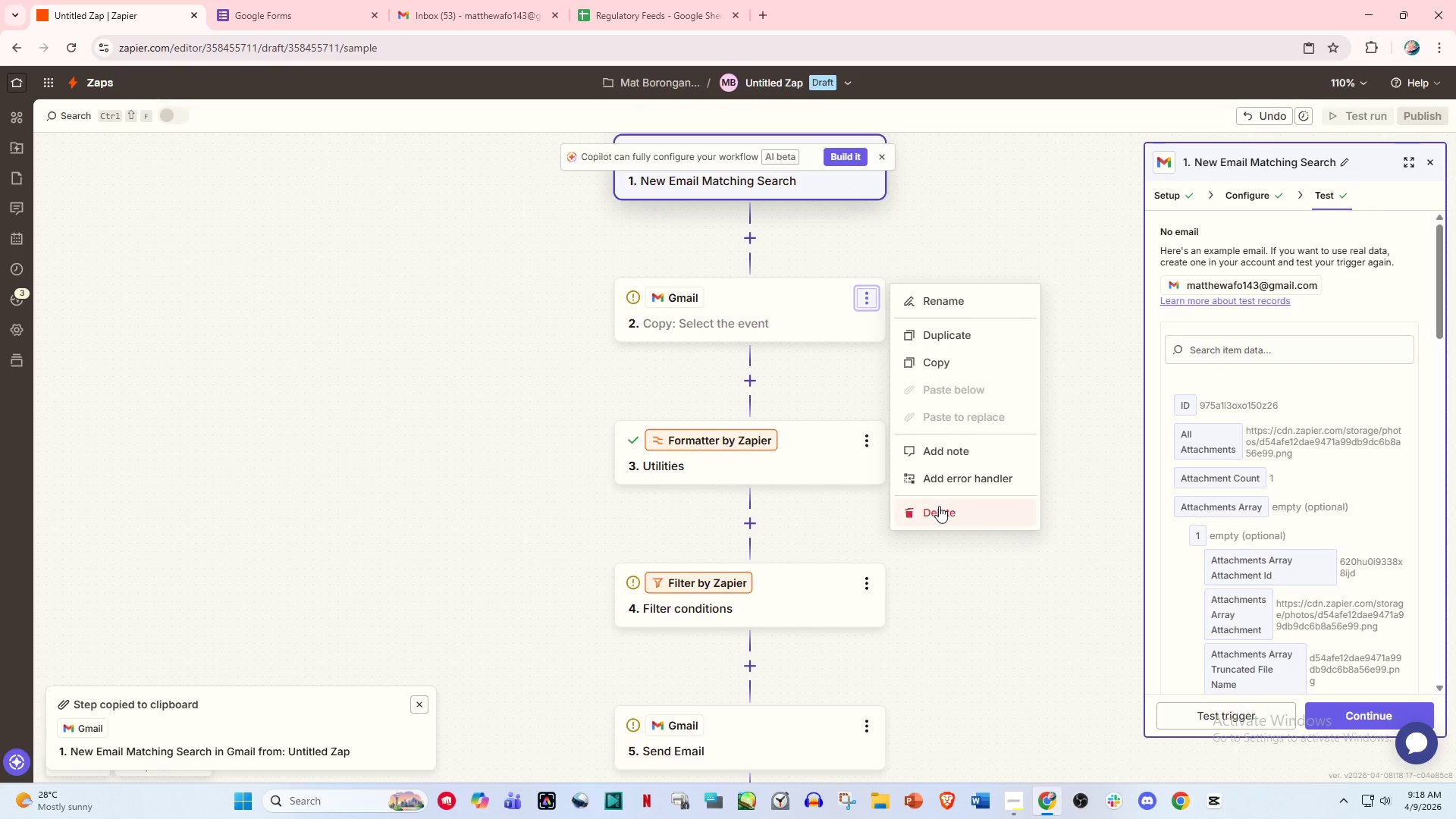 
double_click([939, 506])
 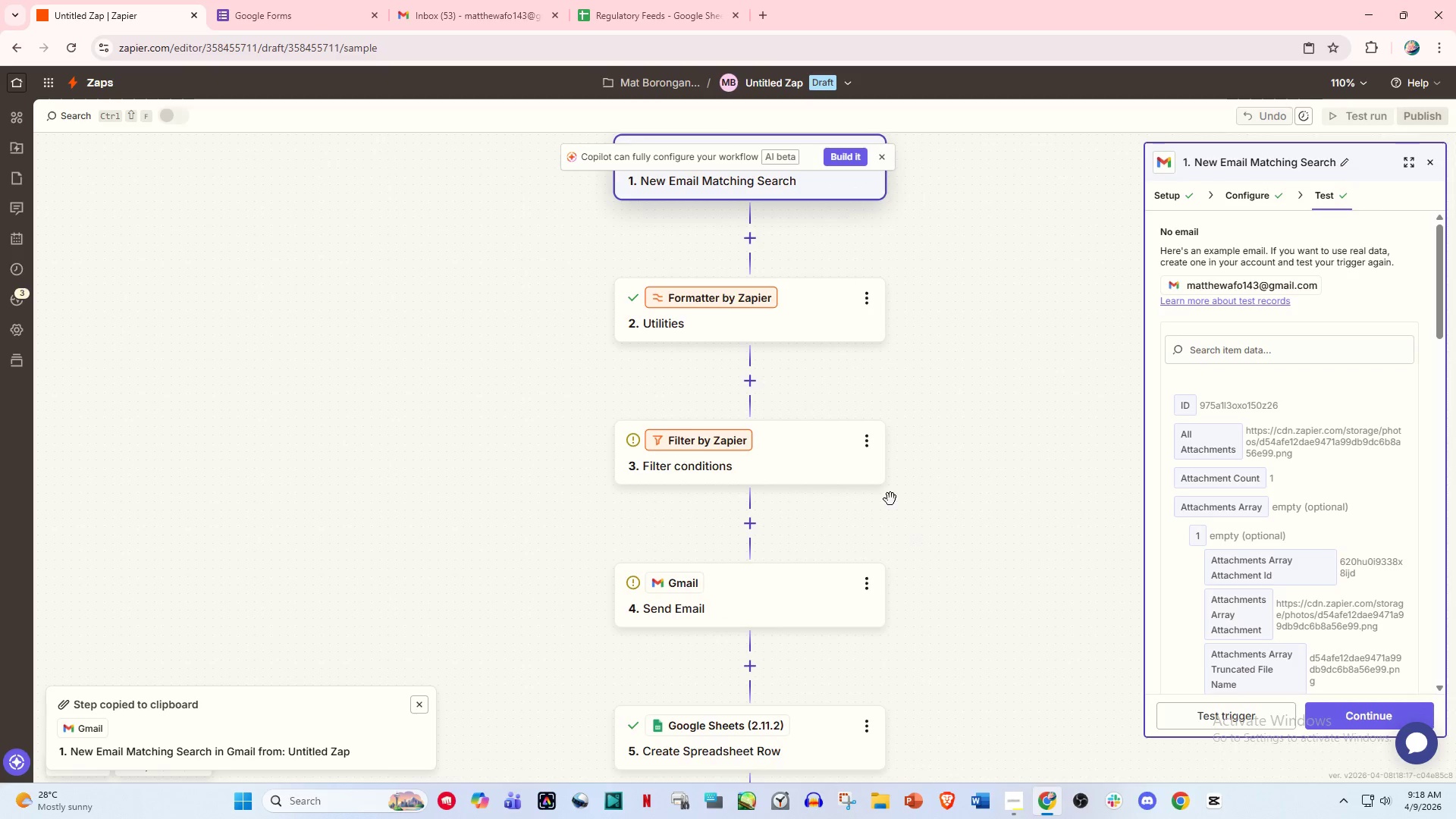 
scroll: coordinate [855, 519], scroll_direction: down, amount: 8.0
 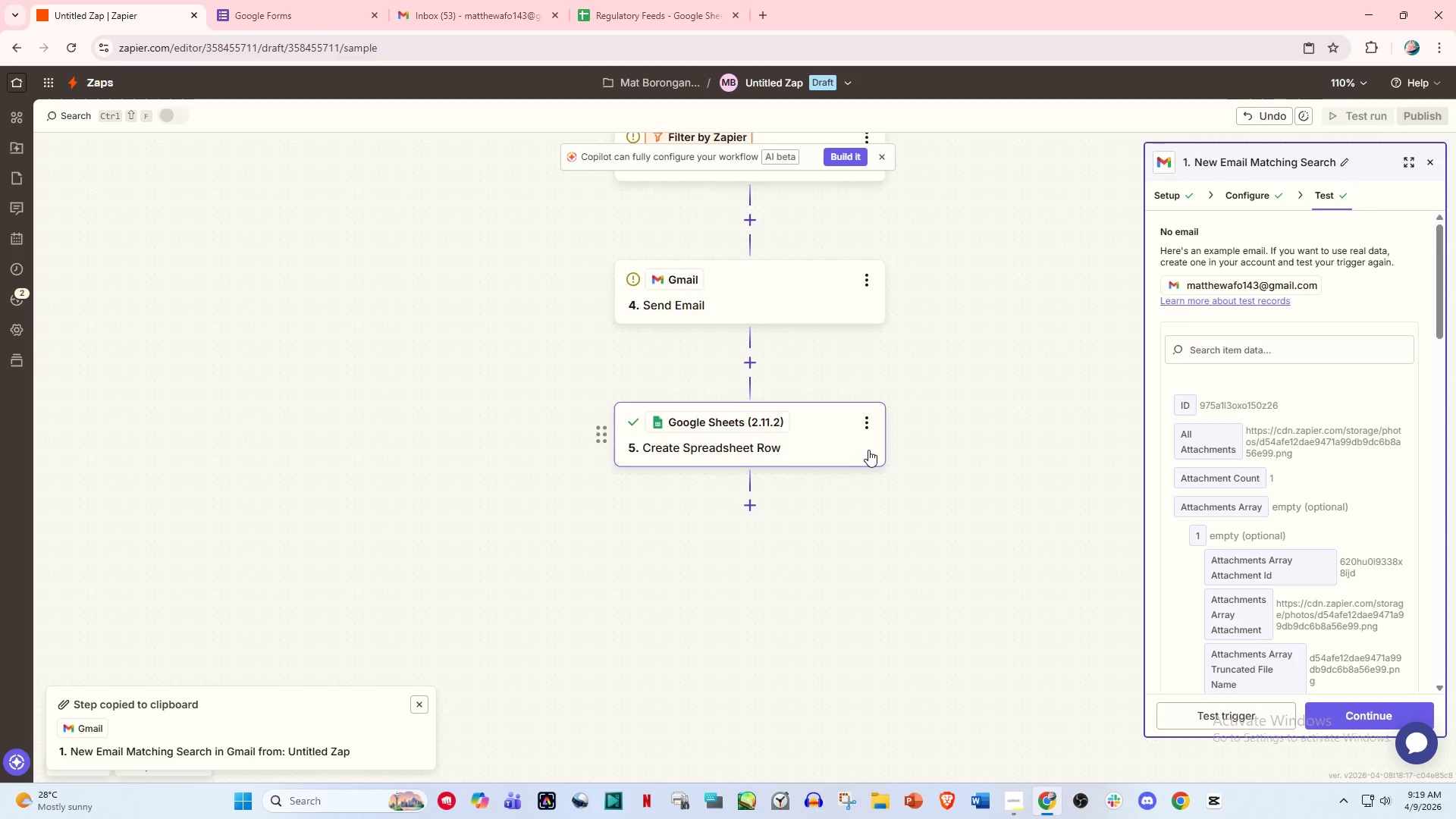 
wait(18.62)
 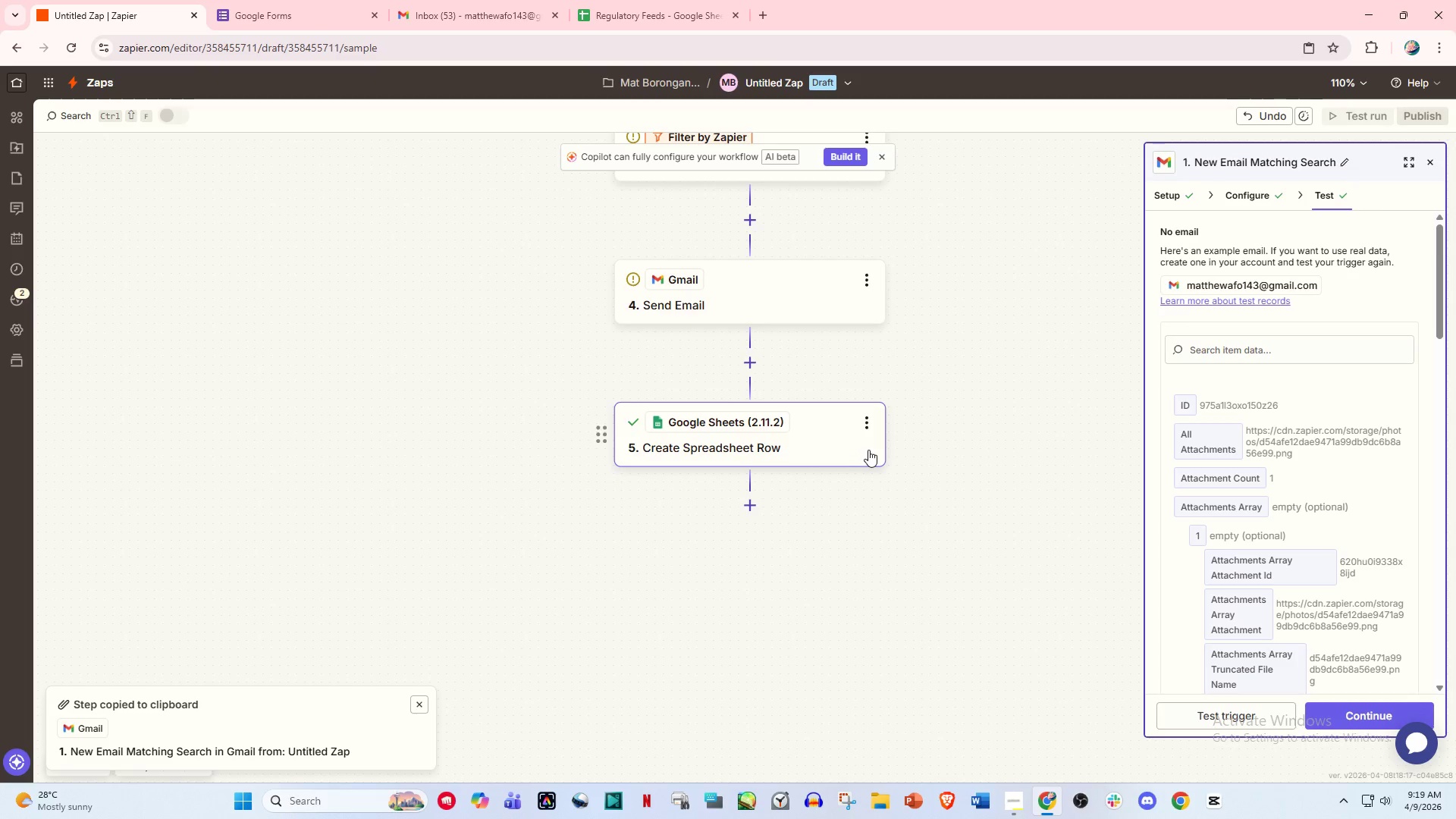 
left_click([766, 454])
 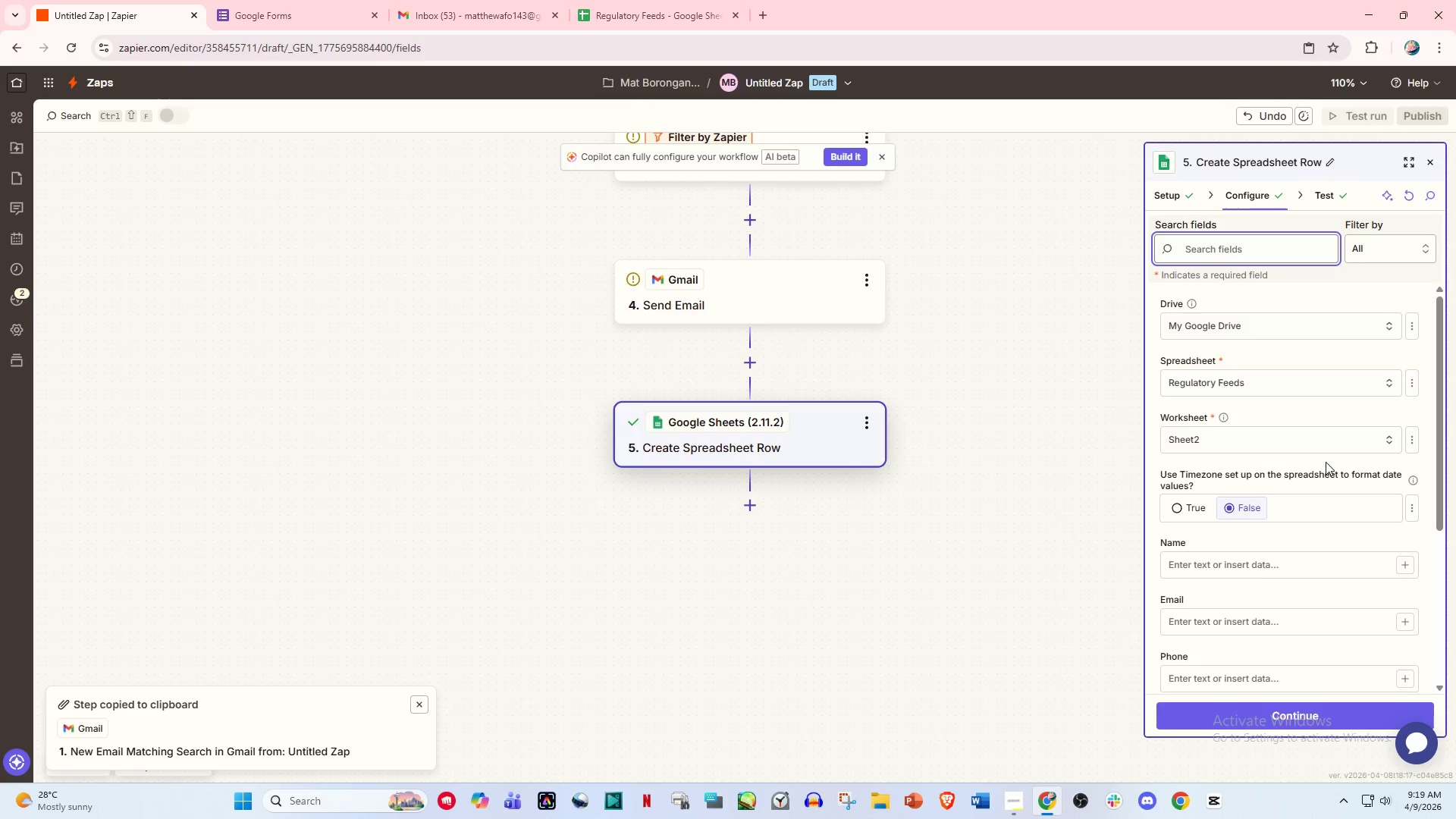 
wait(7.0)
 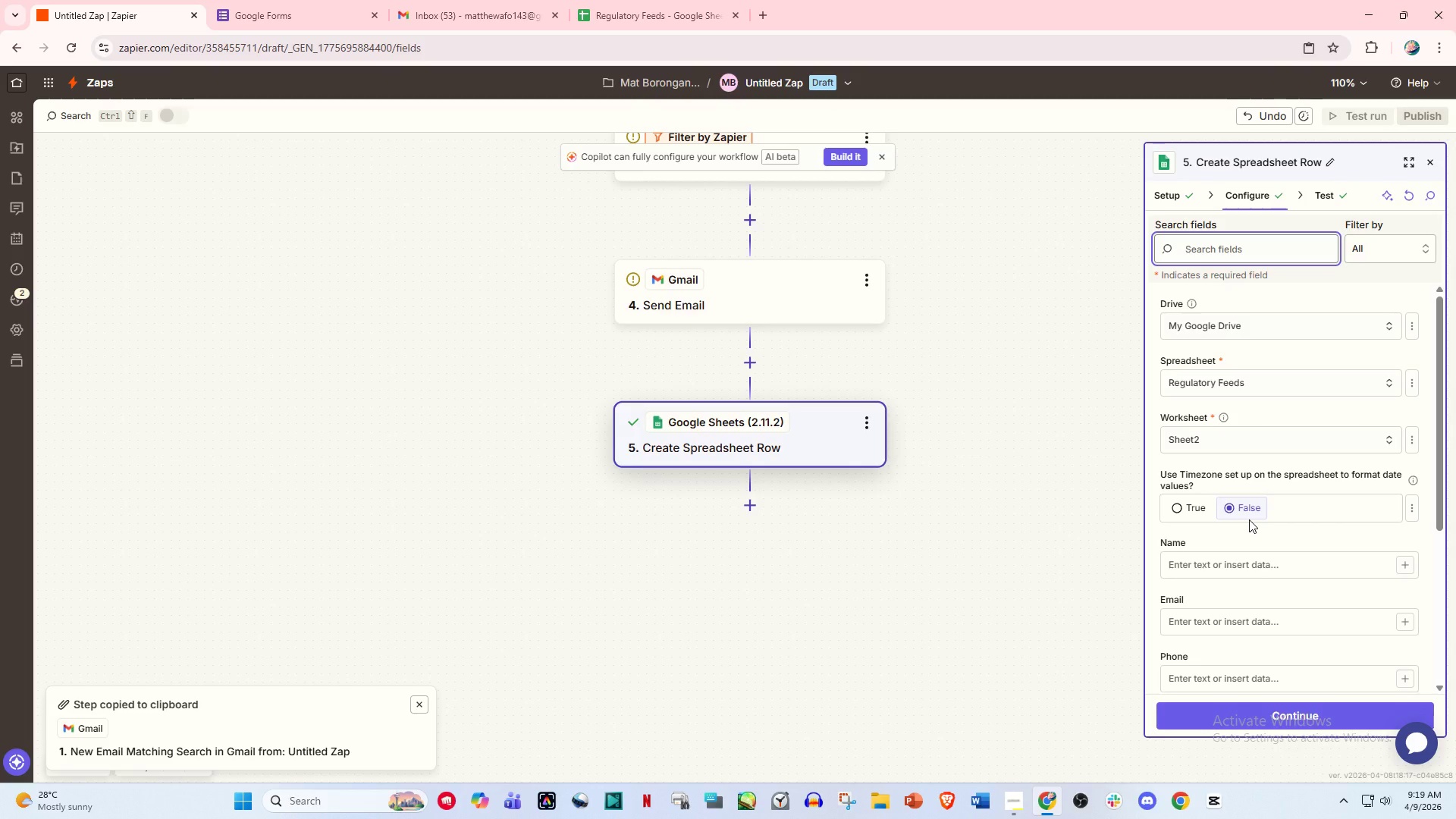 
scroll: coordinate [1350, 535], scroll_direction: down, amount: 6.0
 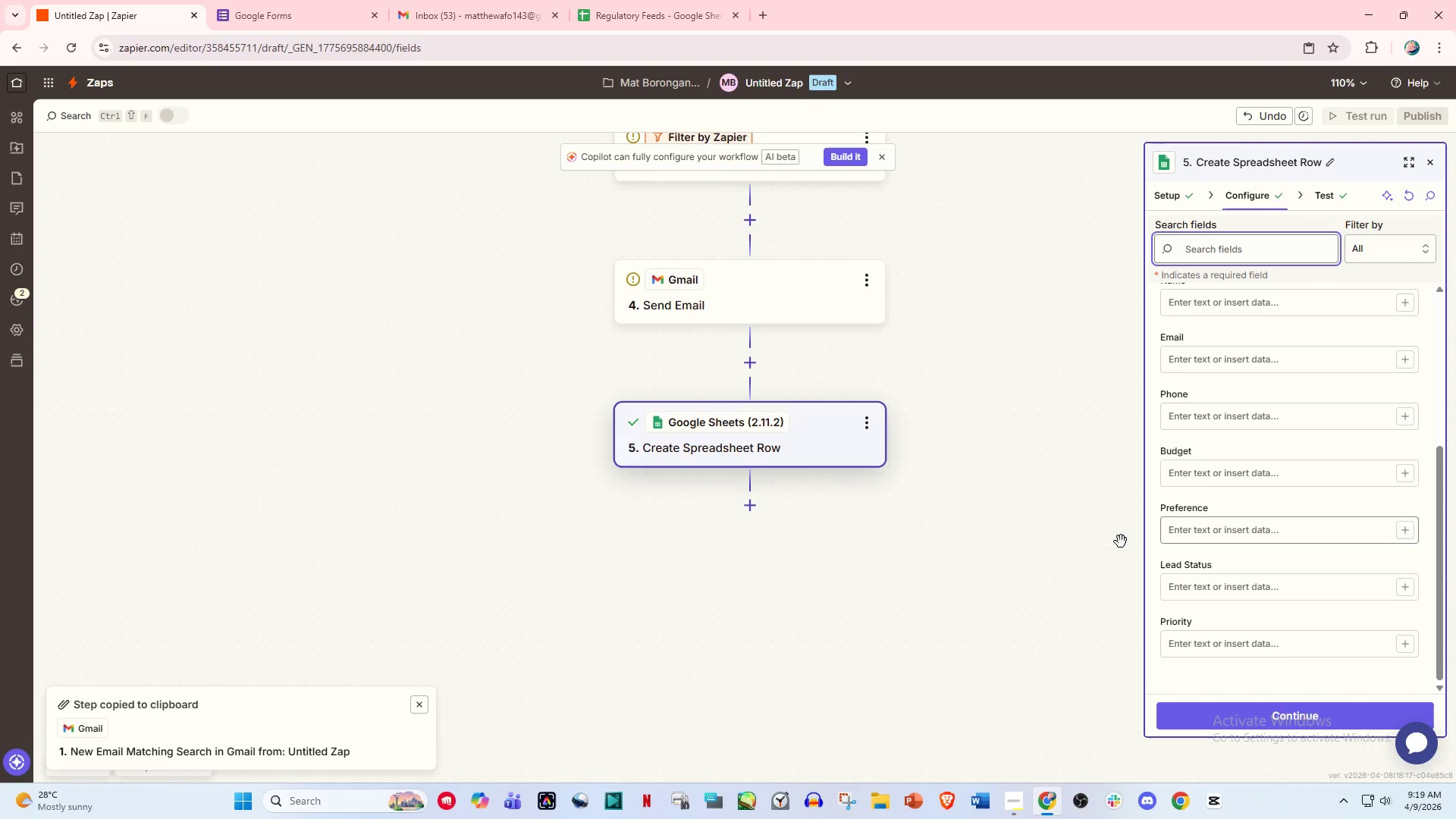 
scroll: coordinate [1066, 534], scroll_direction: up, amount: 1.0
 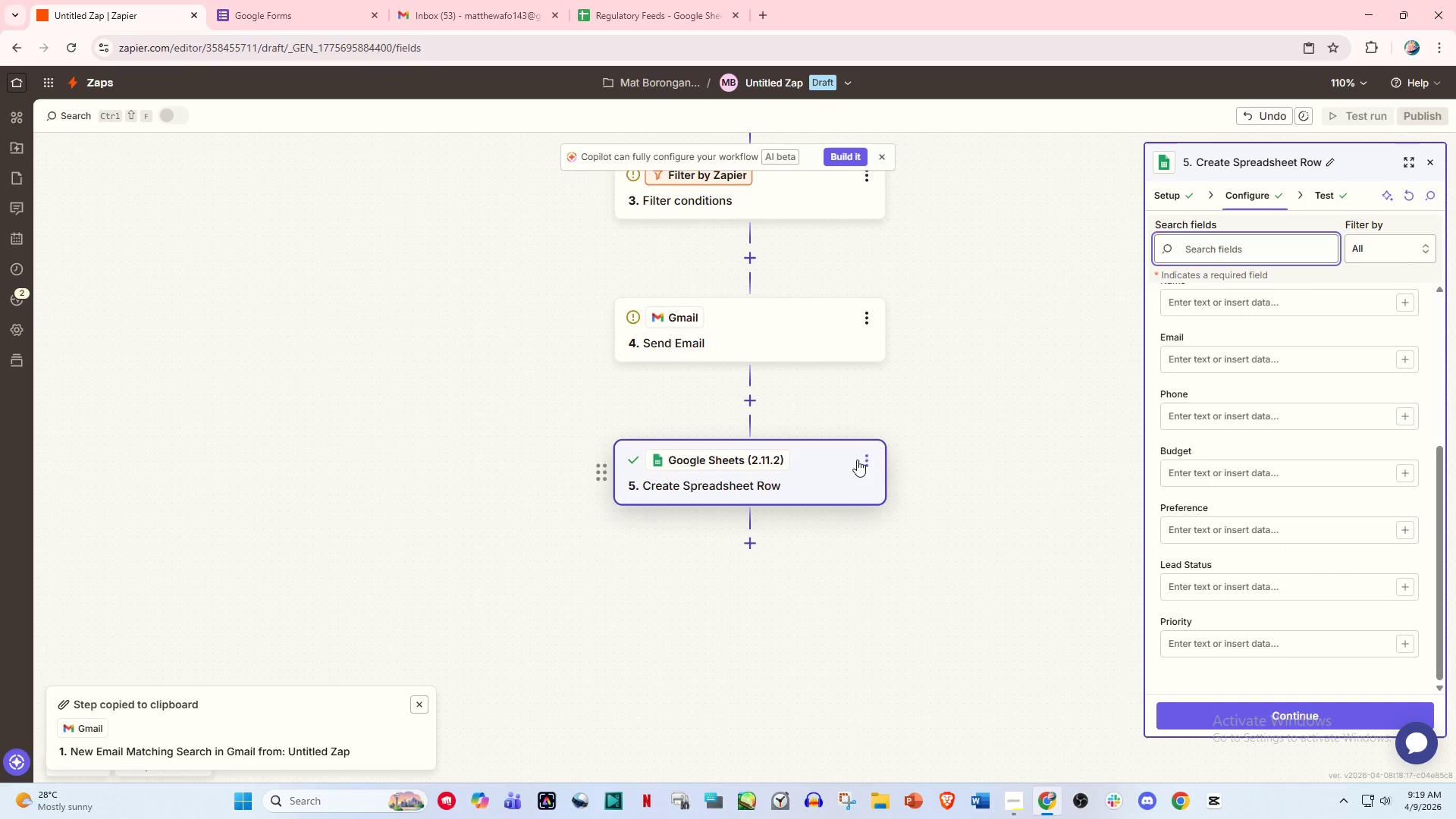 
mouse_move([777, 396])
 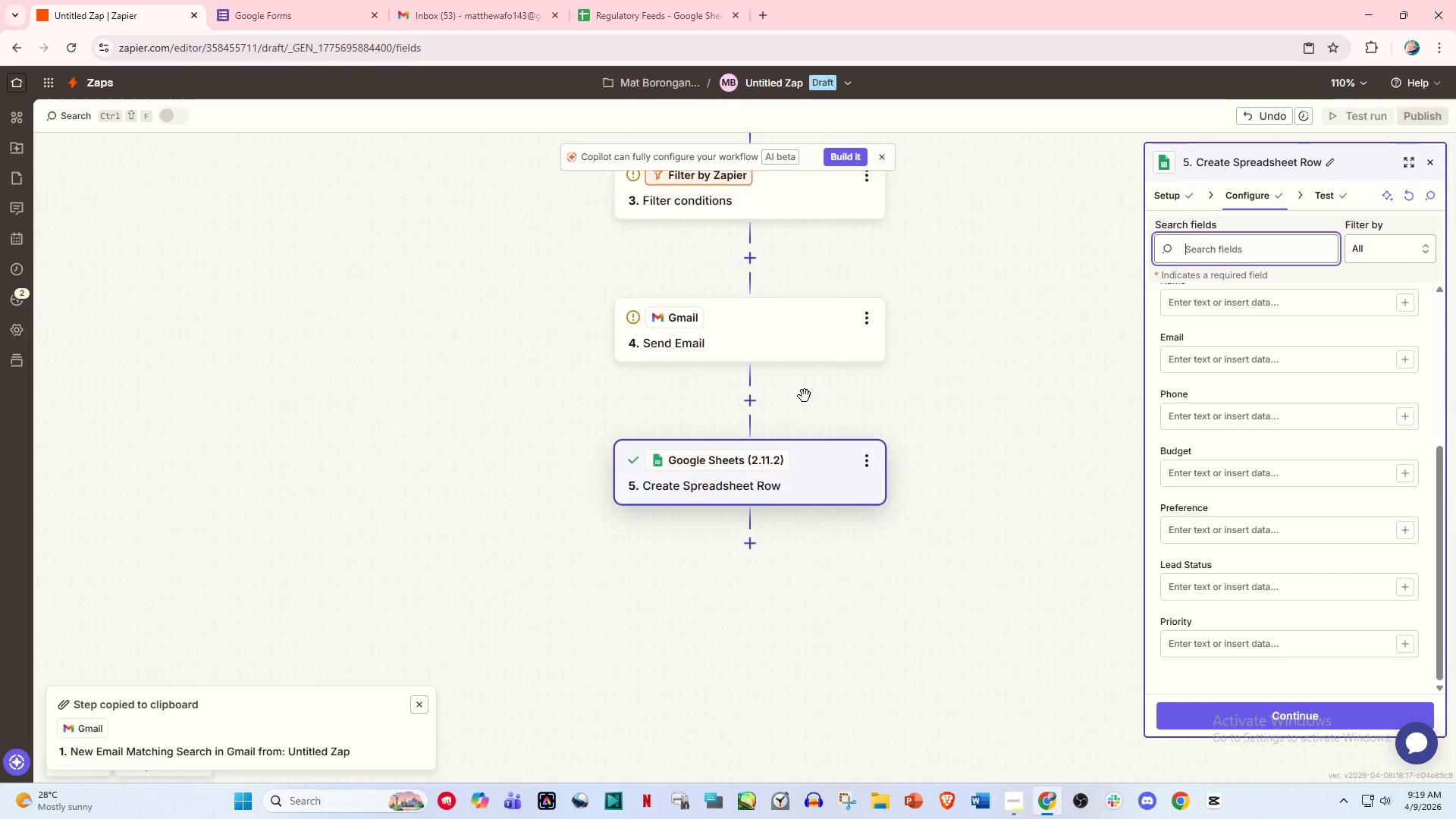 
scroll: coordinate [798, 537], scroll_direction: up, amount: 14.0
 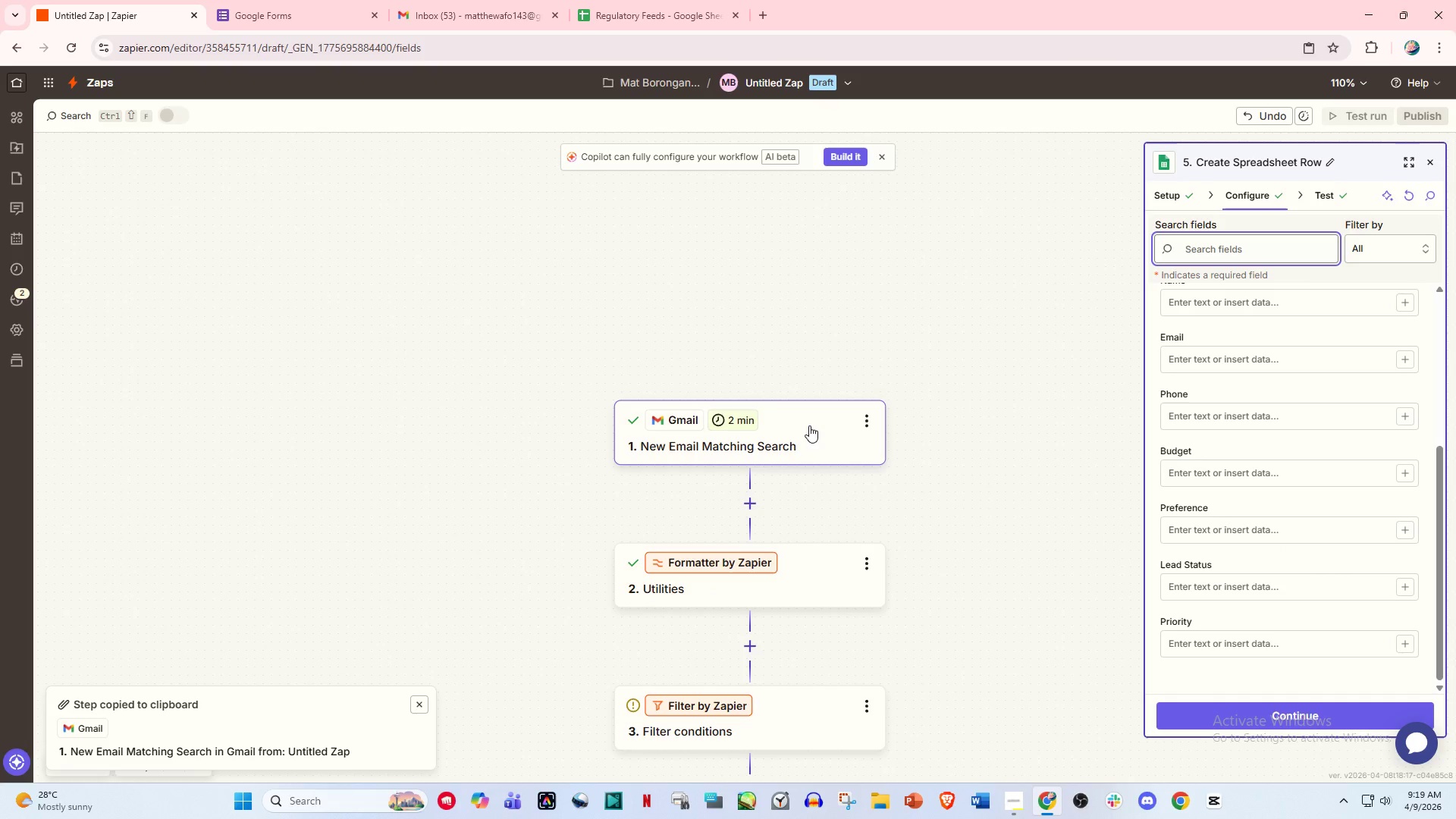 
left_click([809, 425])
 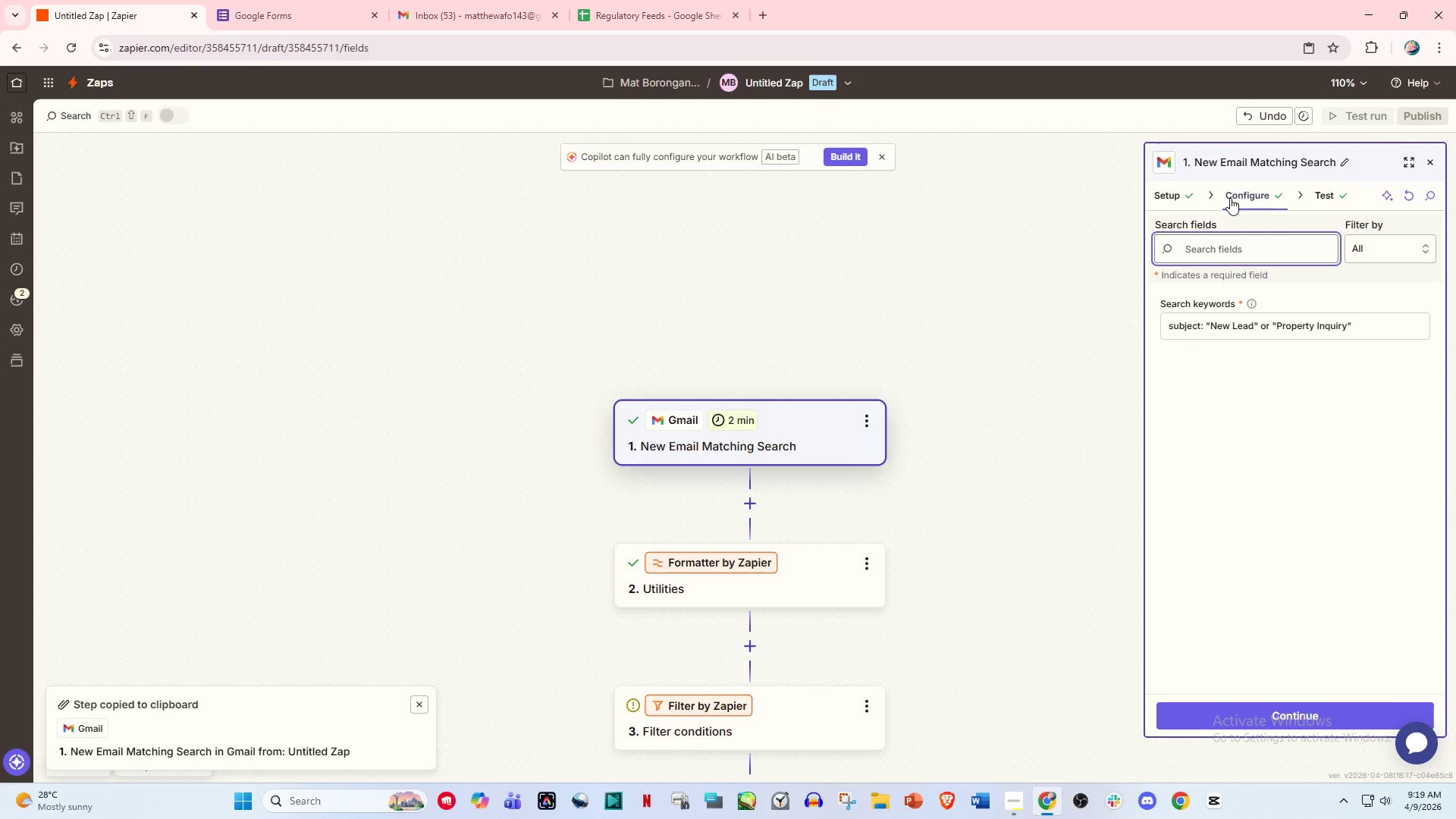 
double_click([1157, 197])
 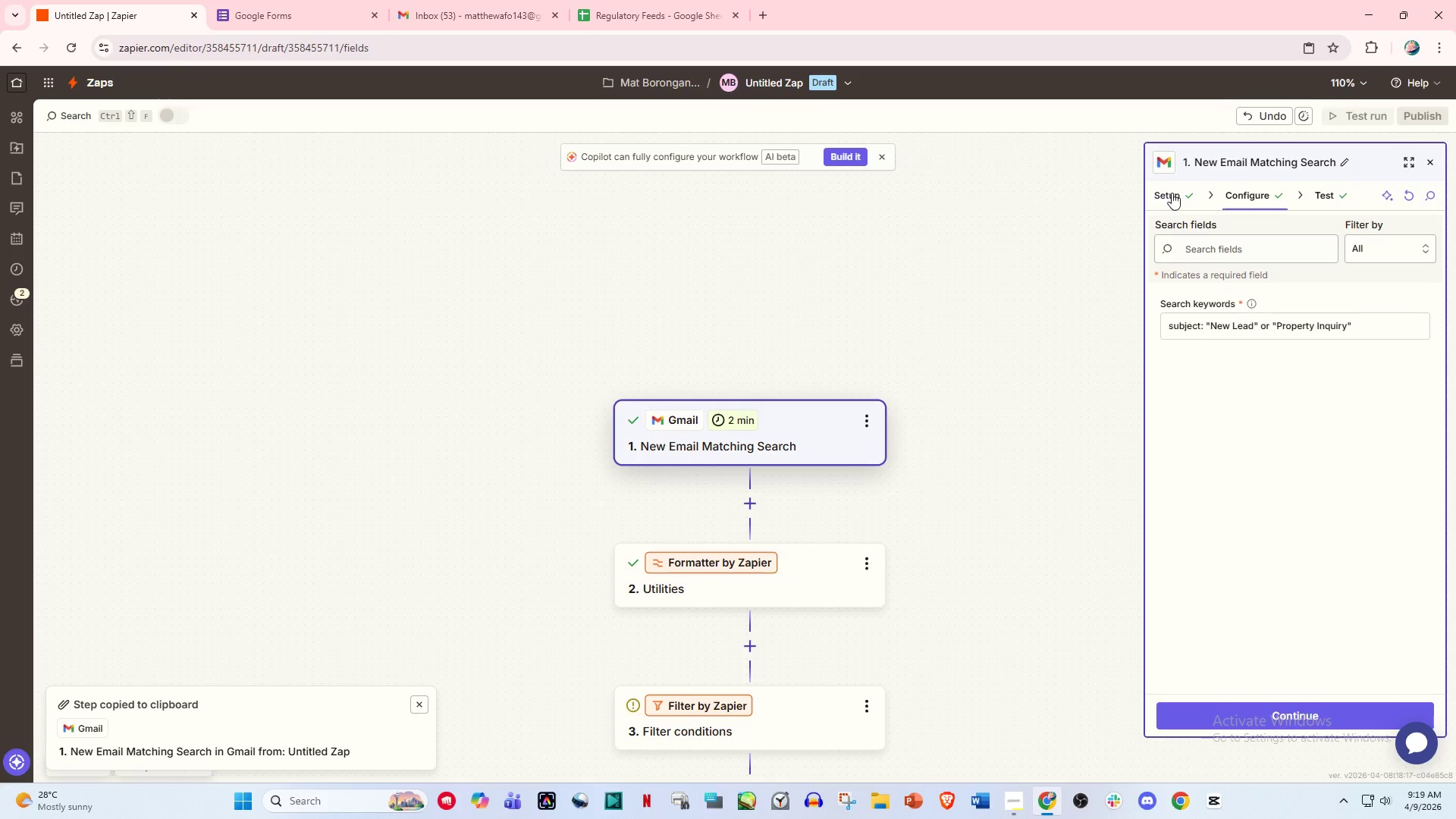 
left_click([1162, 189])
 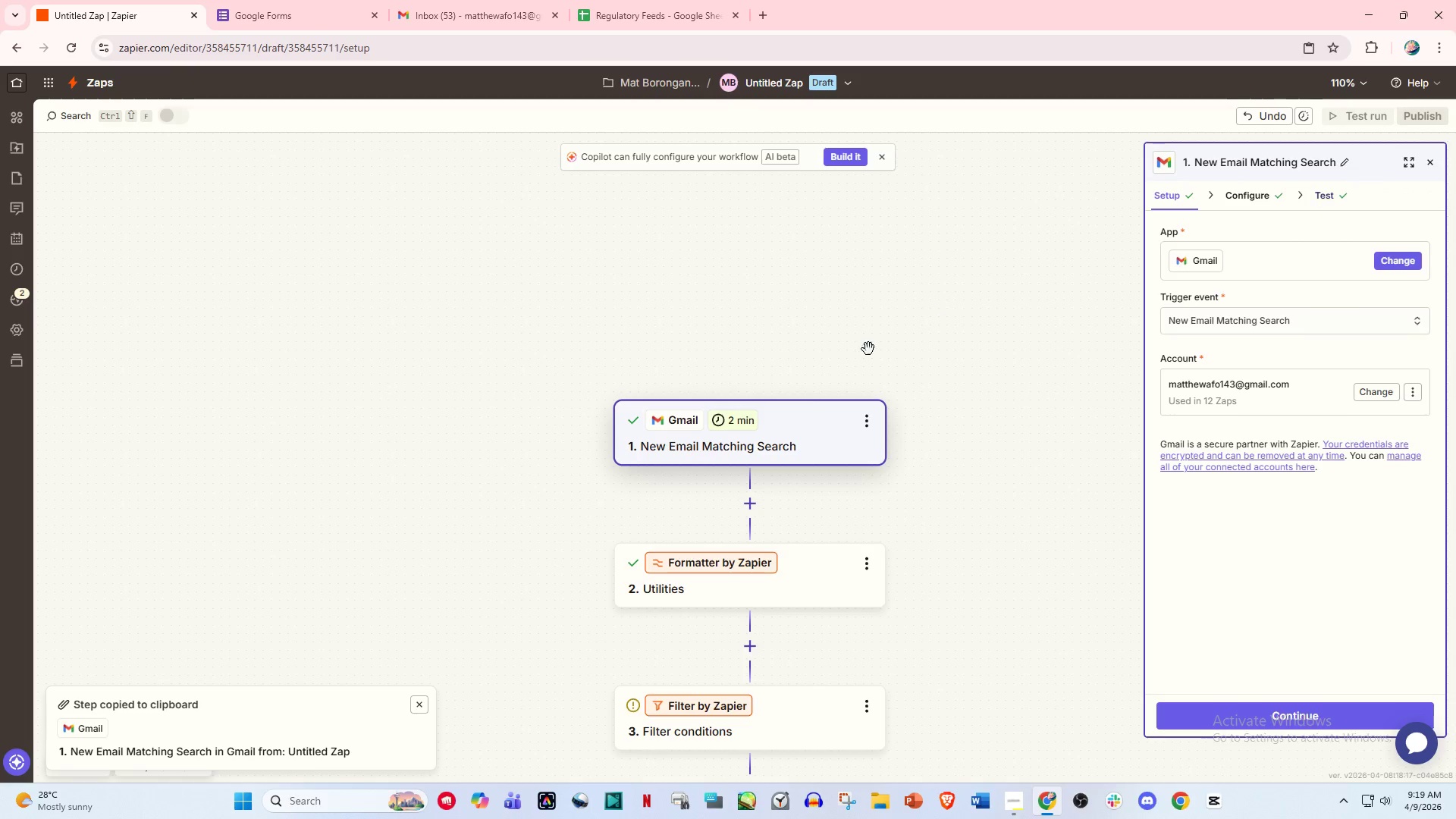 
left_click([781, 422])